 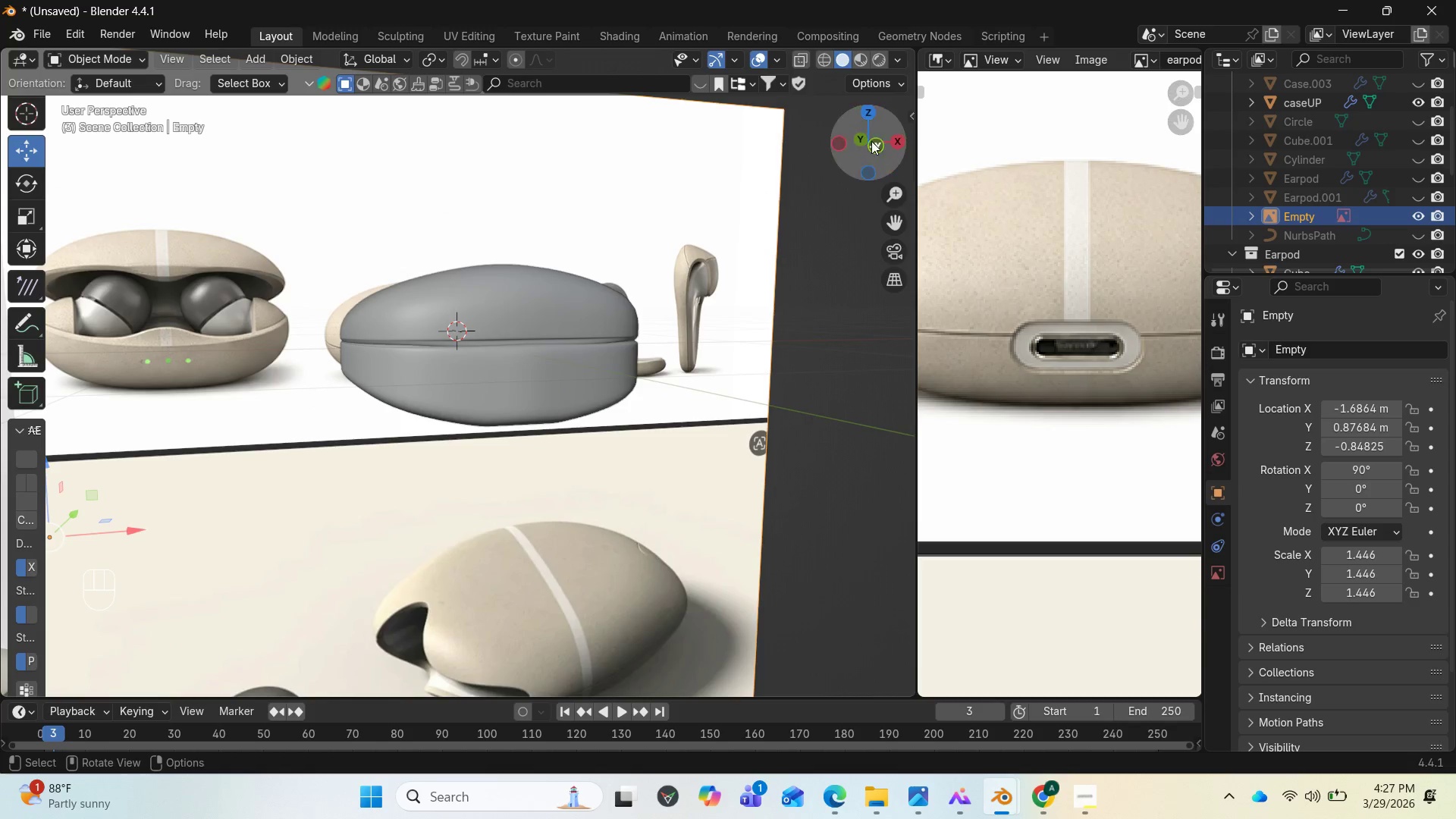 
left_click_drag(start_coordinate=[871, 141], to_coordinate=[845, 132])
 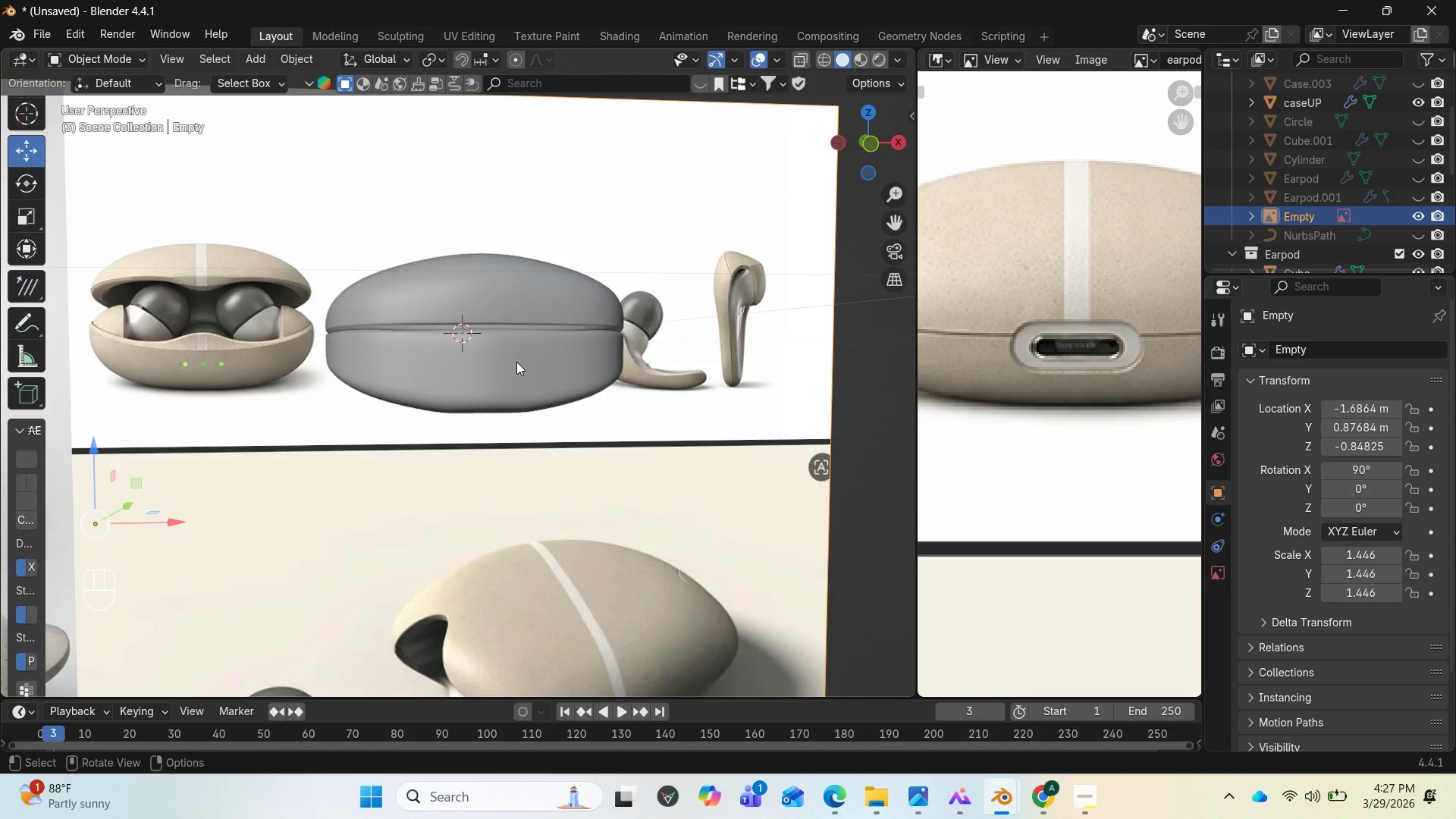 
scroll: coordinate [532, 377], scroll_direction: up, amount: 2.0
 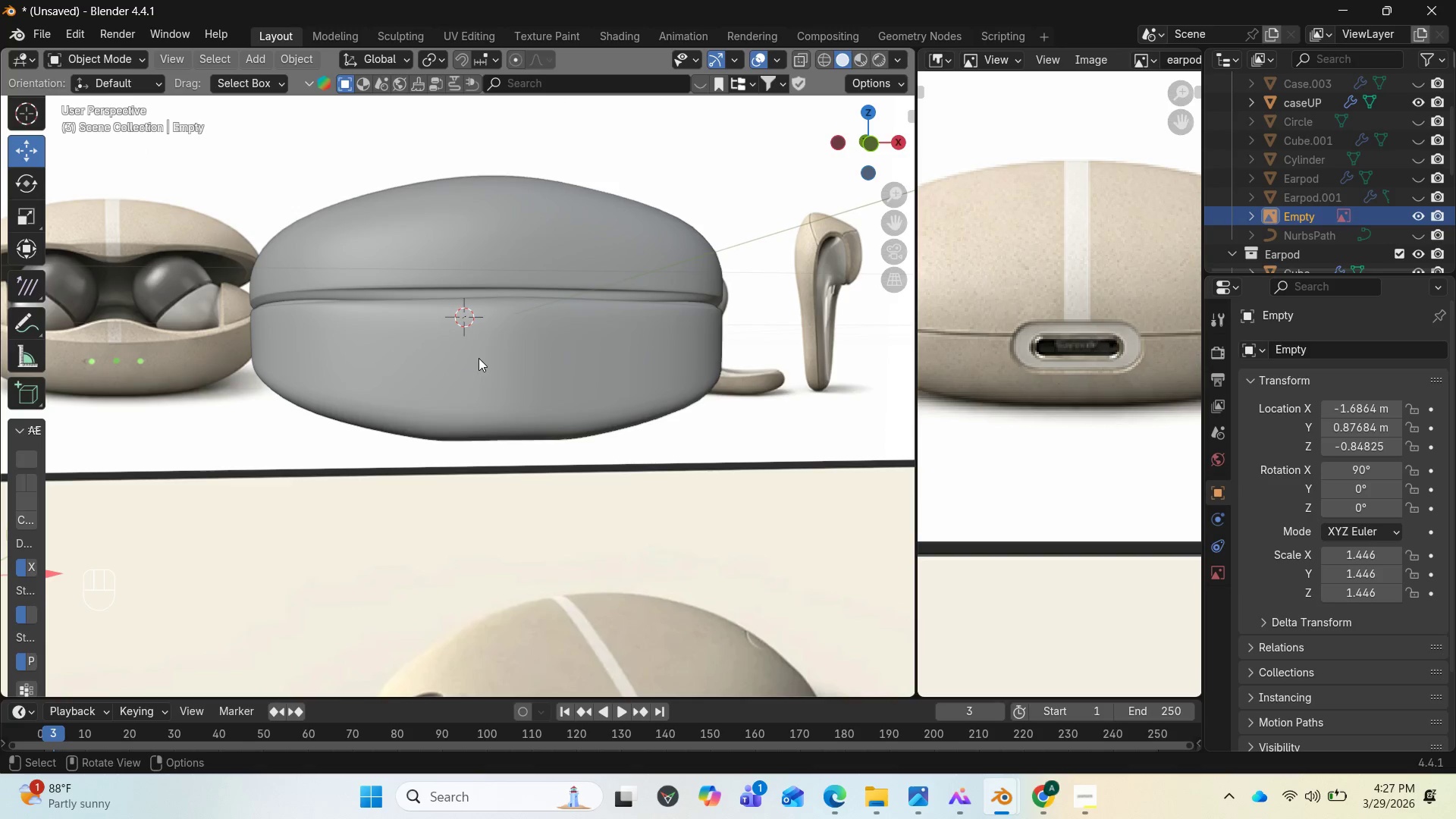 
left_click([481, 359])
 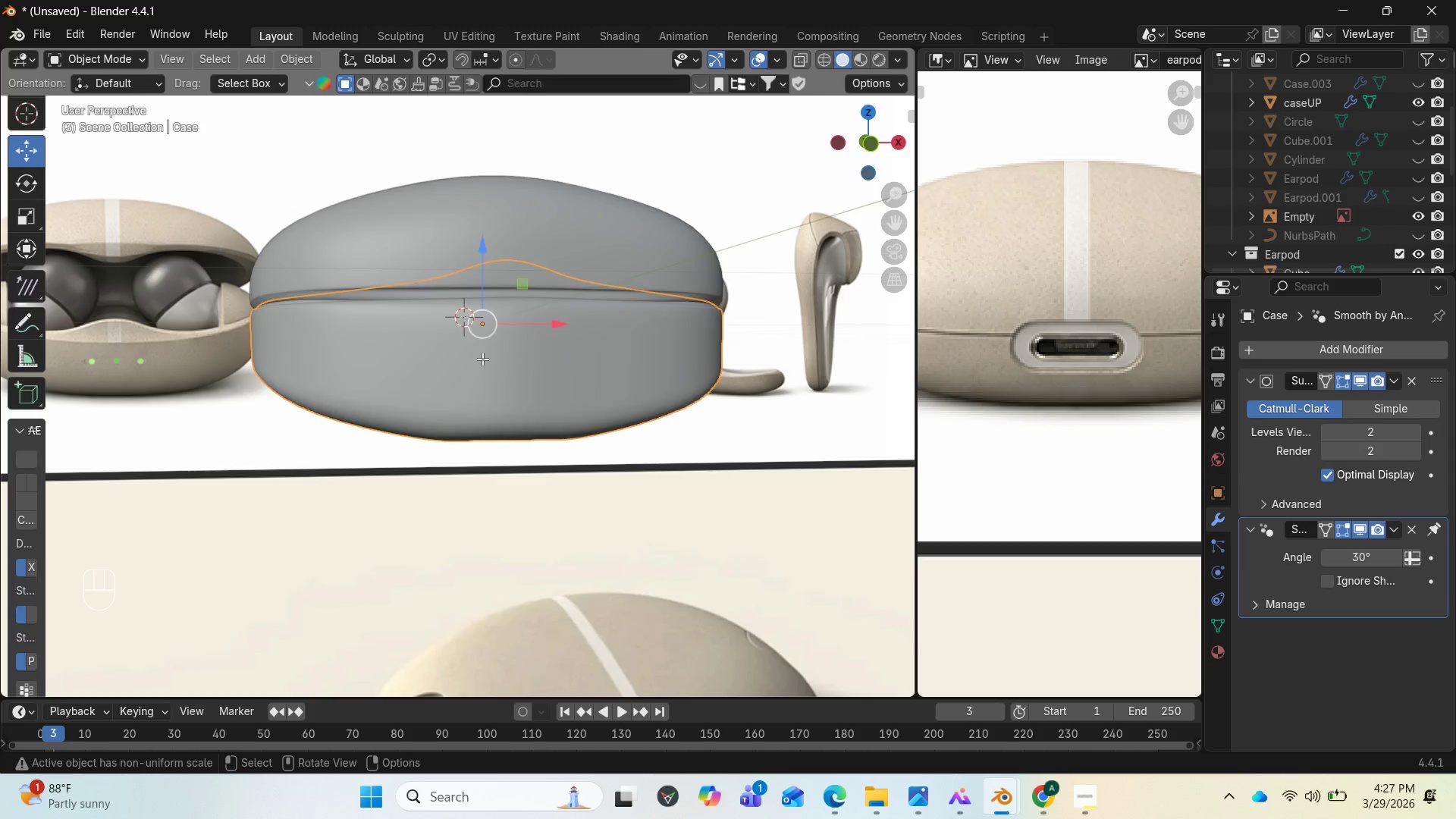 
key(Tab)
 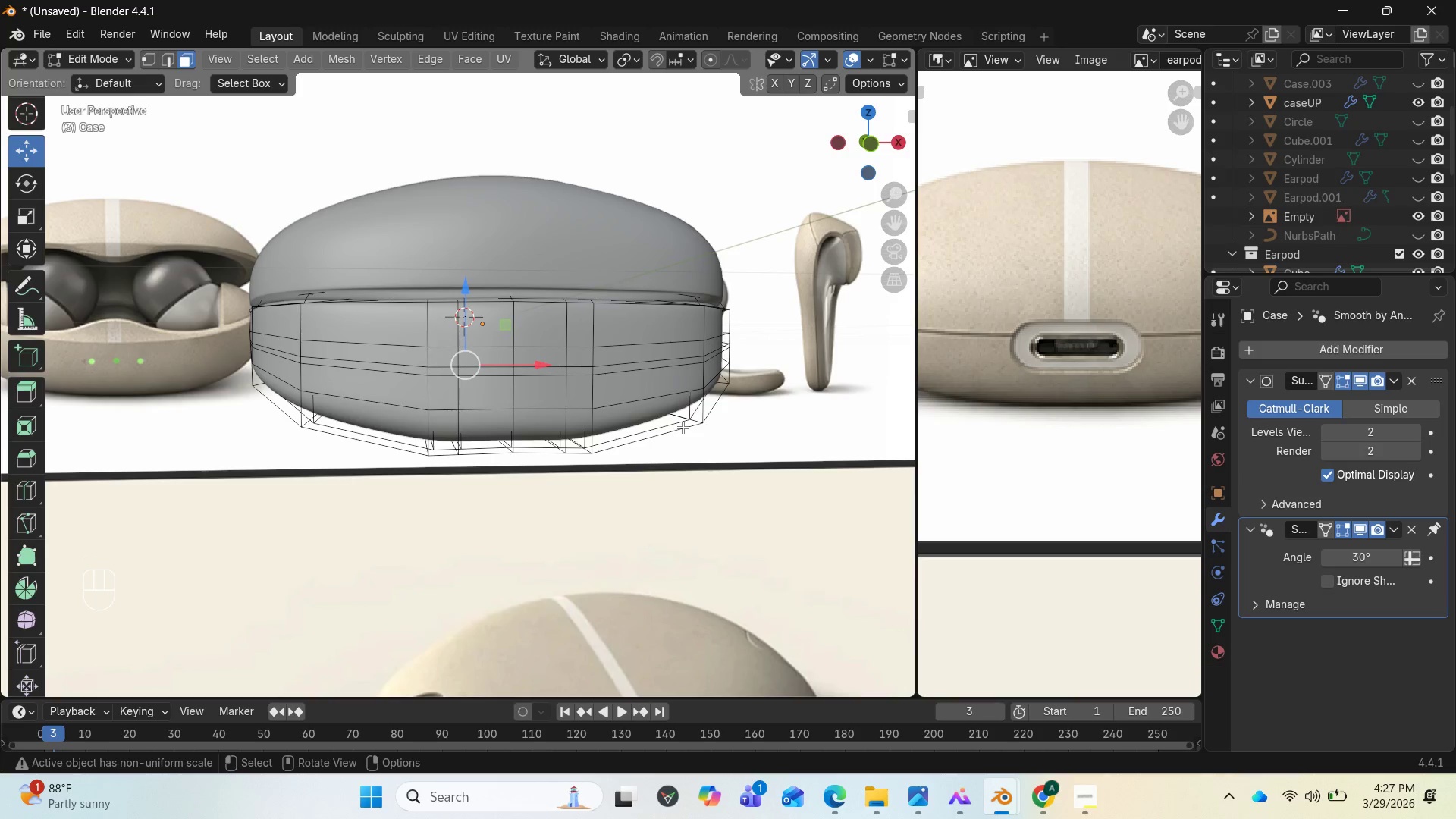 
wait(7.06)
 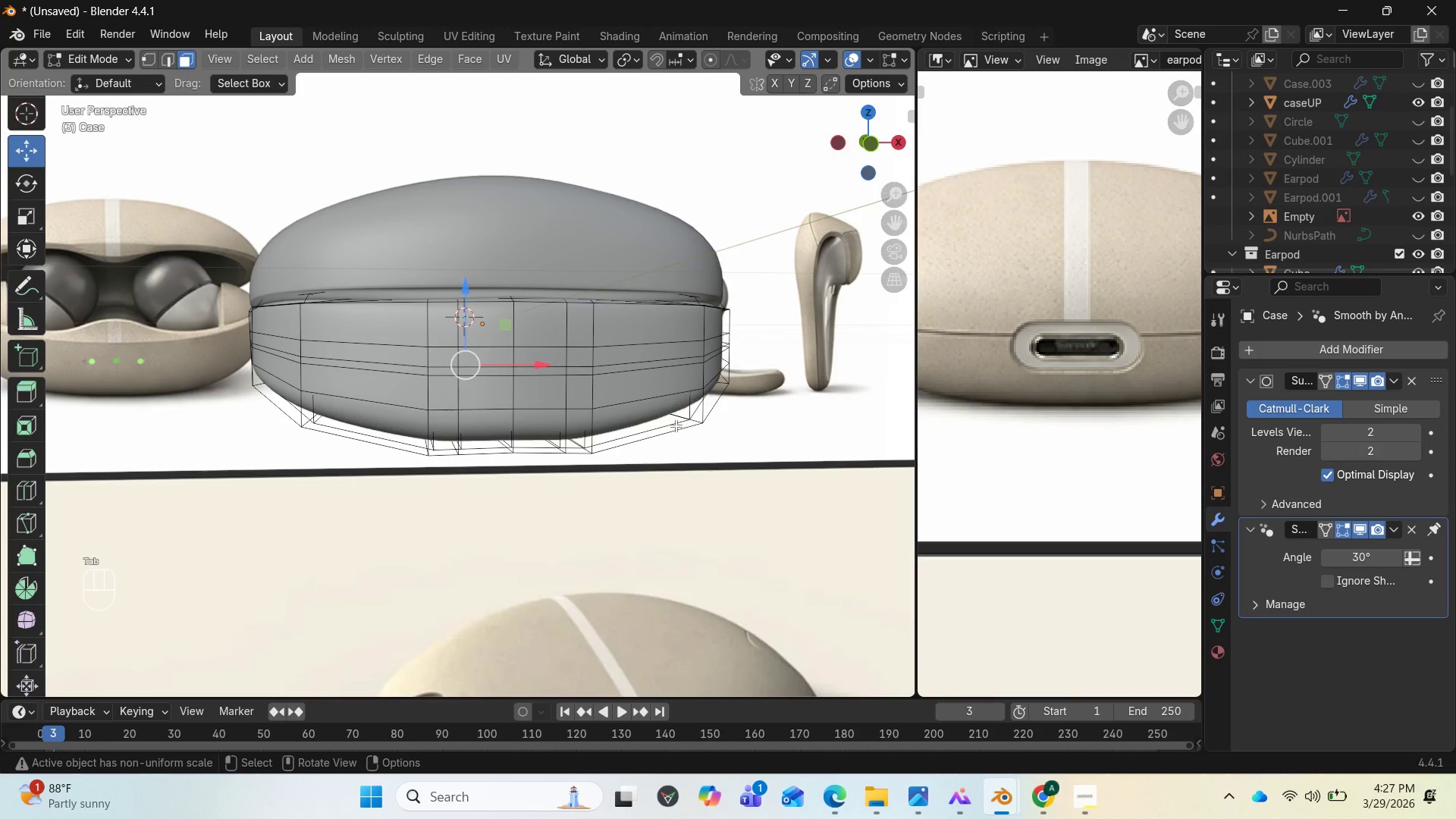 
scroll: coordinate [526, 369], scroll_direction: up, amount: 2.0
 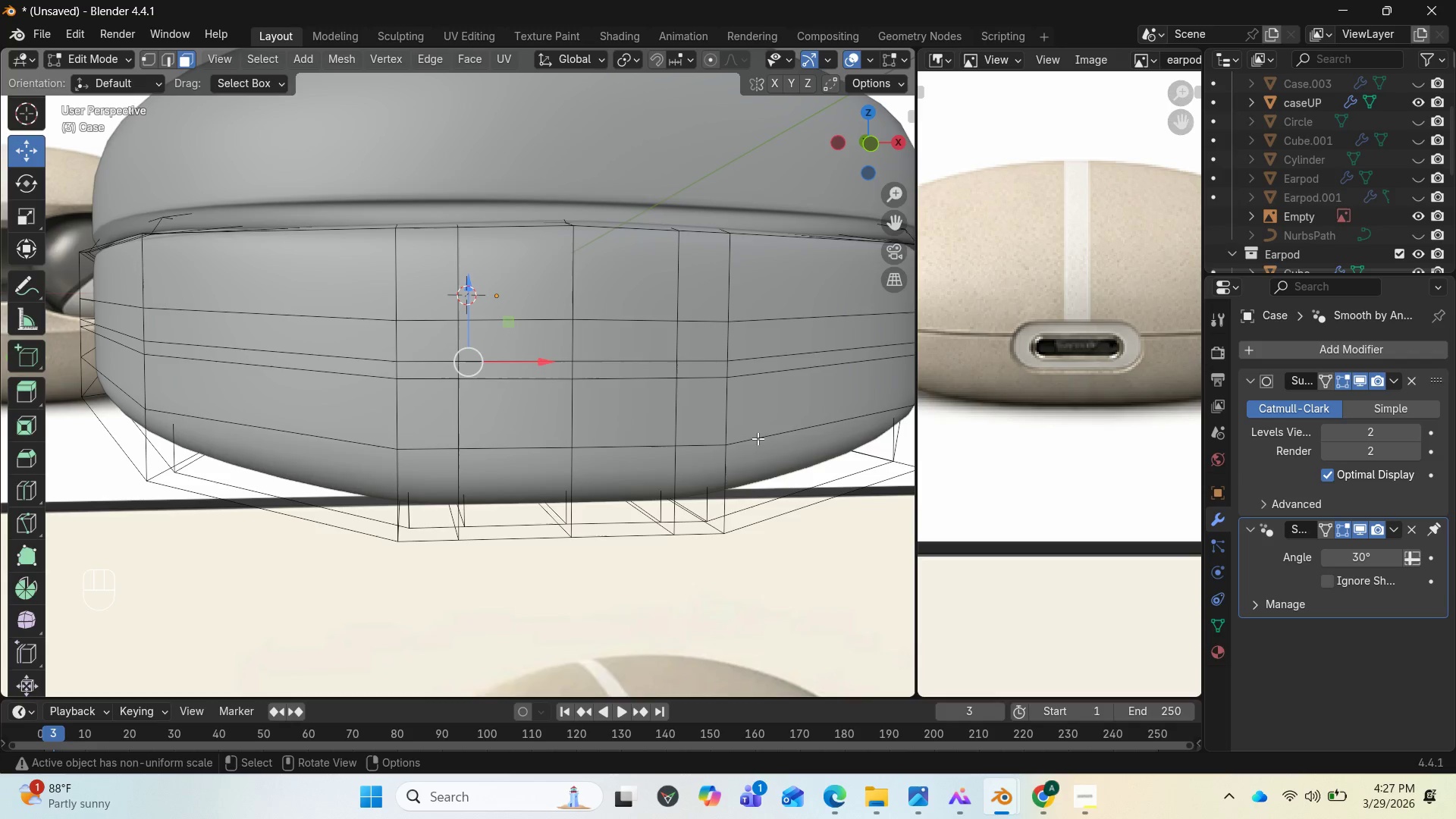 
wait(7.23)
 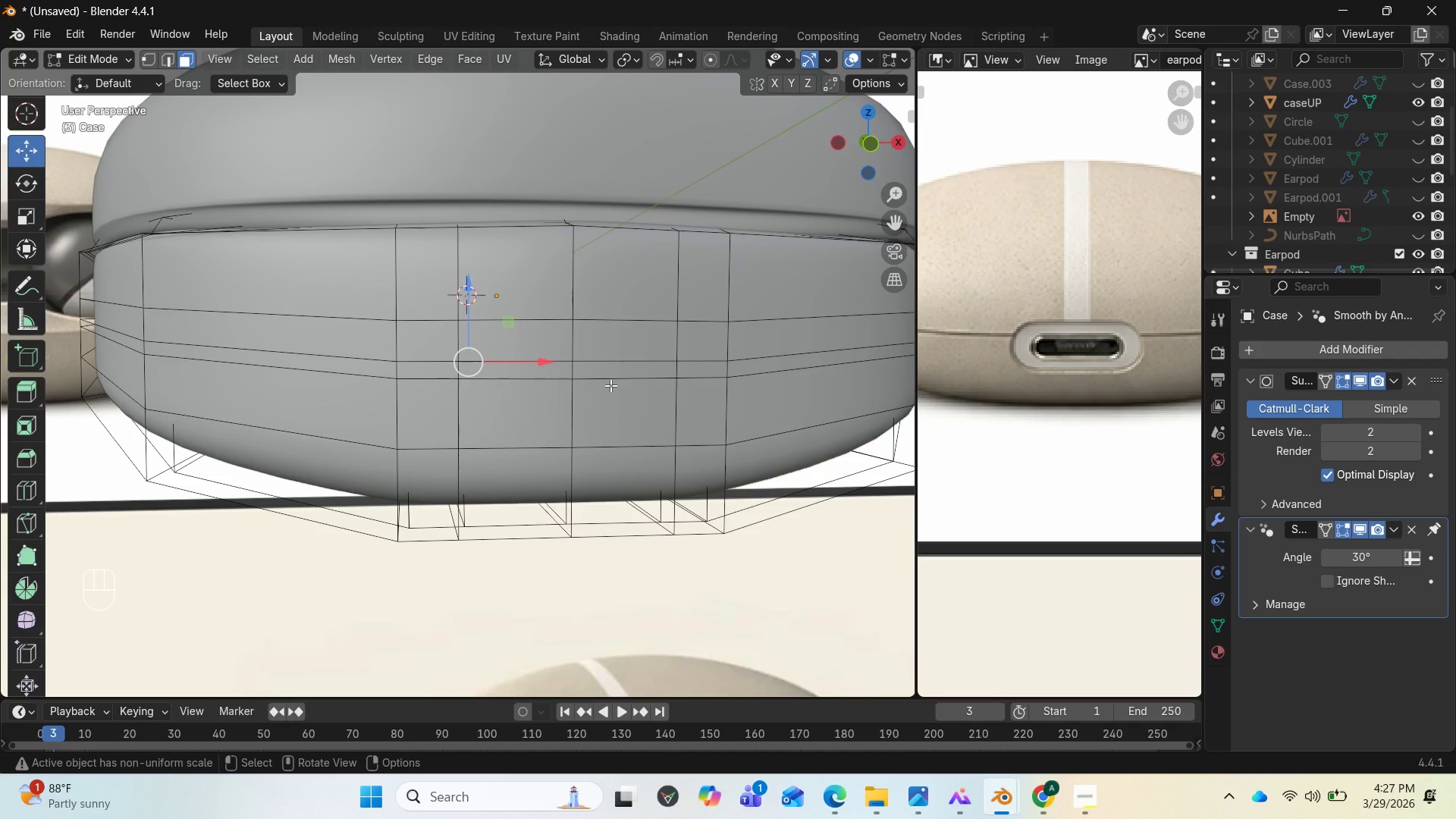 
scroll: coordinate [617, 400], scroll_direction: up, amount: 1.0
 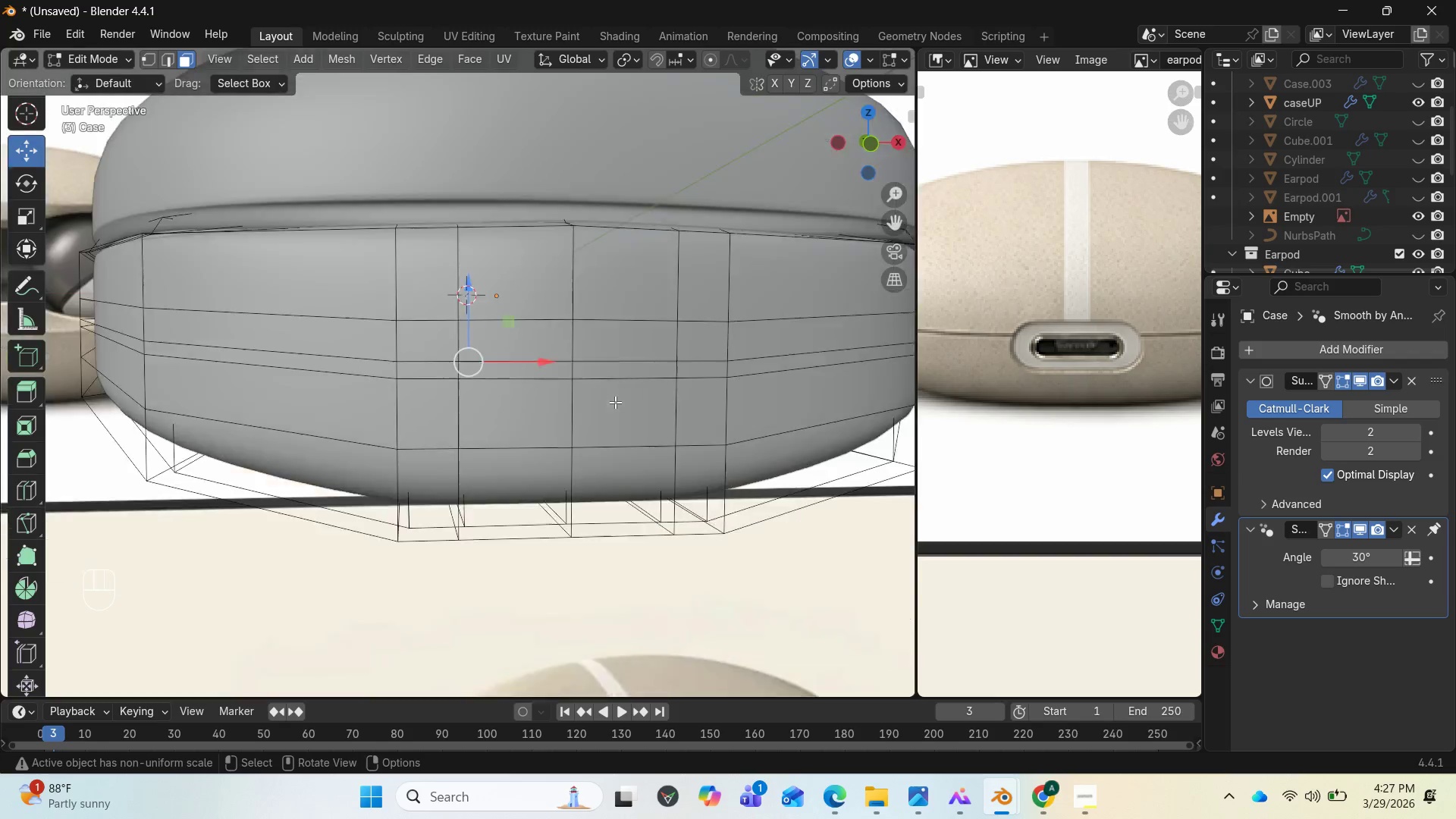 
scroll: coordinate [615, 402], scroll_direction: down, amount: 2.0
 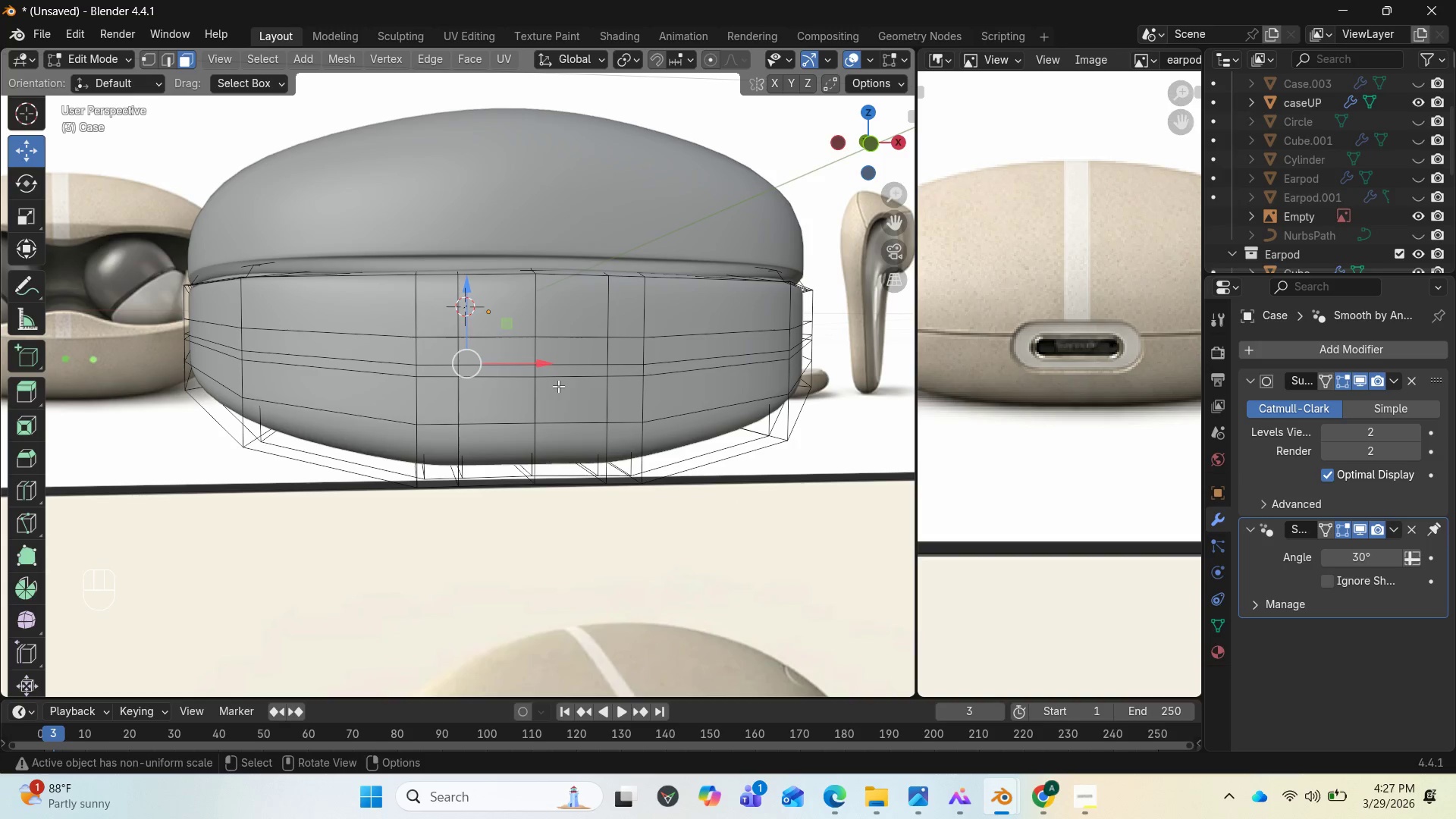 
scroll: coordinate [560, 388], scroll_direction: up, amount: 1.0
 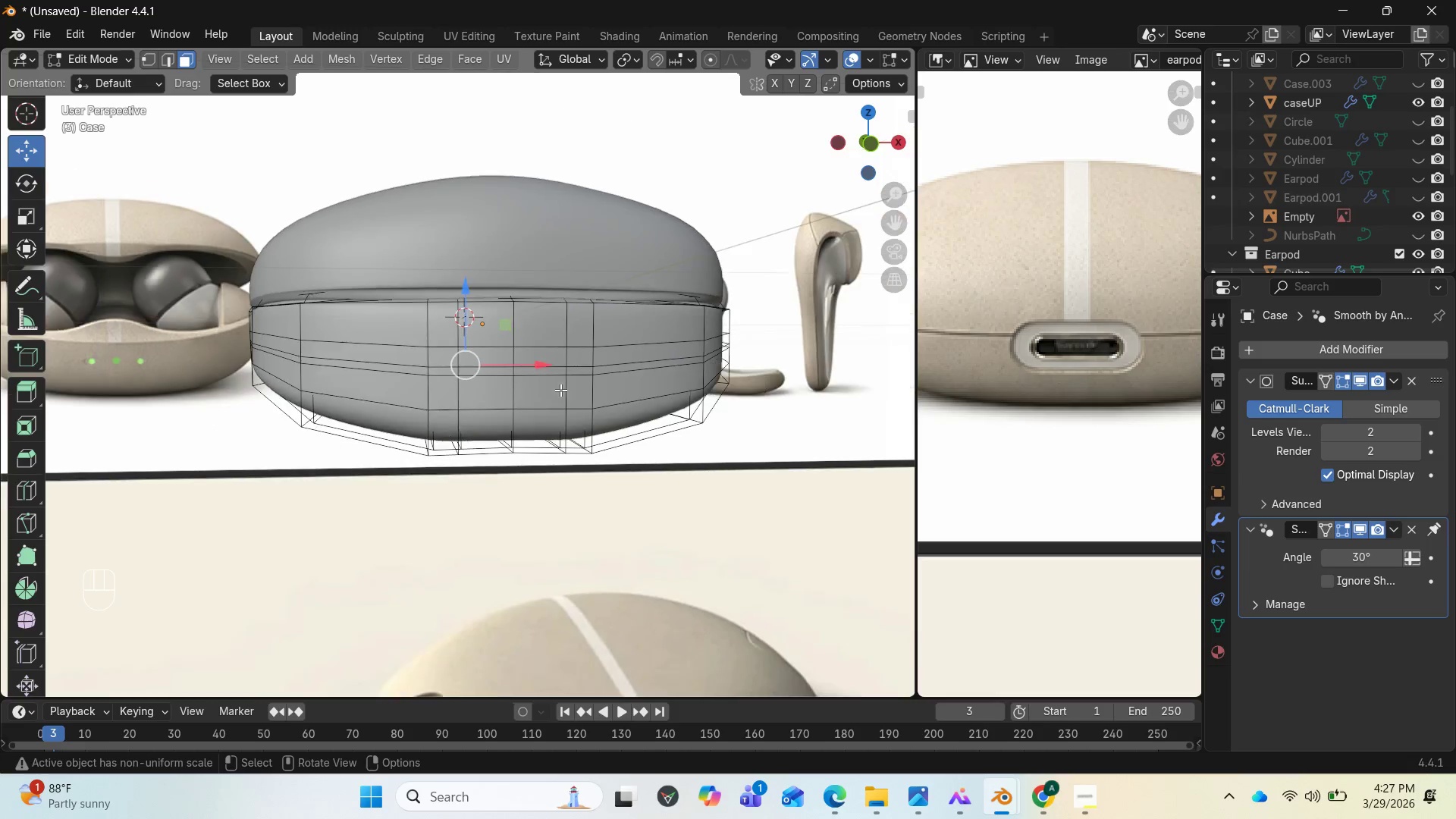 
scroll: coordinate [560, 390], scroll_direction: down, amount: 2.0
 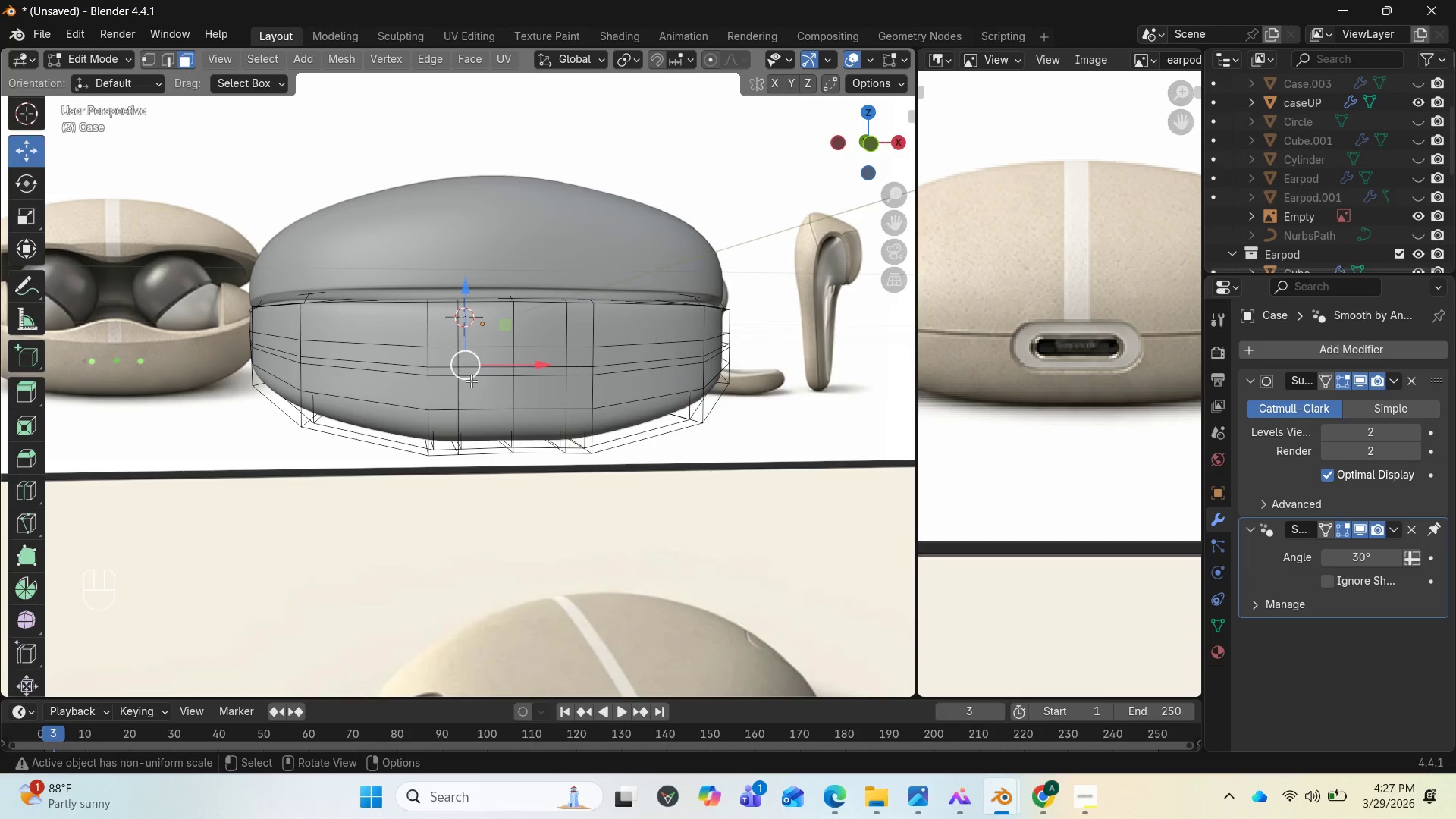 
left_click([479, 371])
 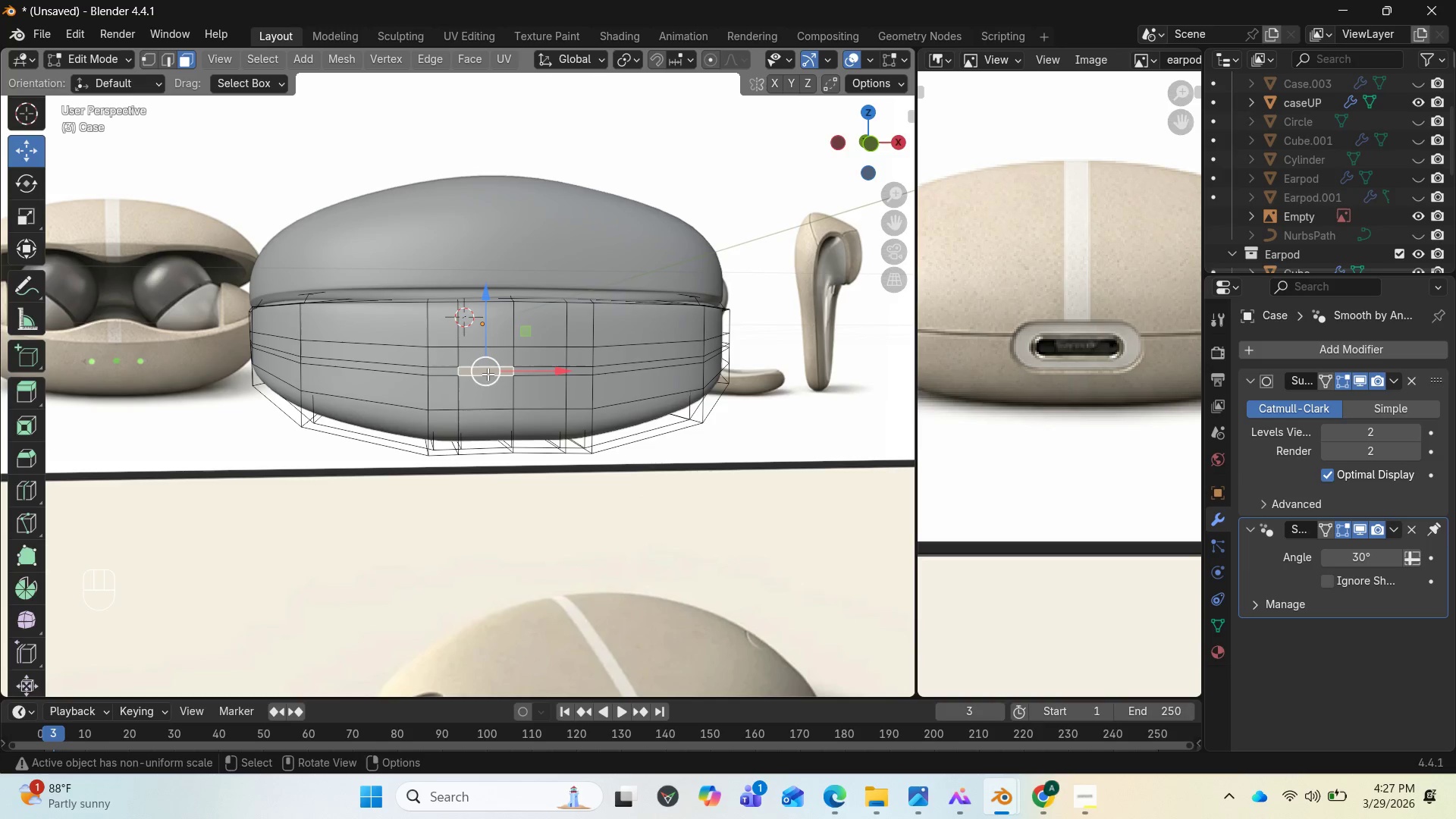 
mouse_move([510, 374])
 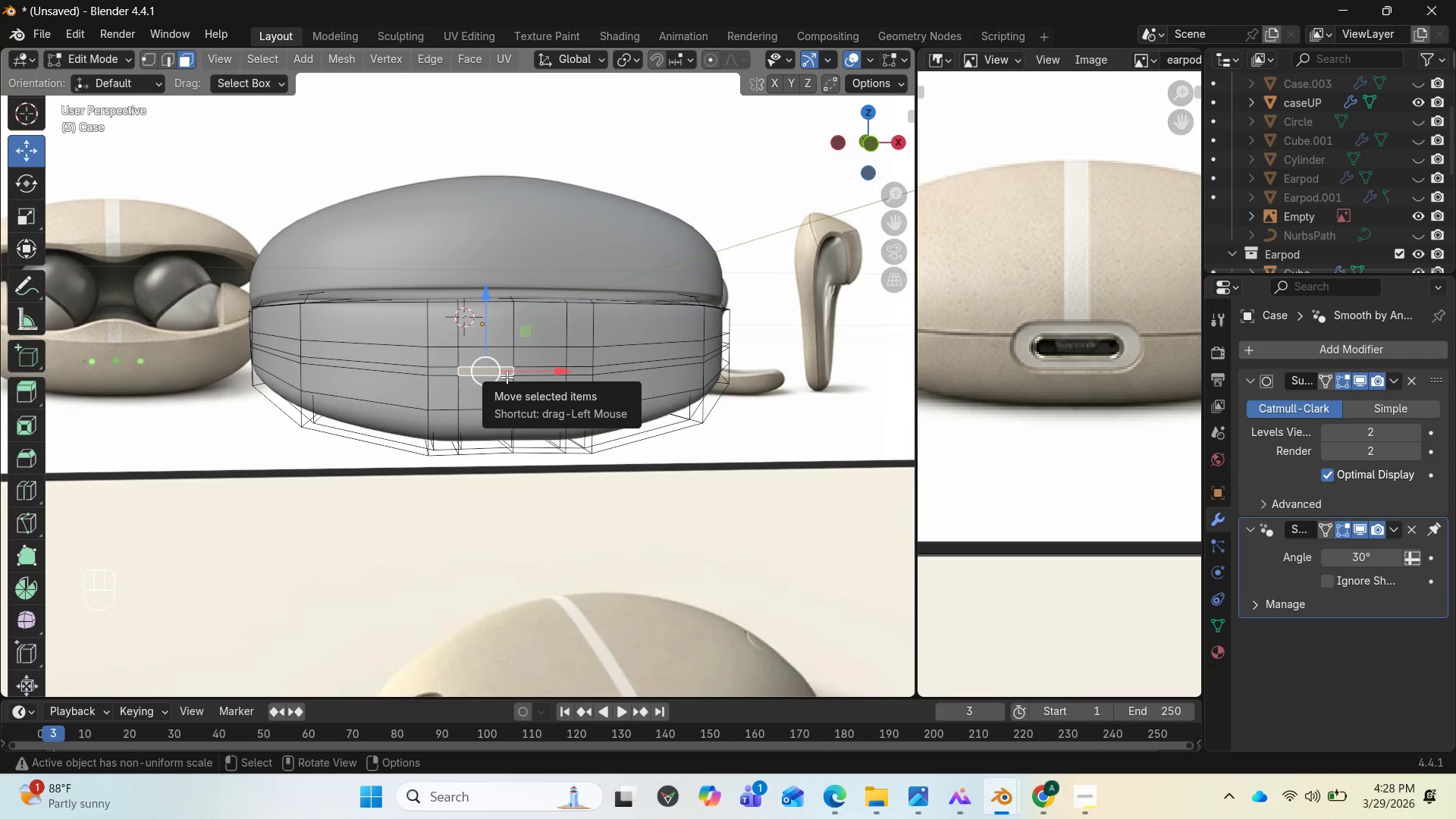 
wait(7.28)
 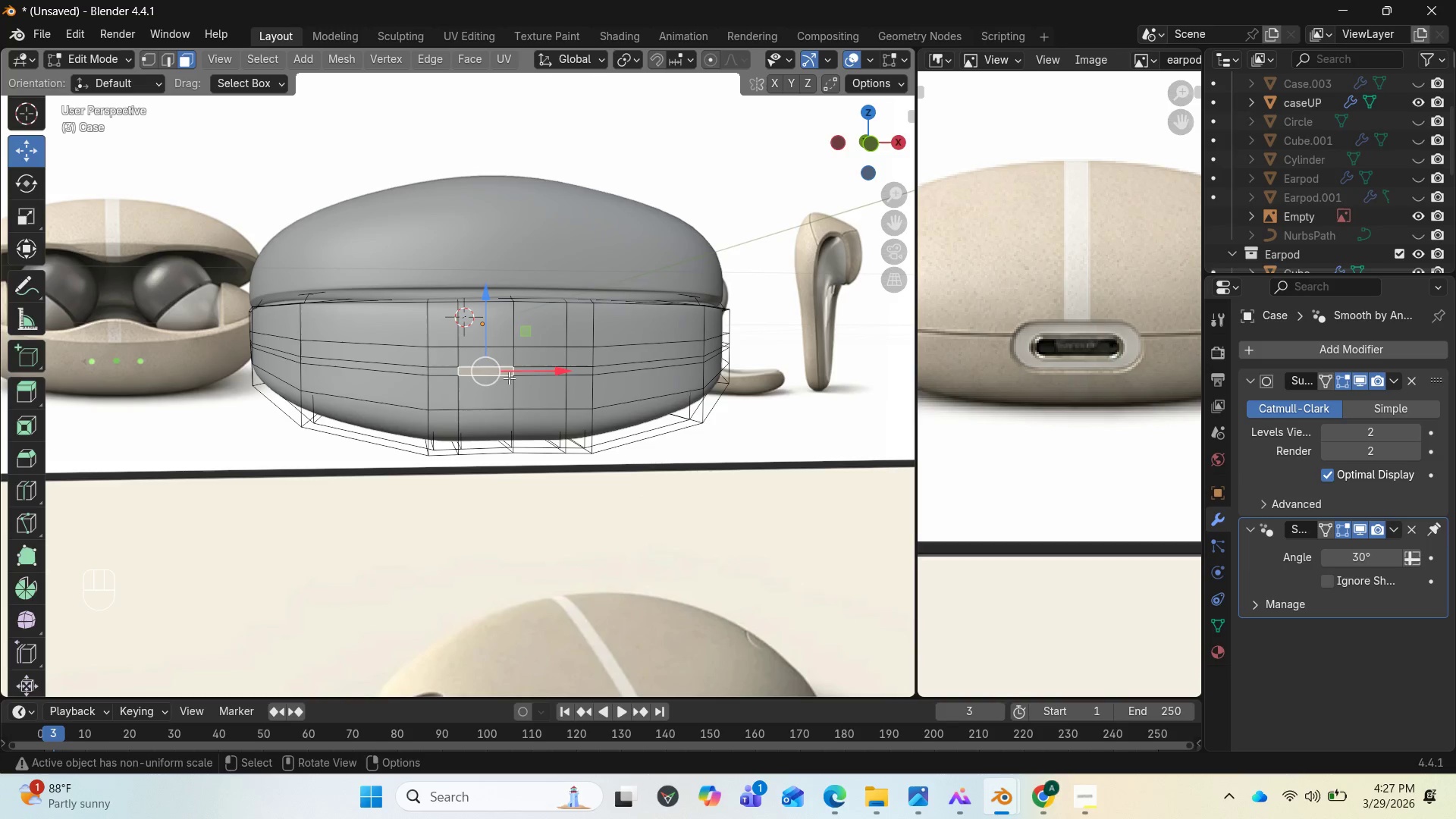 
scroll: coordinate [513, 331], scroll_direction: up, amount: 2.0
 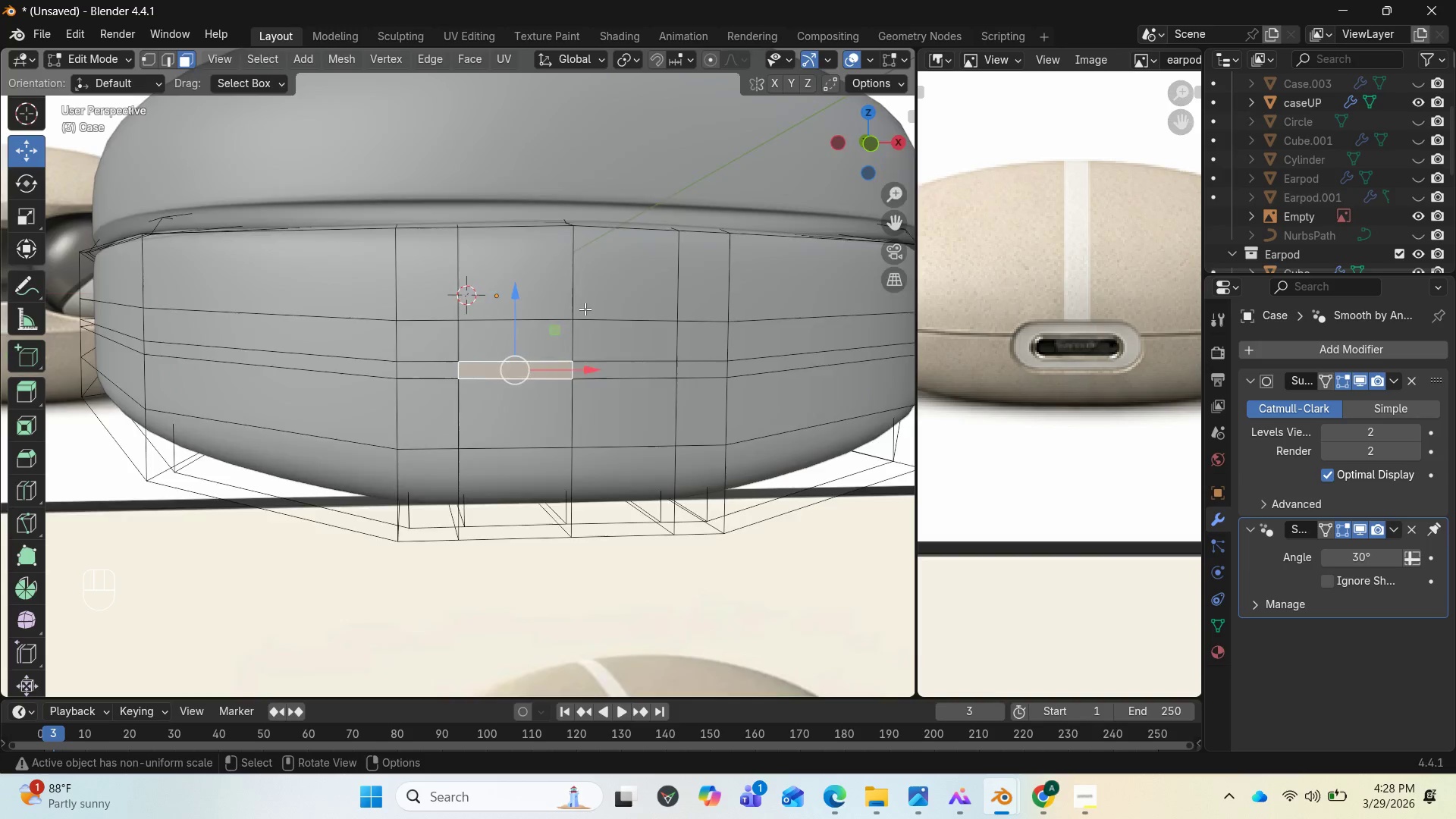 
scroll: coordinate [585, 313], scroll_direction: down, amount: 3.0
 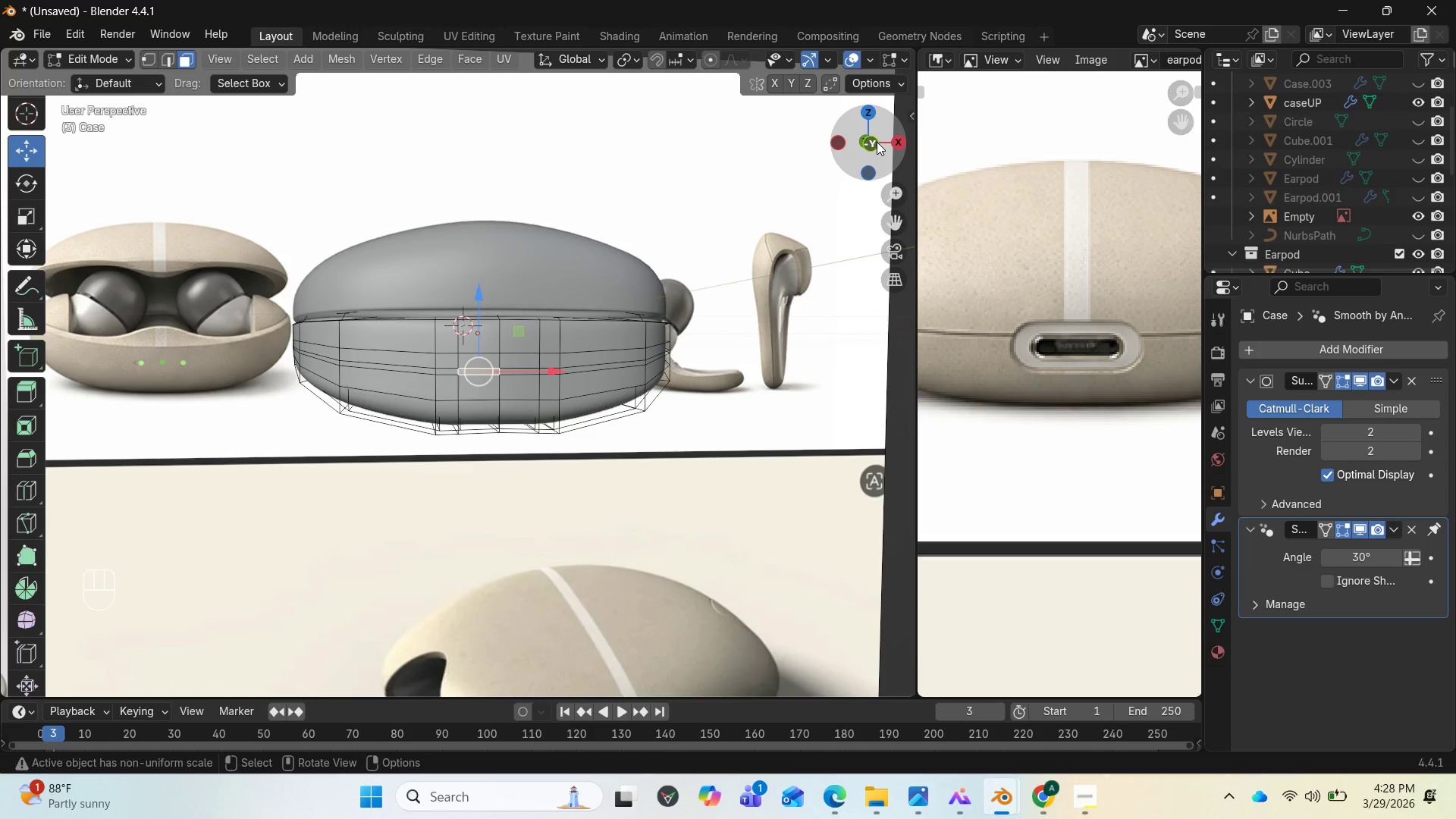 
left_click_drag(start_coordinate=[877, 142], to_coordinate=[858, 142])
 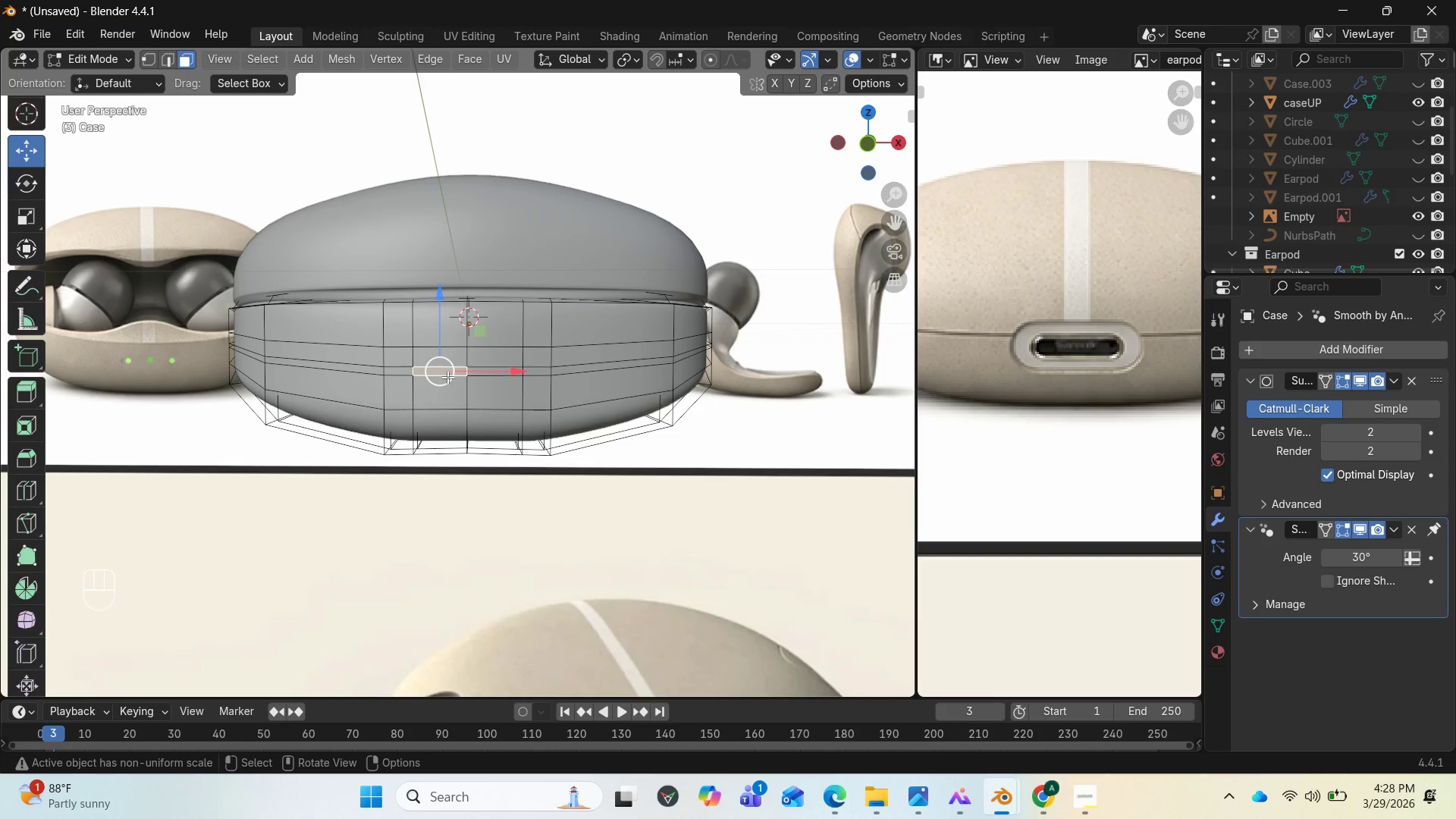 
scroll: coordinate [457, 375], scroll_direction: up, amount: 2.0
 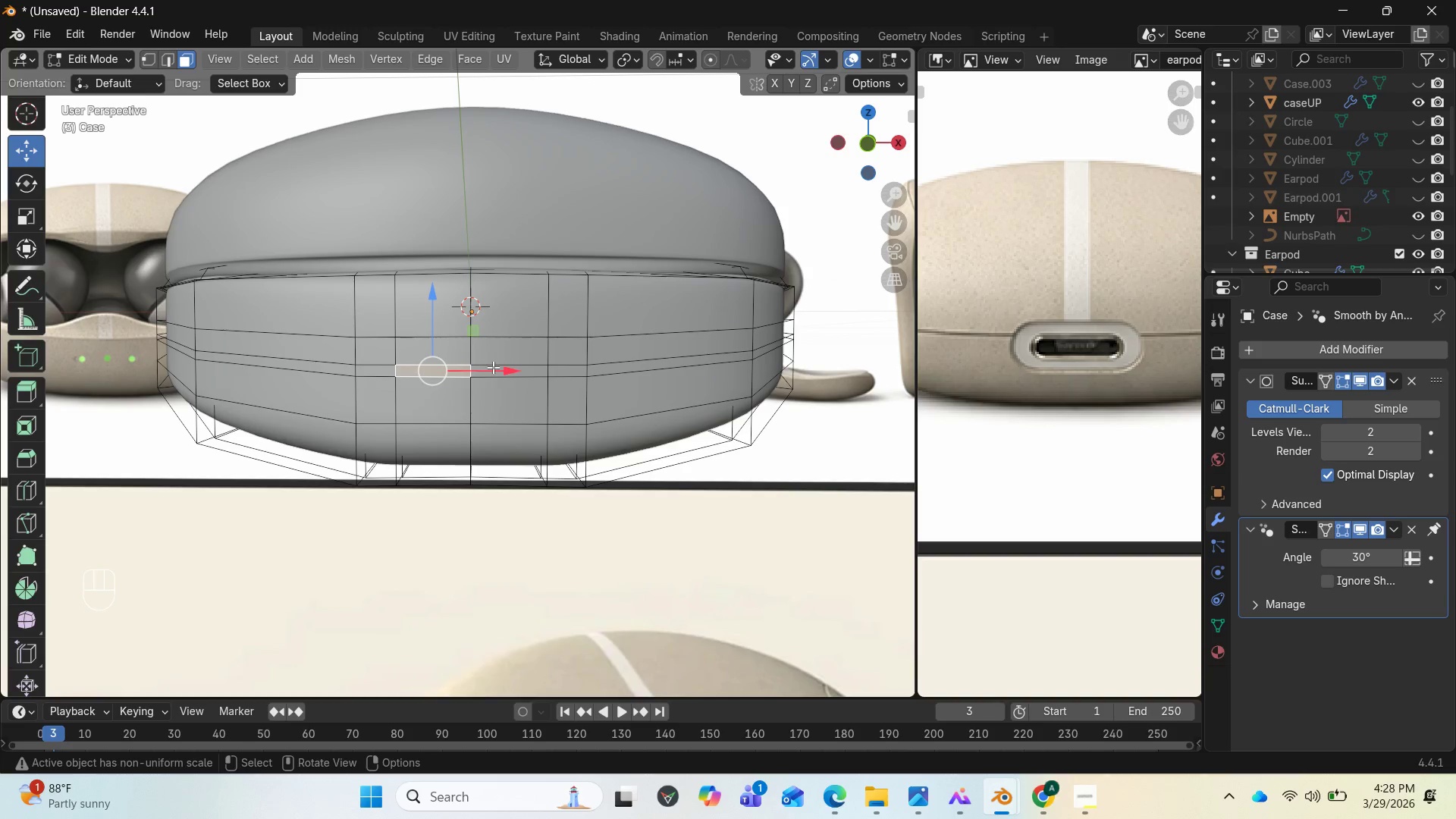 
wait(7.82)
 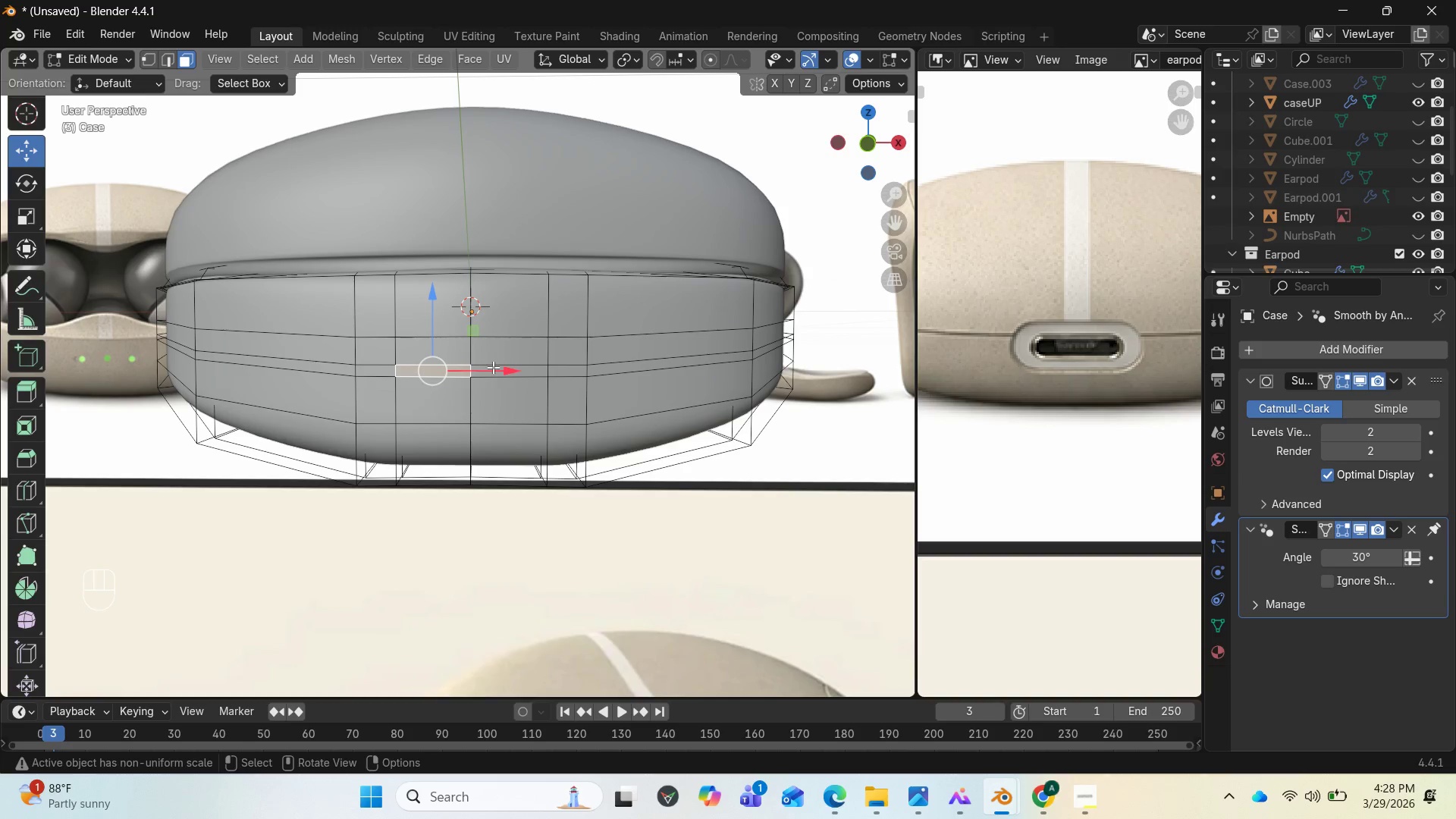 
scroll: coordinate [499, 319], scroll_direction: up, amount: 1.0
 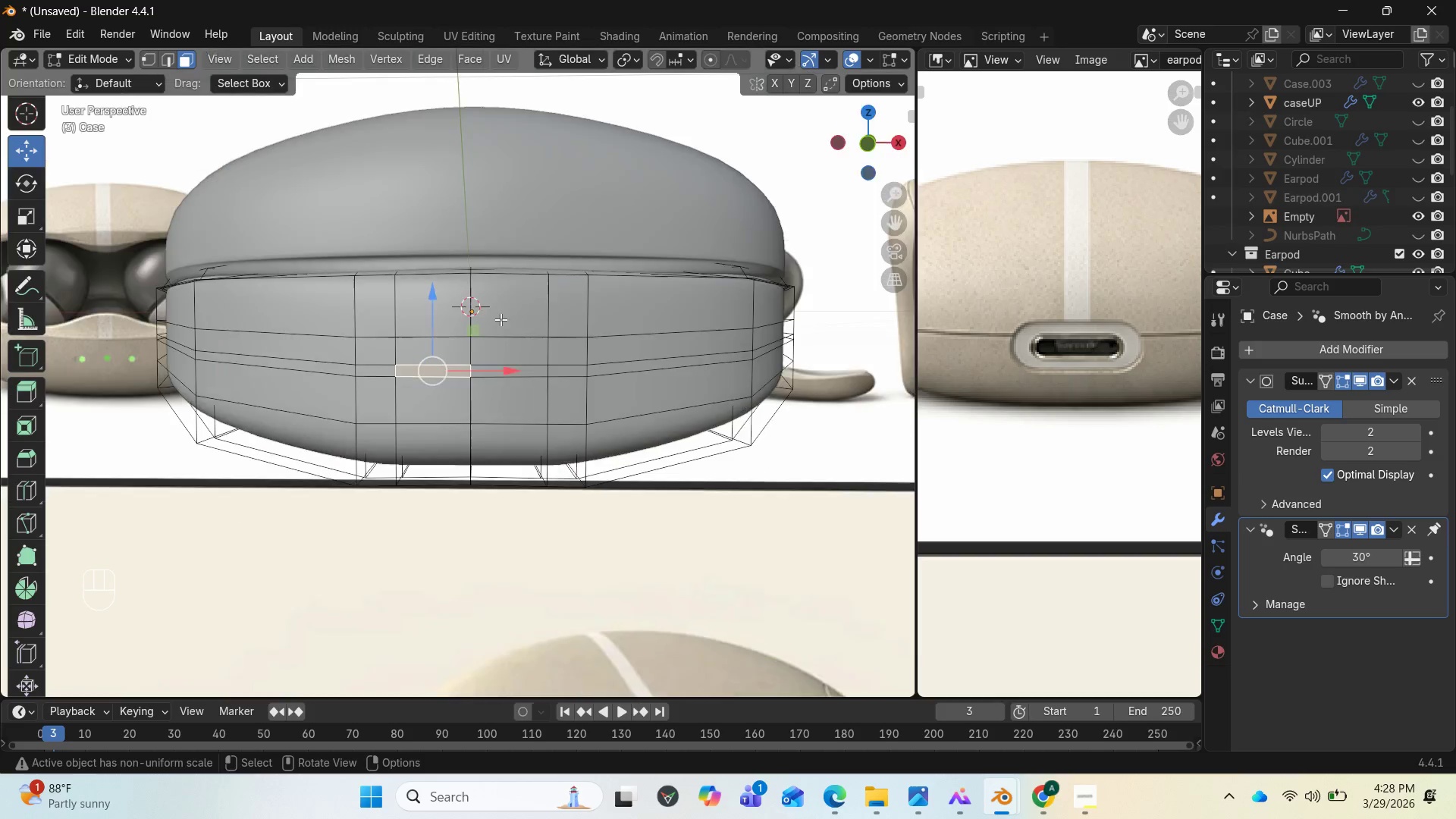 
scroll: coordinate [482, 315], scroll_direction: down, amount: 3.0
 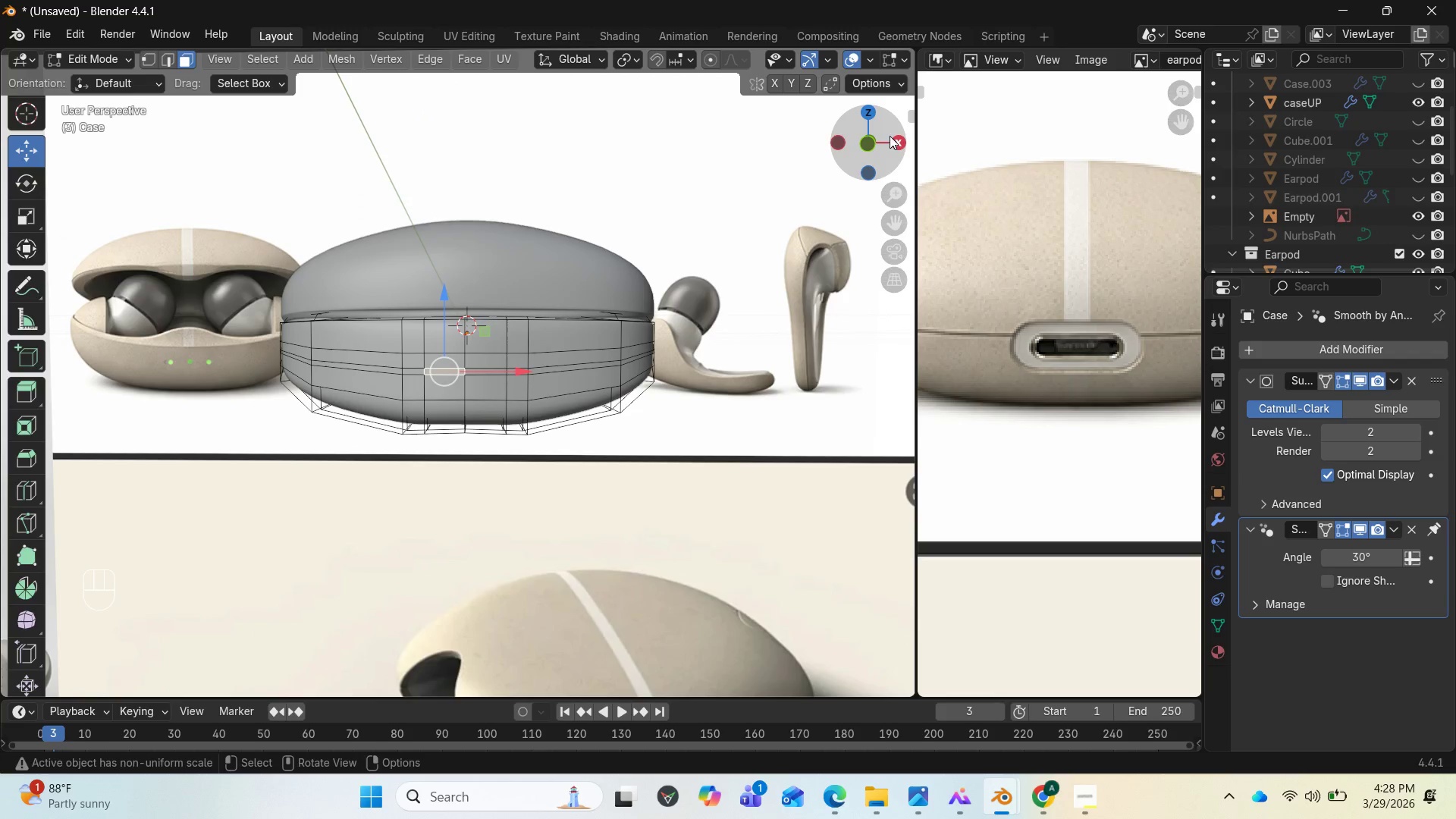 
left_click_drag(start_coordinate=[865, 137], to_coordinate=[892, 115])
 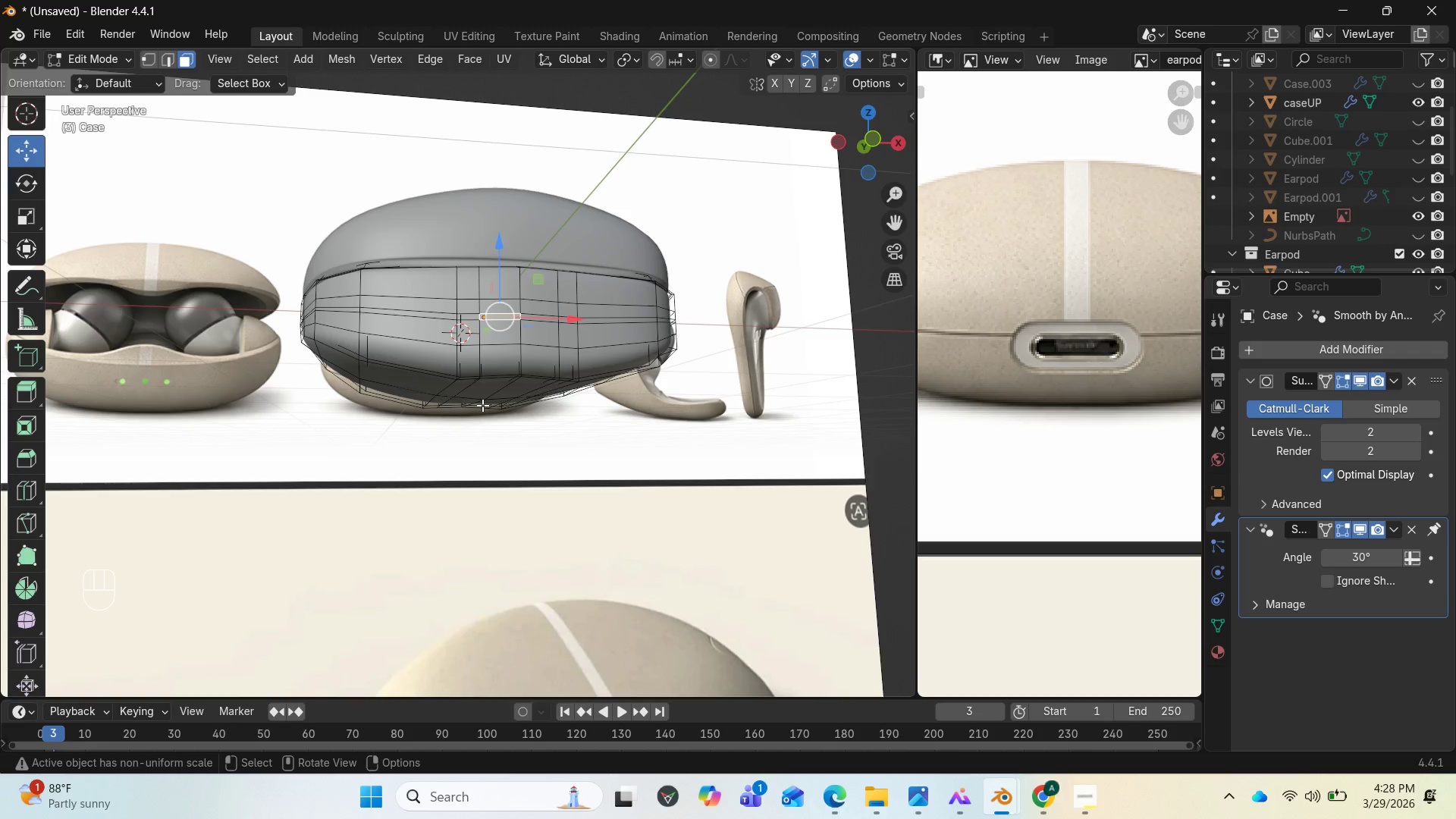 
scroll: coordinate [482, 406], scroll_direction: down, amount: 8.0
 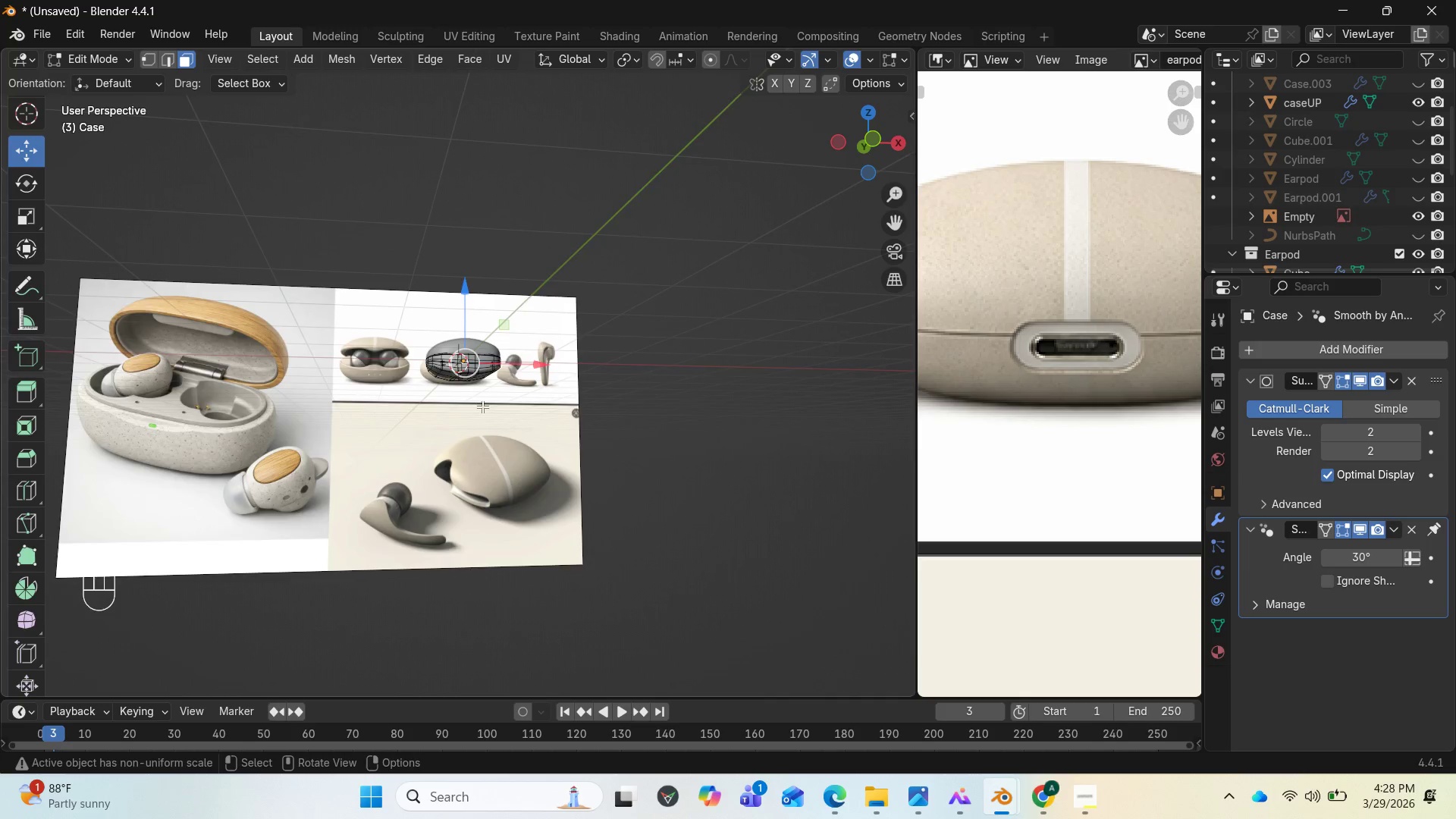 
scroll: coordinate [496, 407], scroll_direction: up, amount: 10.0
 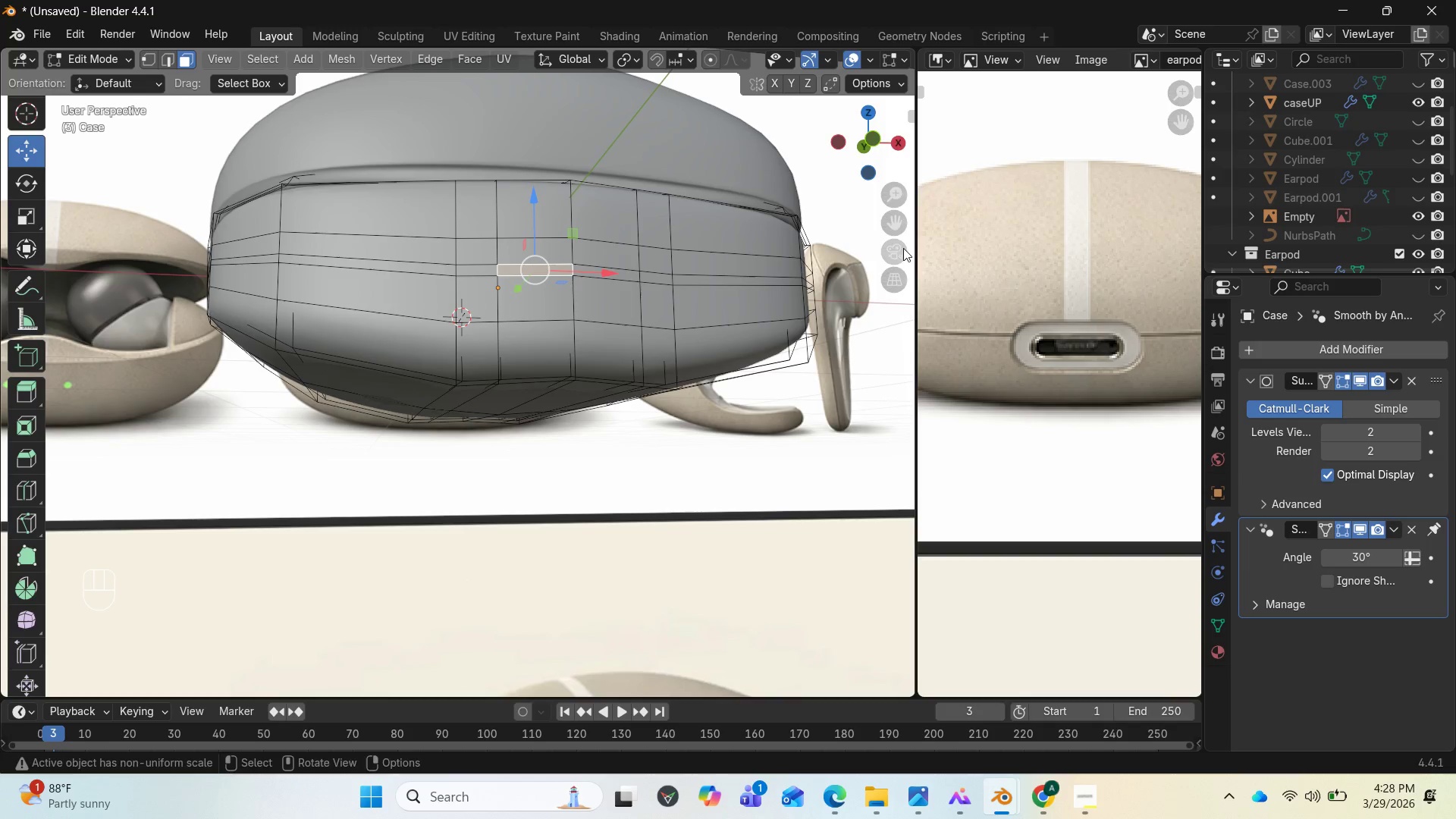 
left_click_drag(start_coordinate=[897, 227], to_coordinate=[24, 222])
 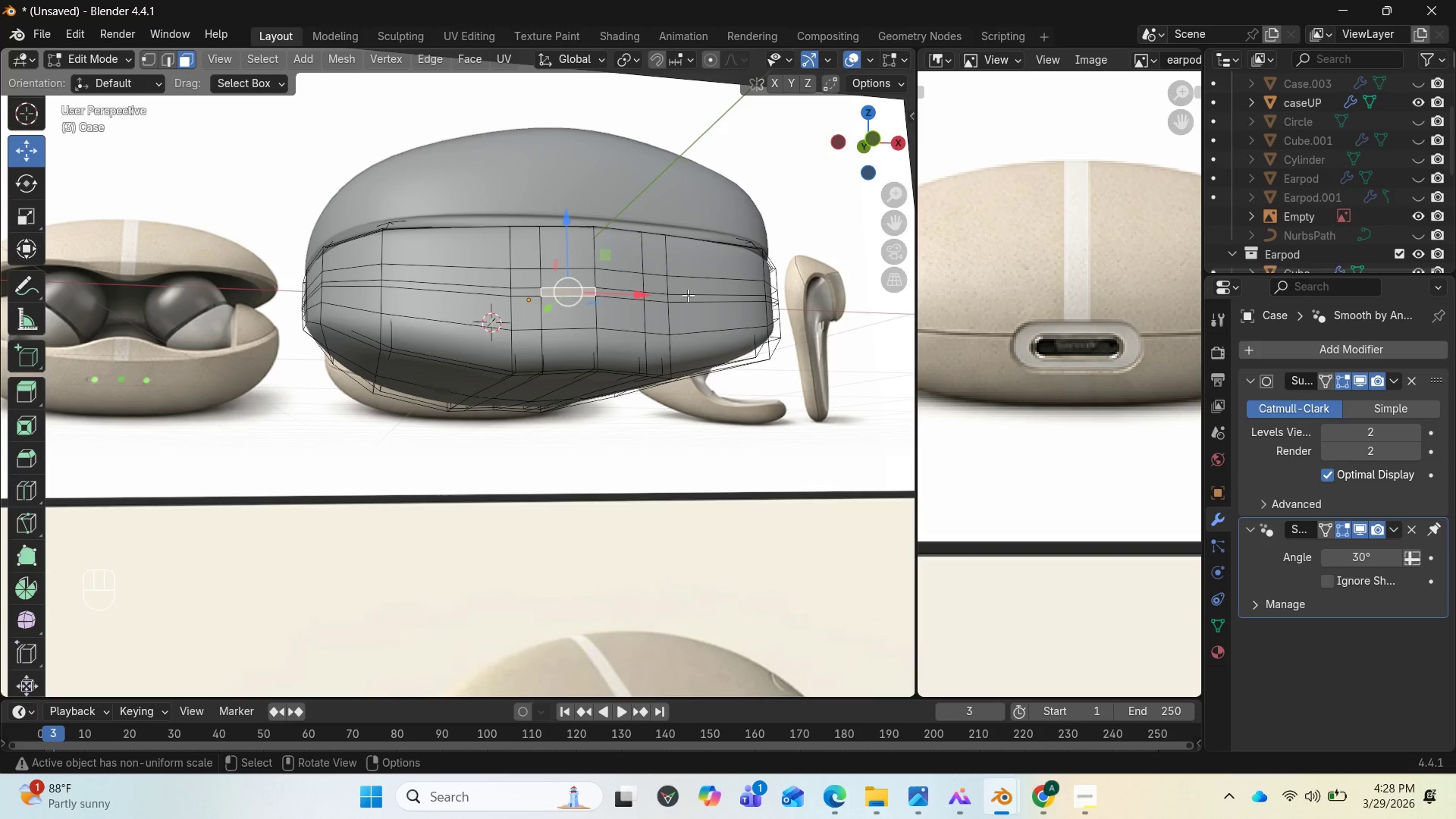 
scroll: coordinate [689, 295], scroll_direction: down, amount: 1.0
 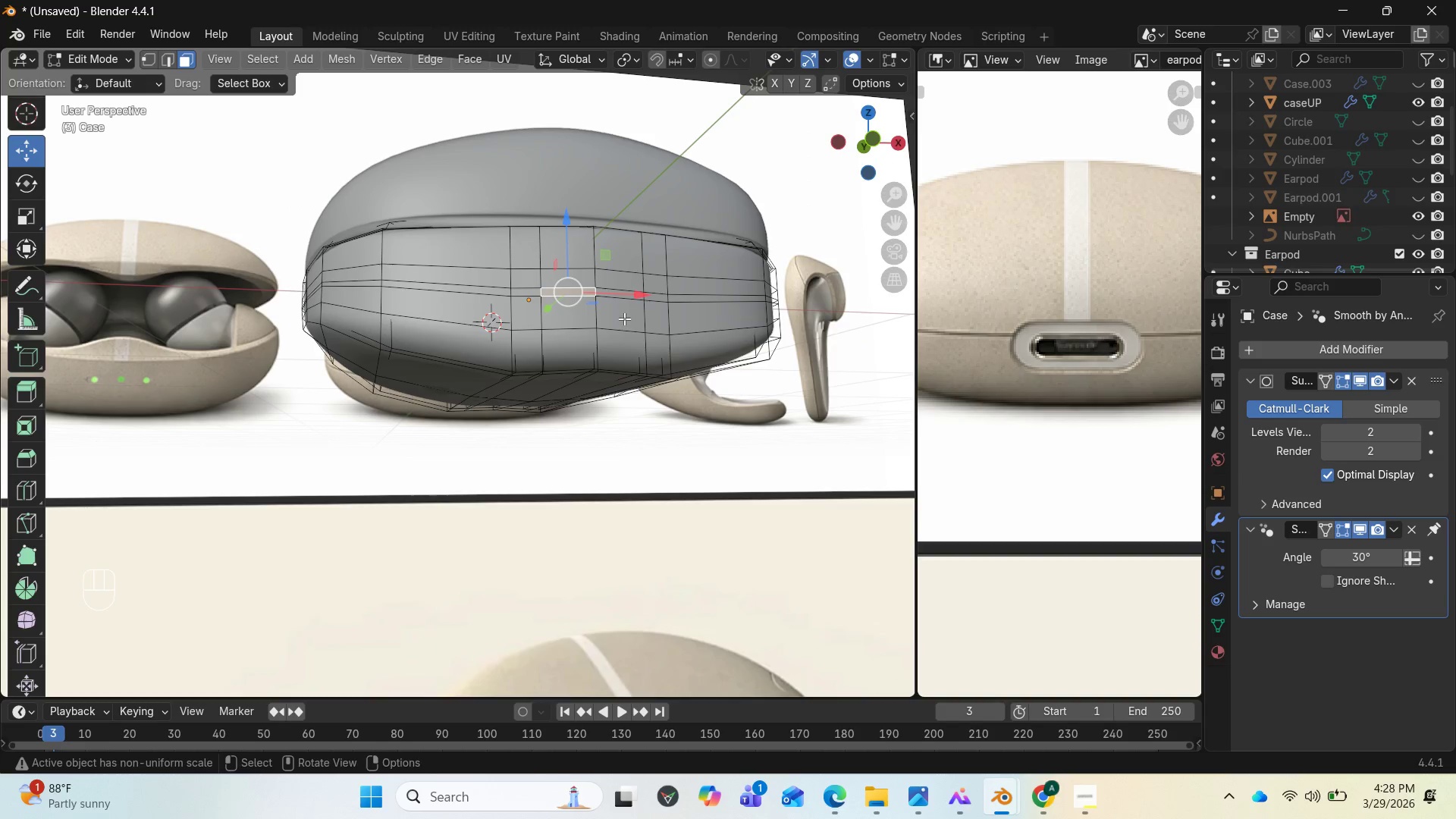 
key(Control+R)
 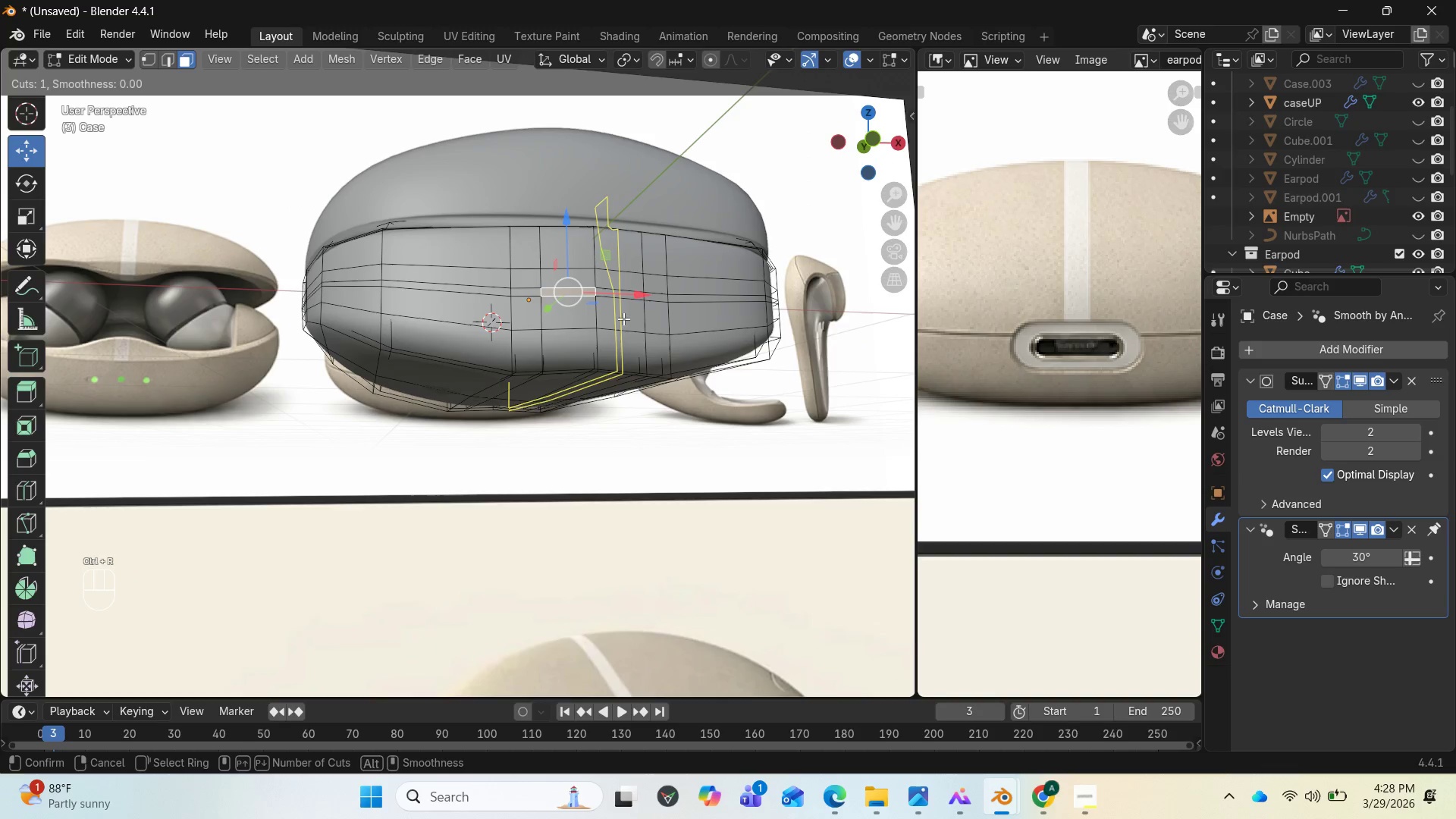 
left_click([623, 318])
 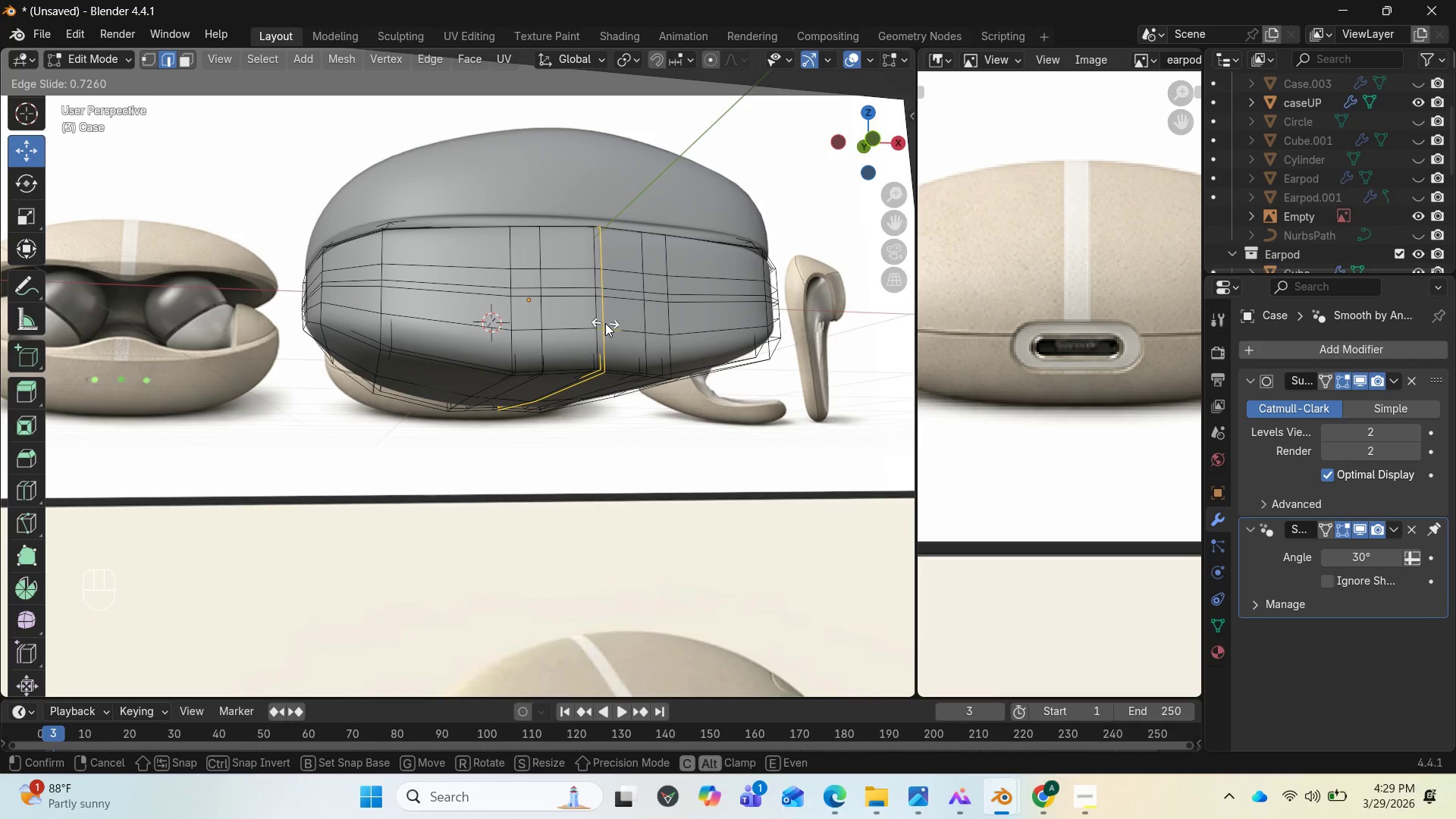 
wait(21.55)
 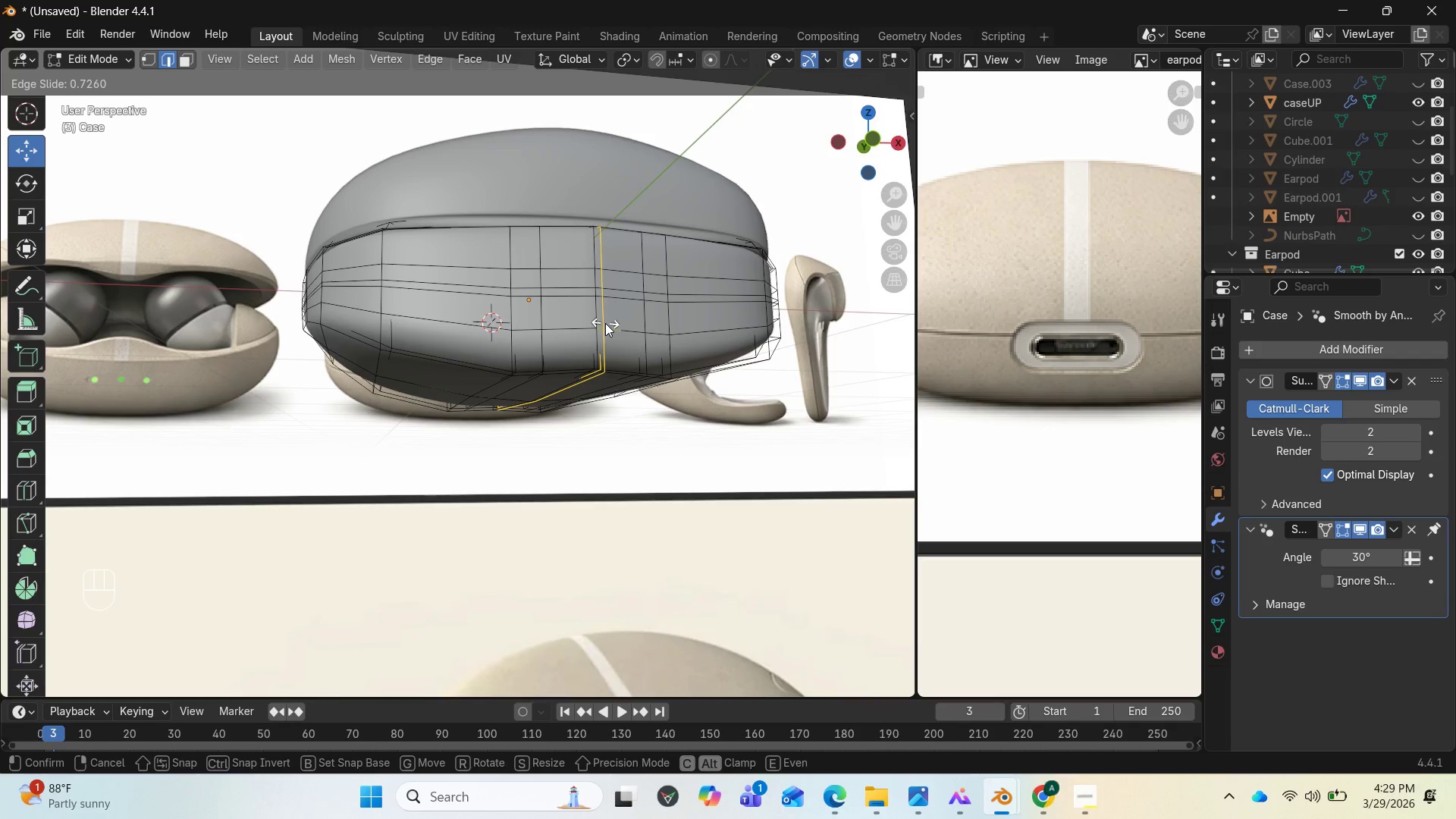 
left_click([604, 324])
 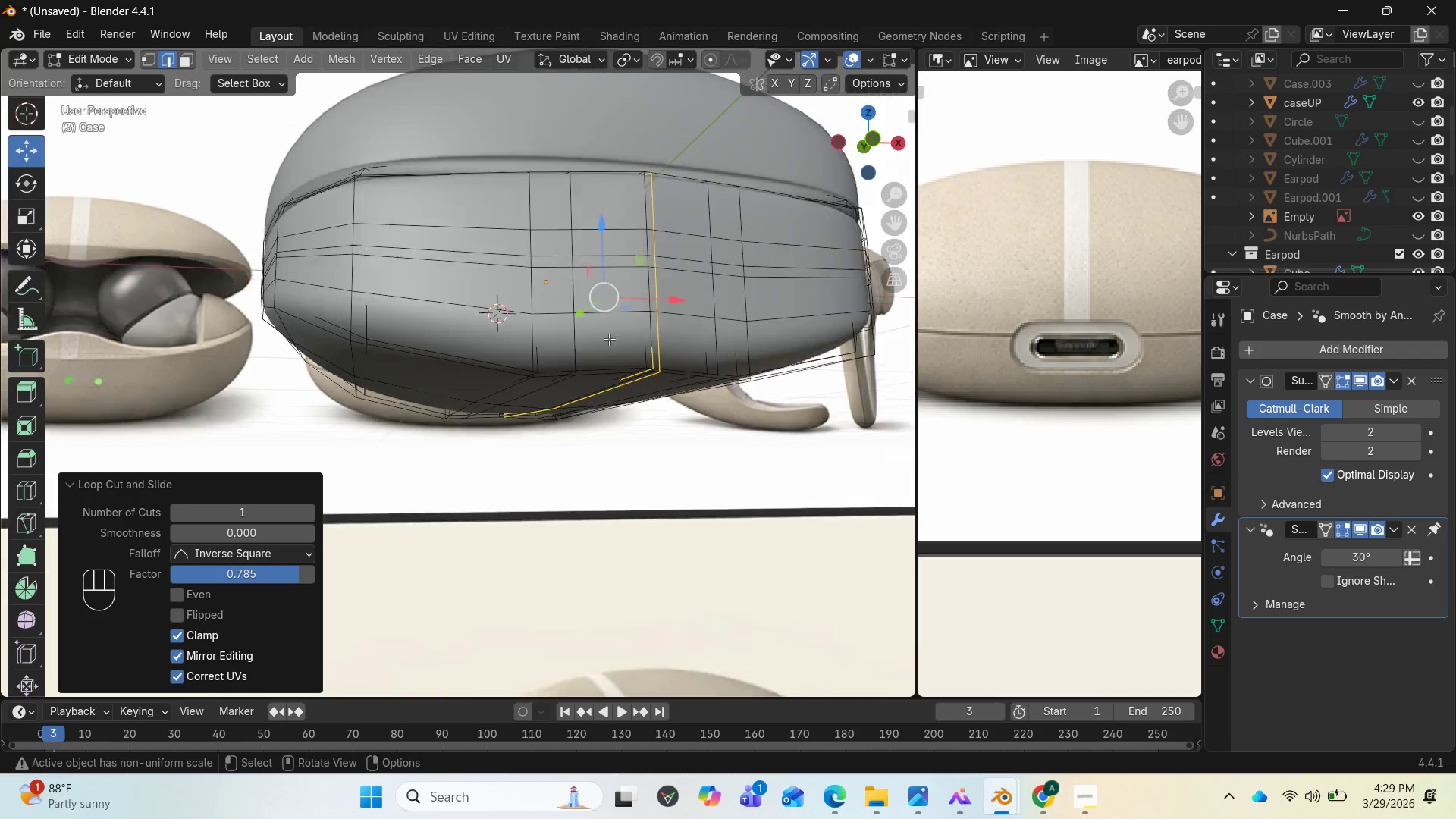 
scroll: coordinate [609, 339], scroll_direction: up, amount: 2.0
 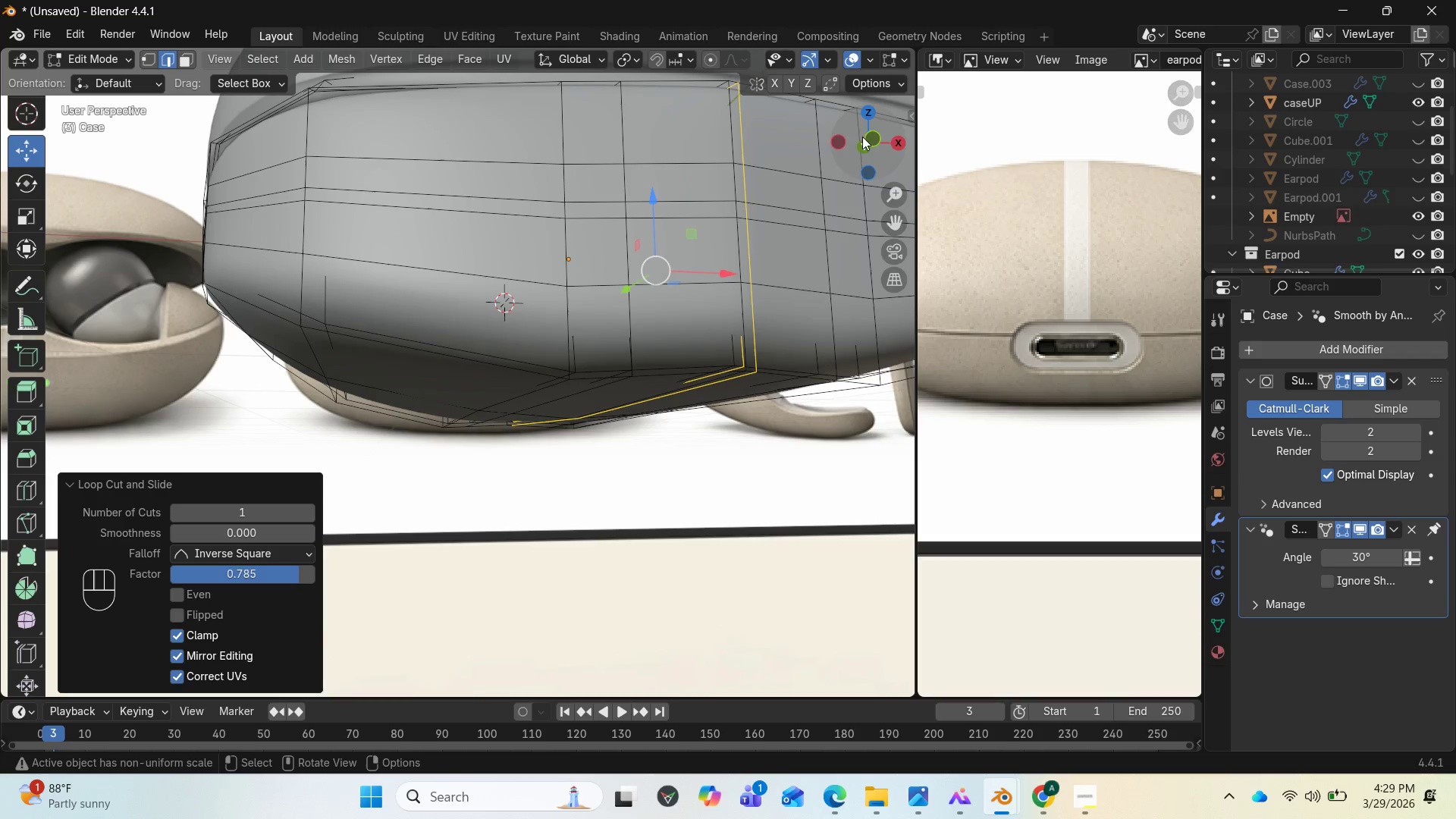 
left_click_drag(start_coordinate=[858, 140], to_coordinate=[818, 158])
 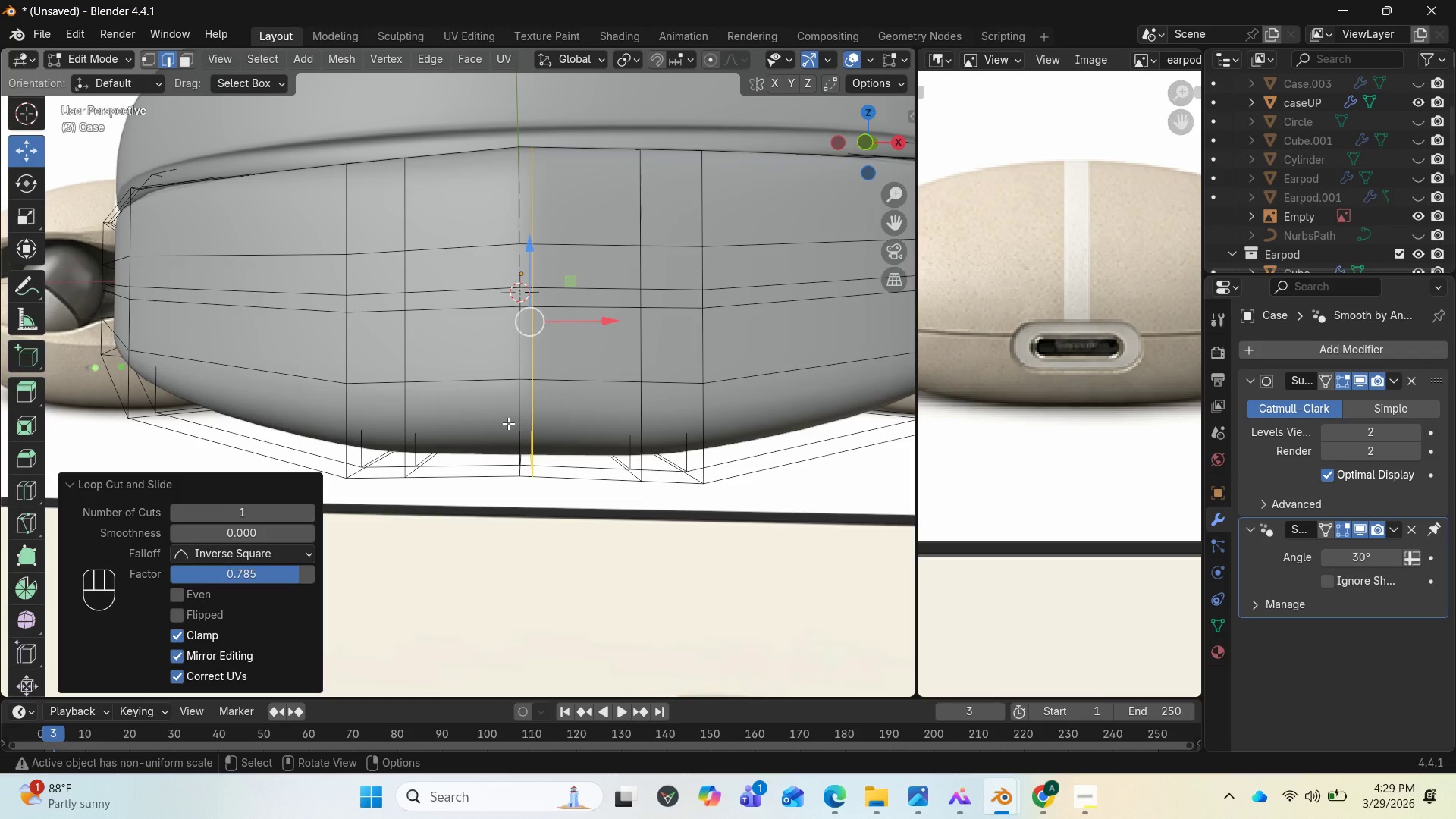 
key(Control+R)
 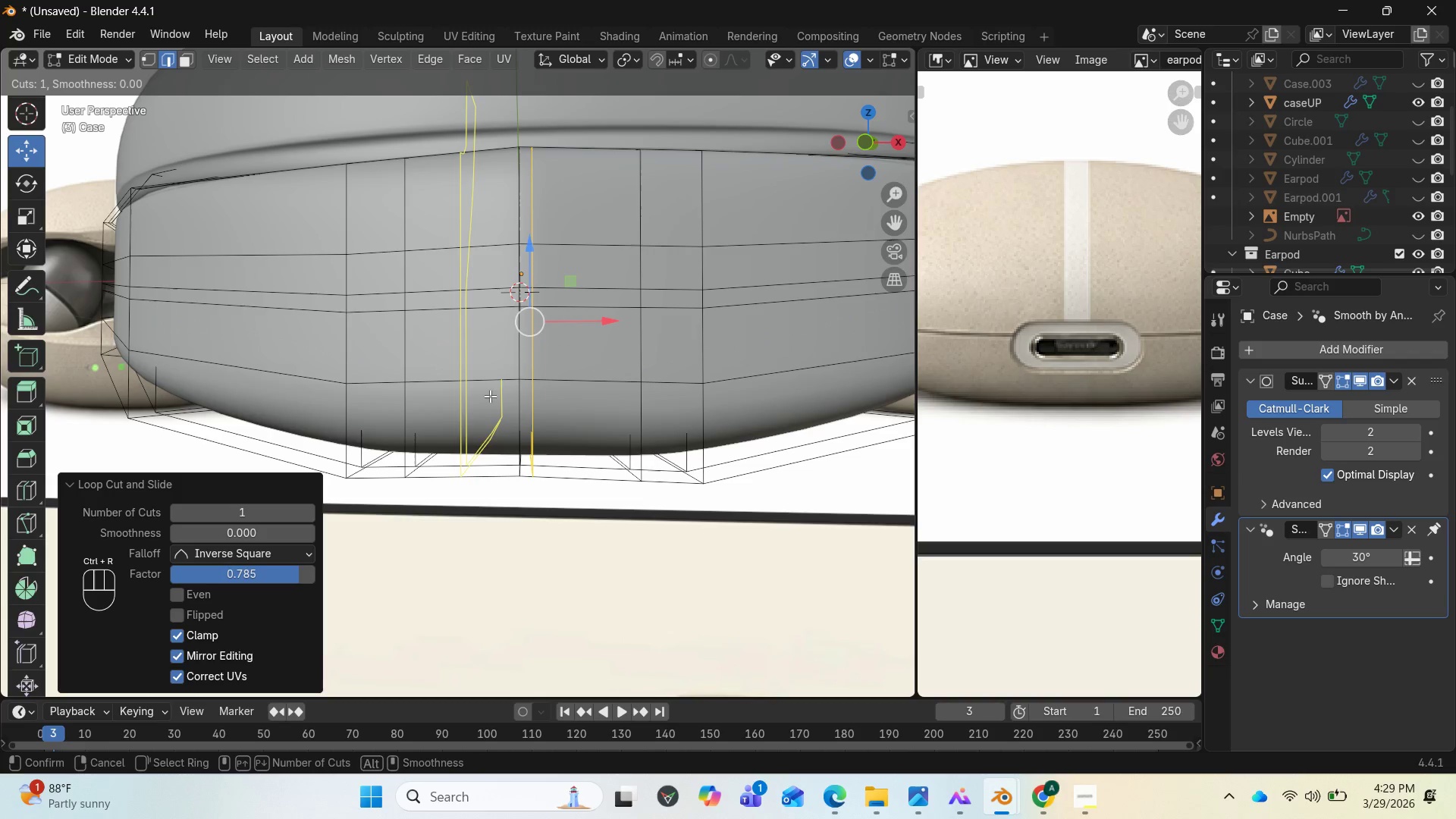 
left_click([490, 396])
 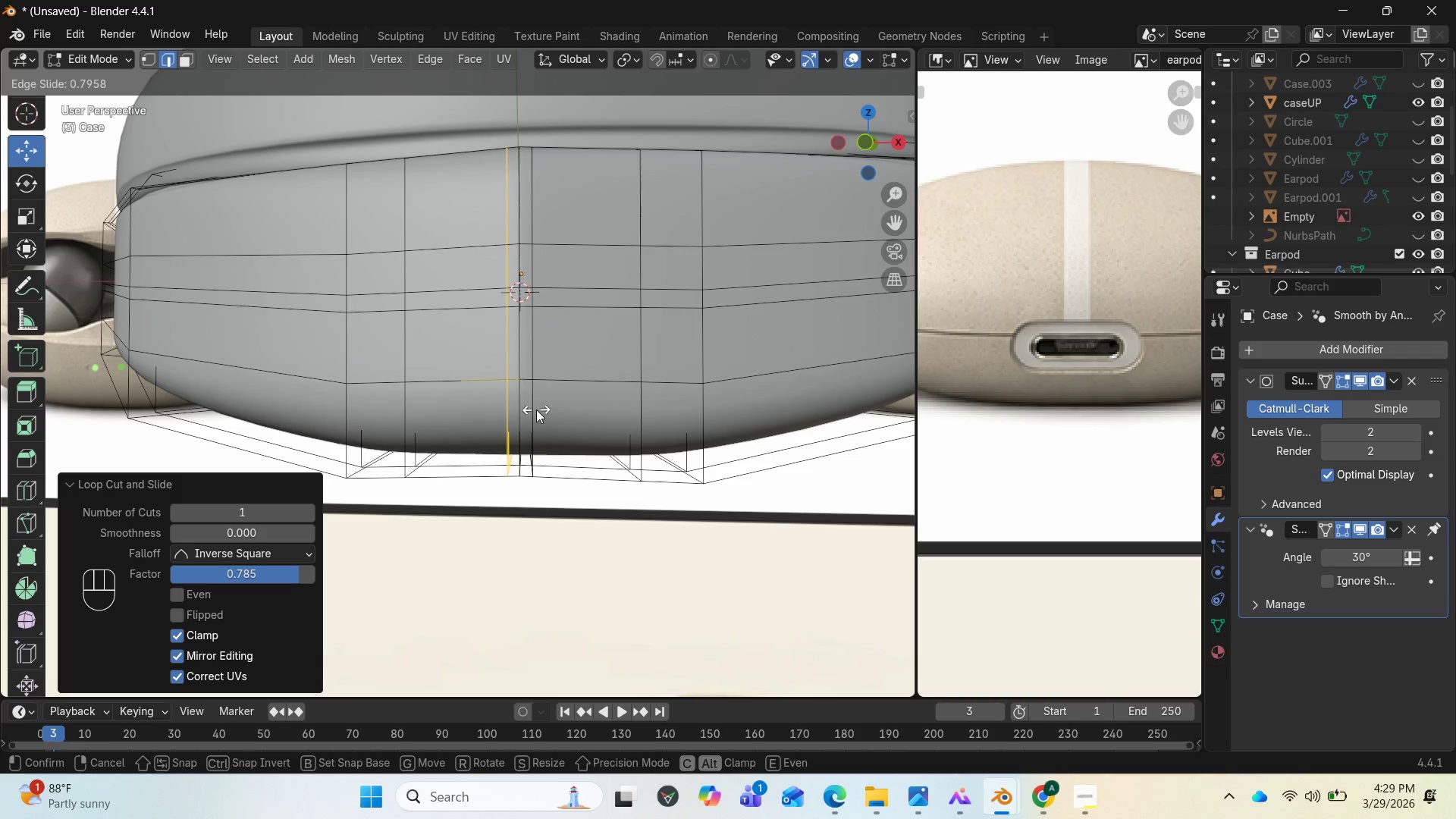 
wait(8.42)
 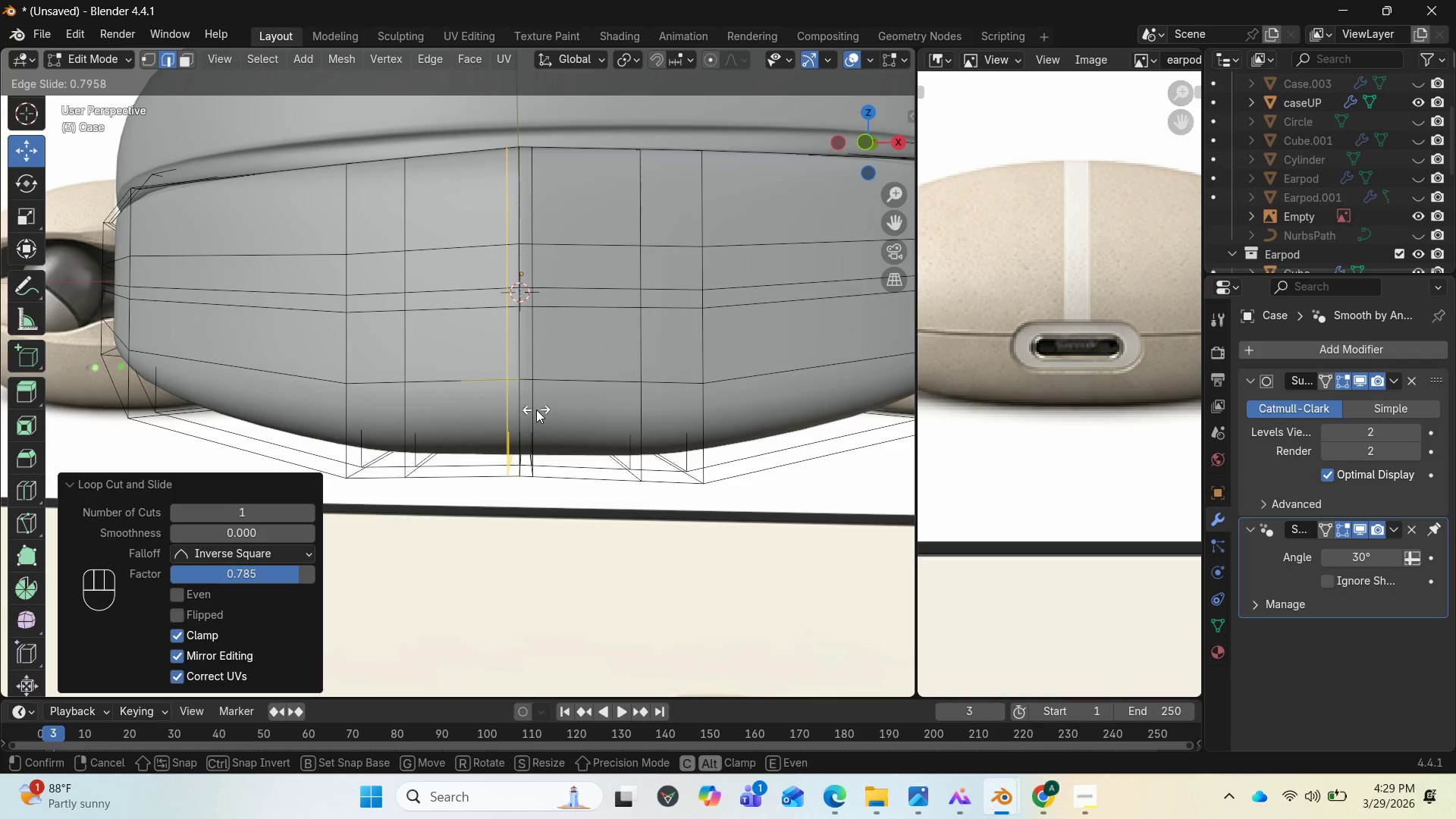 
left_click([539, 410])
 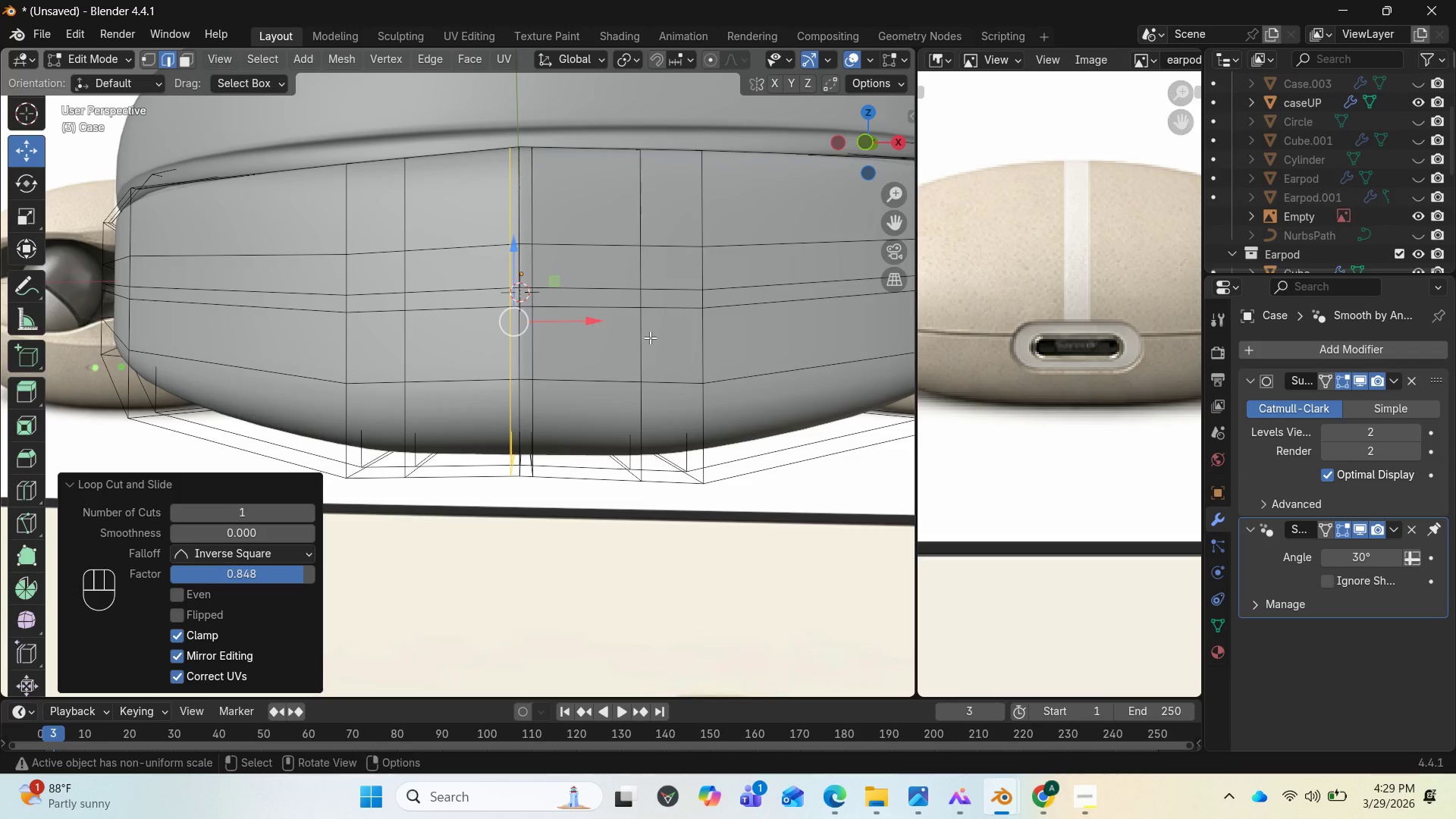 
scroll: coordinate [652, 336], scroll_direction: down, amount: 1.0
 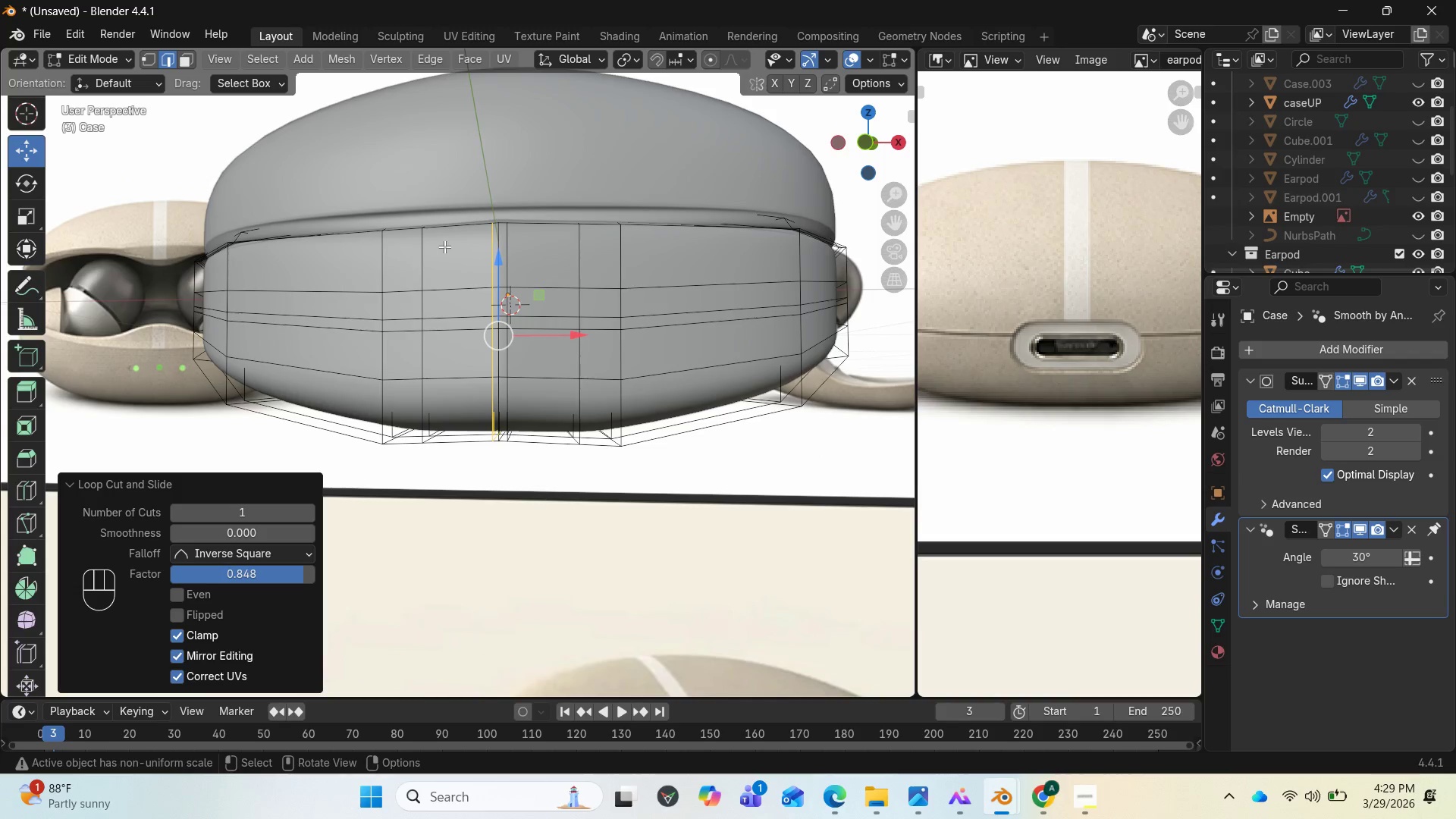 
key(Control+R)
 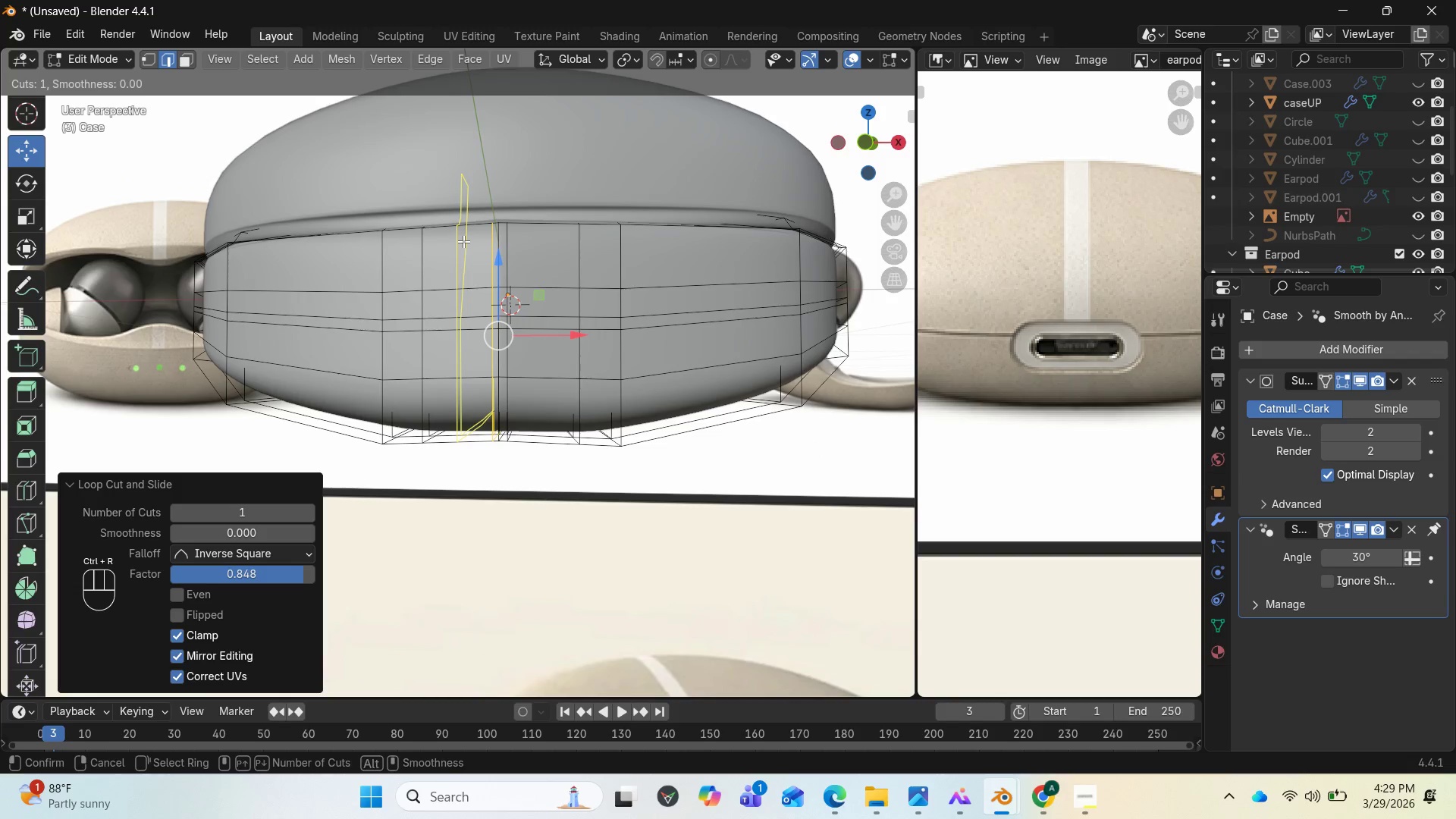 
left_click([463, 241])
 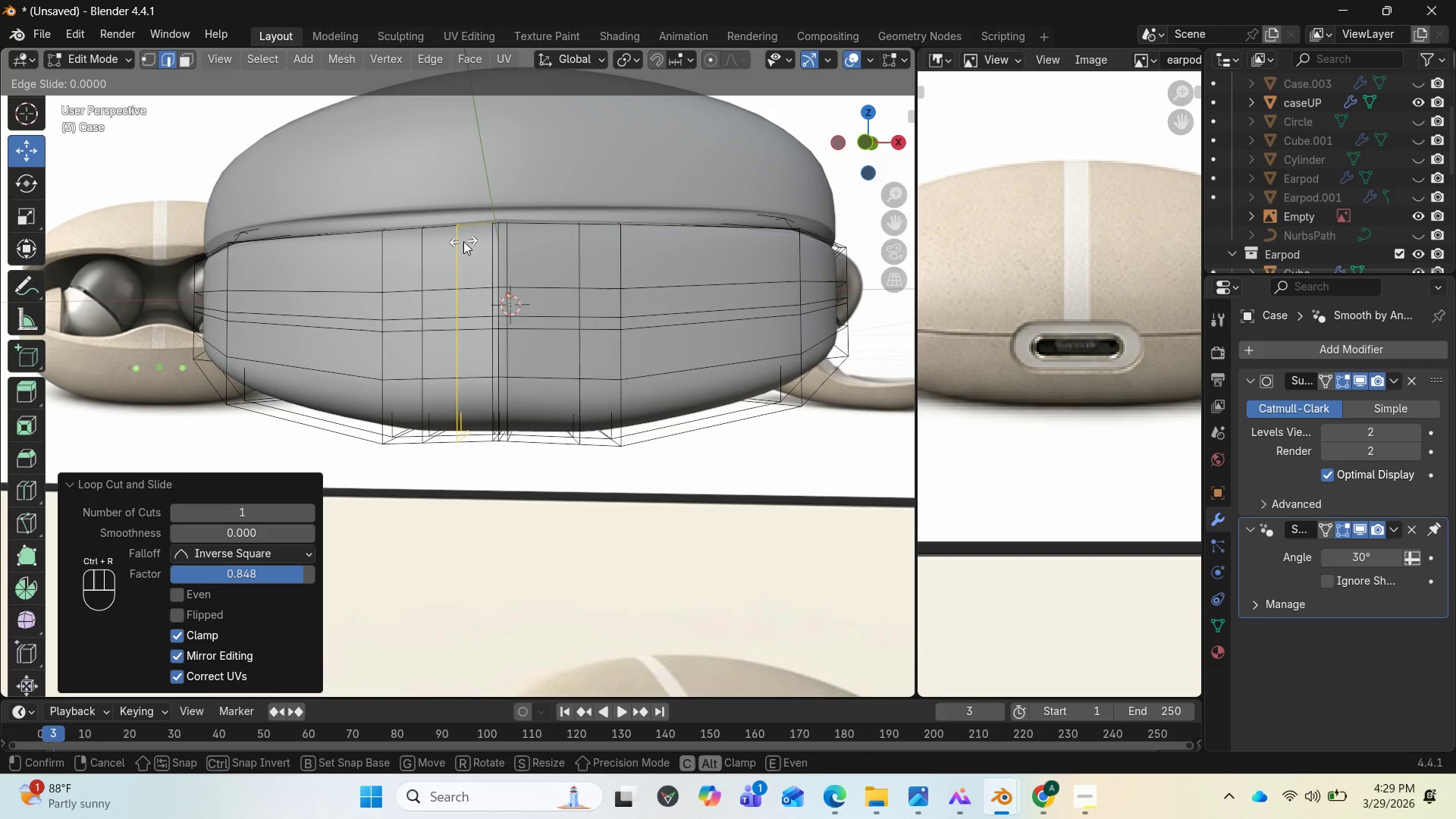 
left_click([463, 241])
 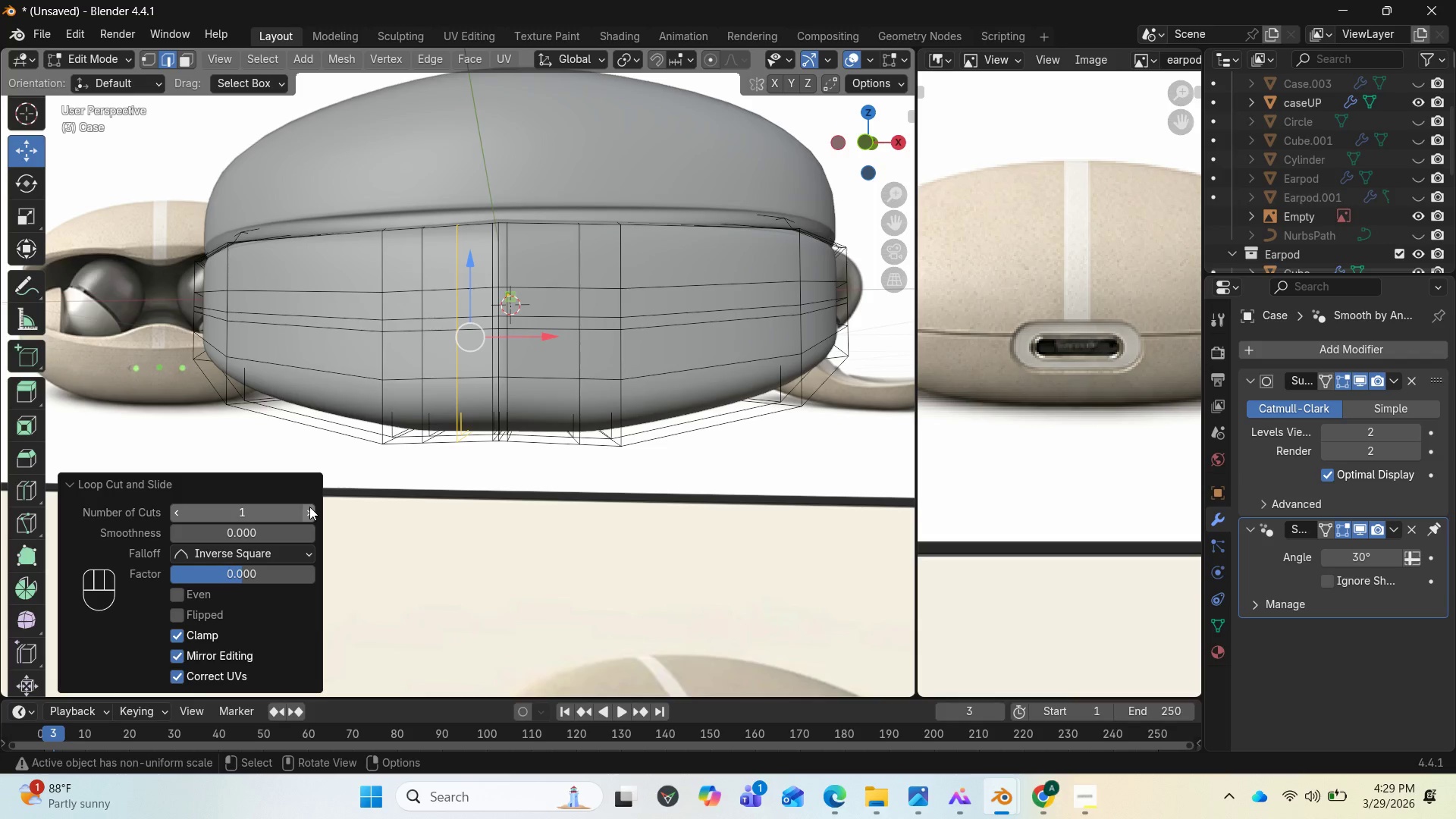 
left_click([309, 507])
 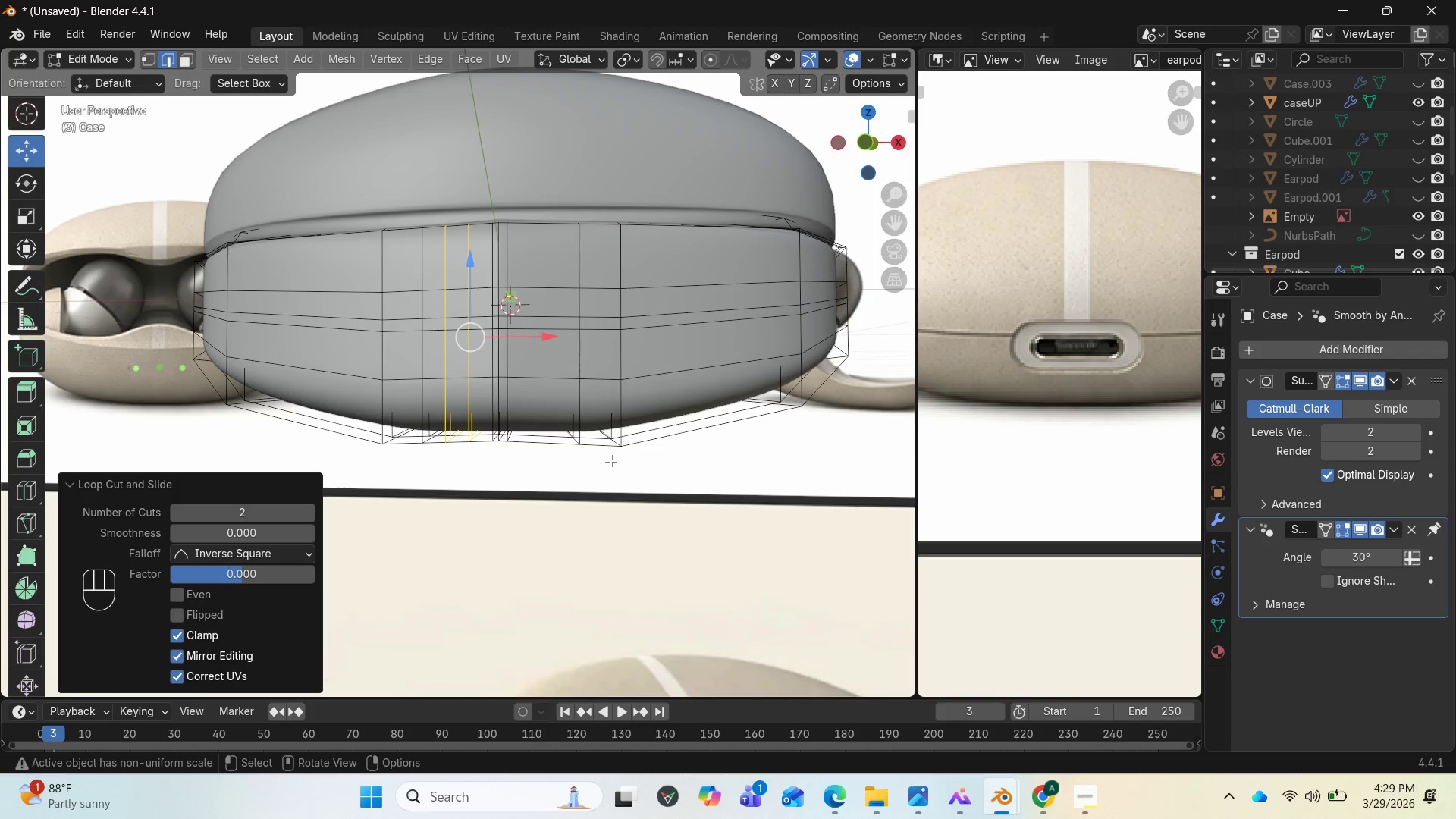 
wait(10.45)
 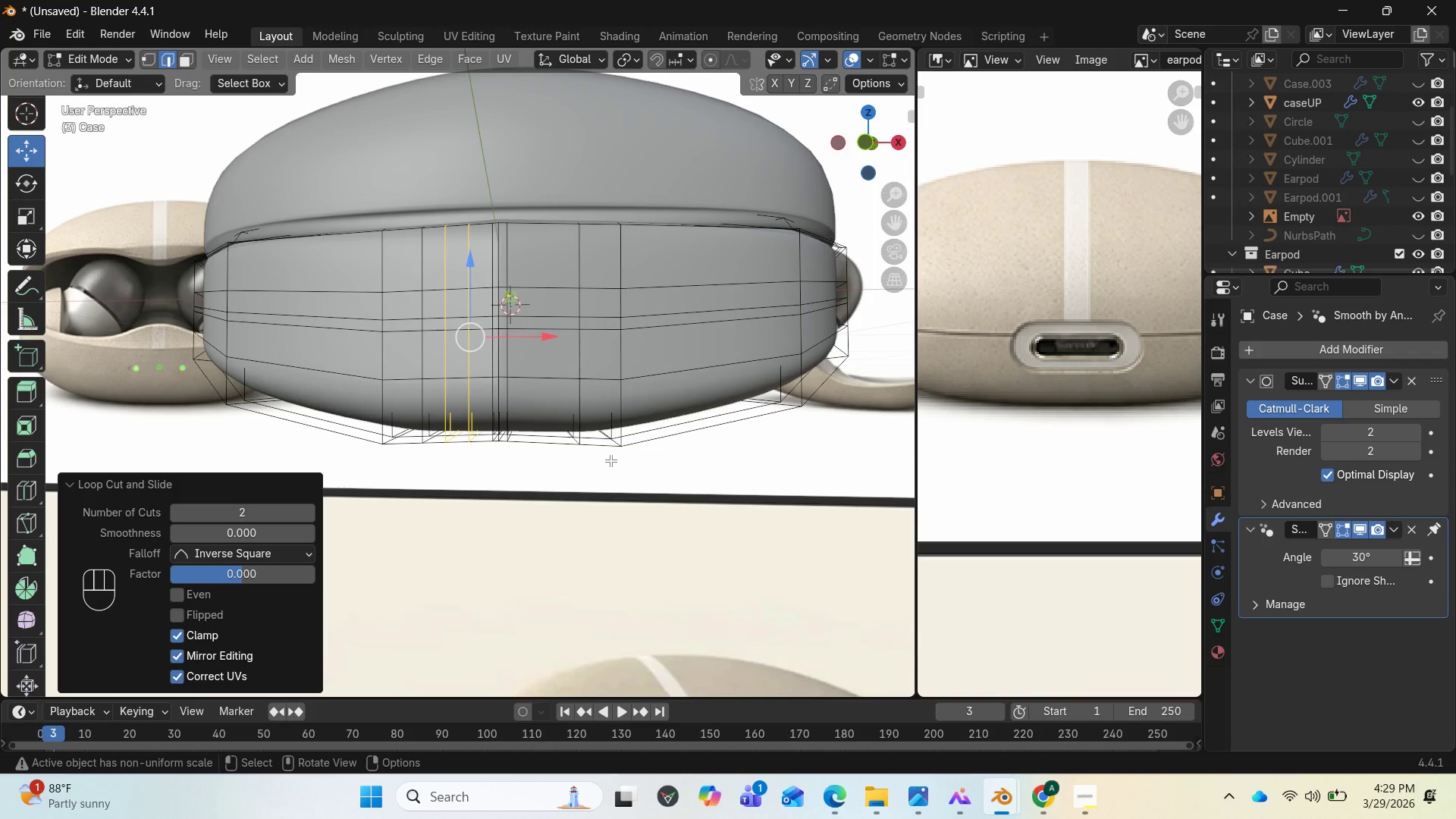 
key(Control+R)
 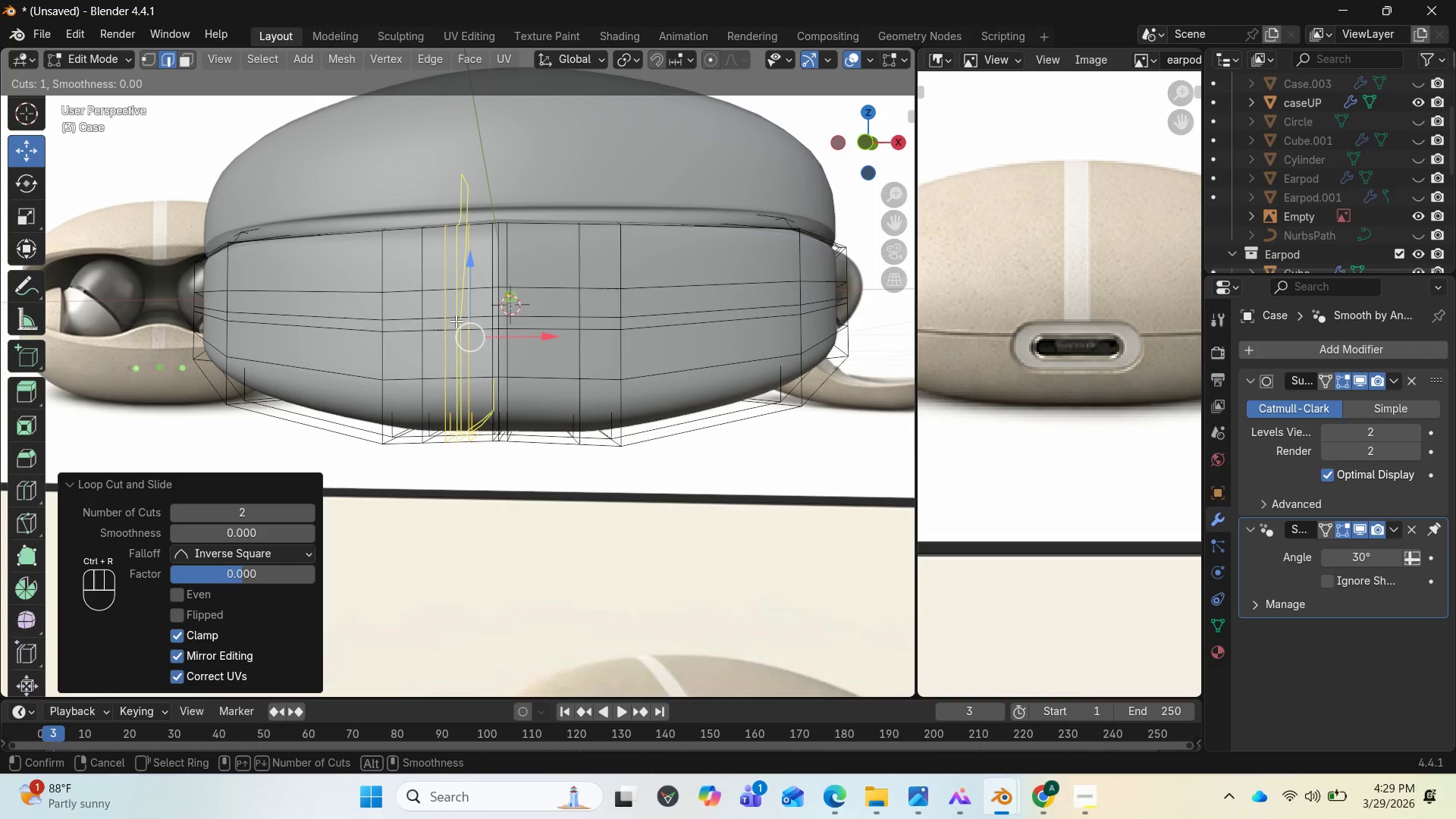 
left_click([456, 321])
 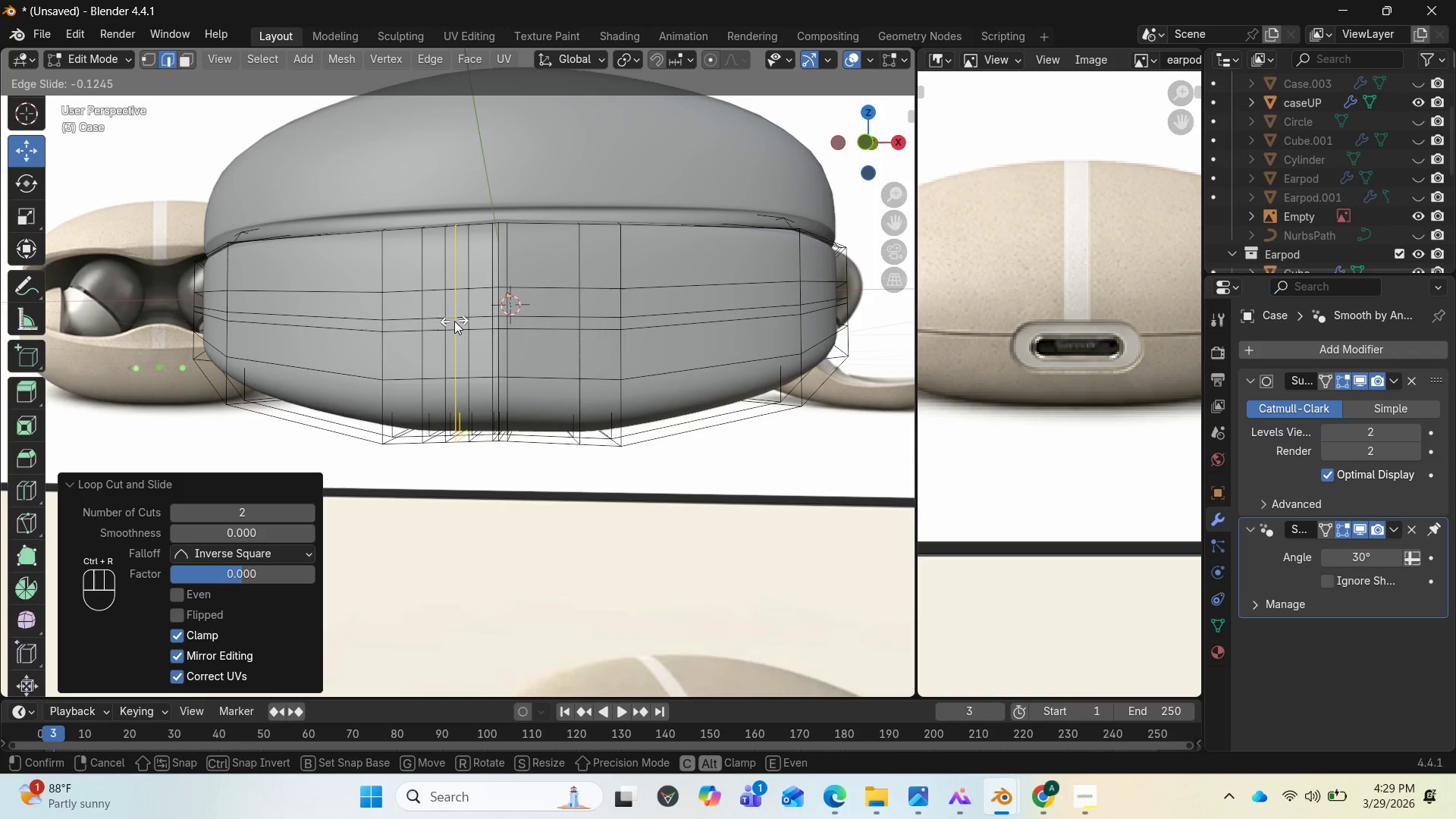 
right_click([458, 323])
 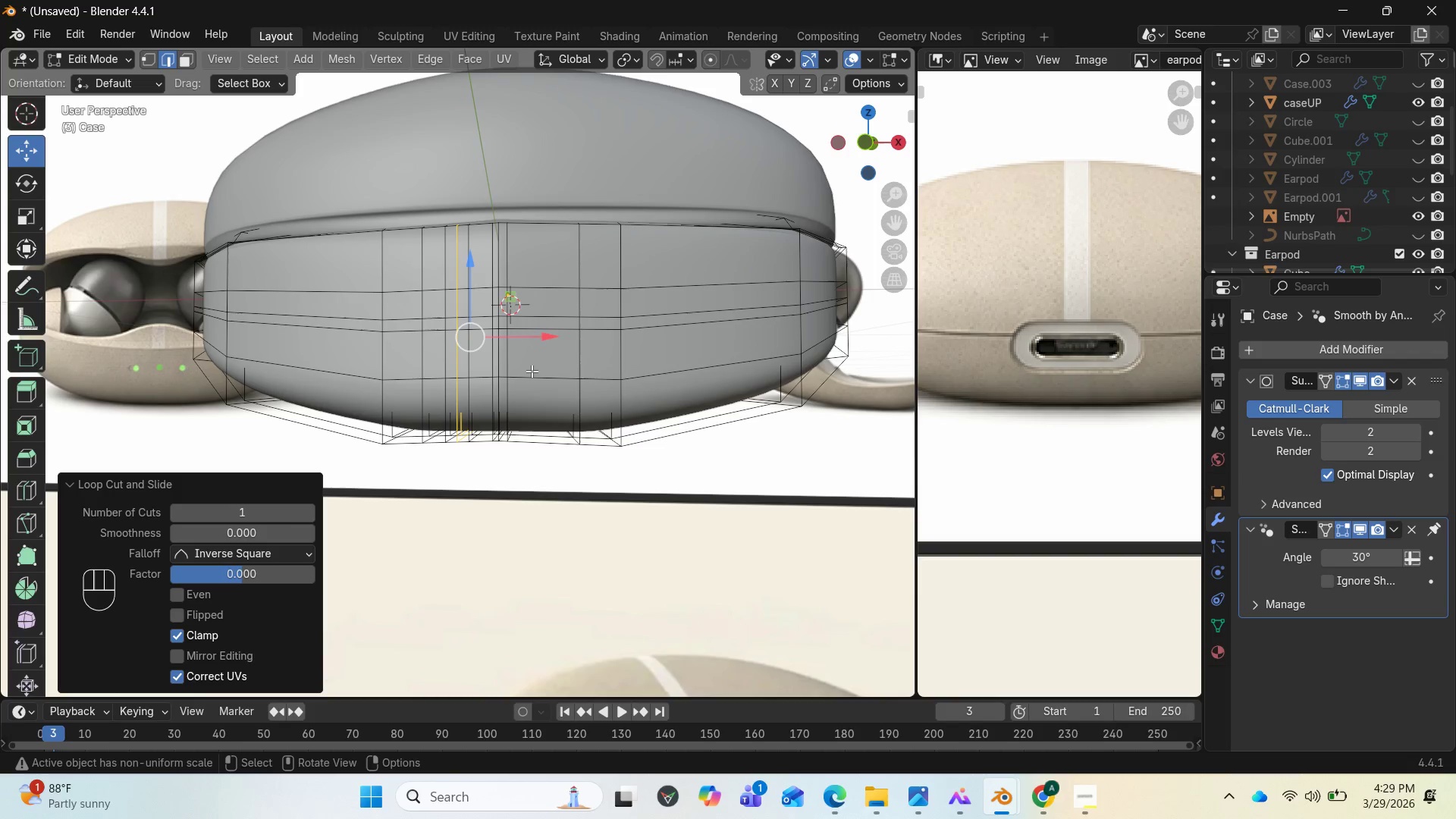 
wait(5.48)
 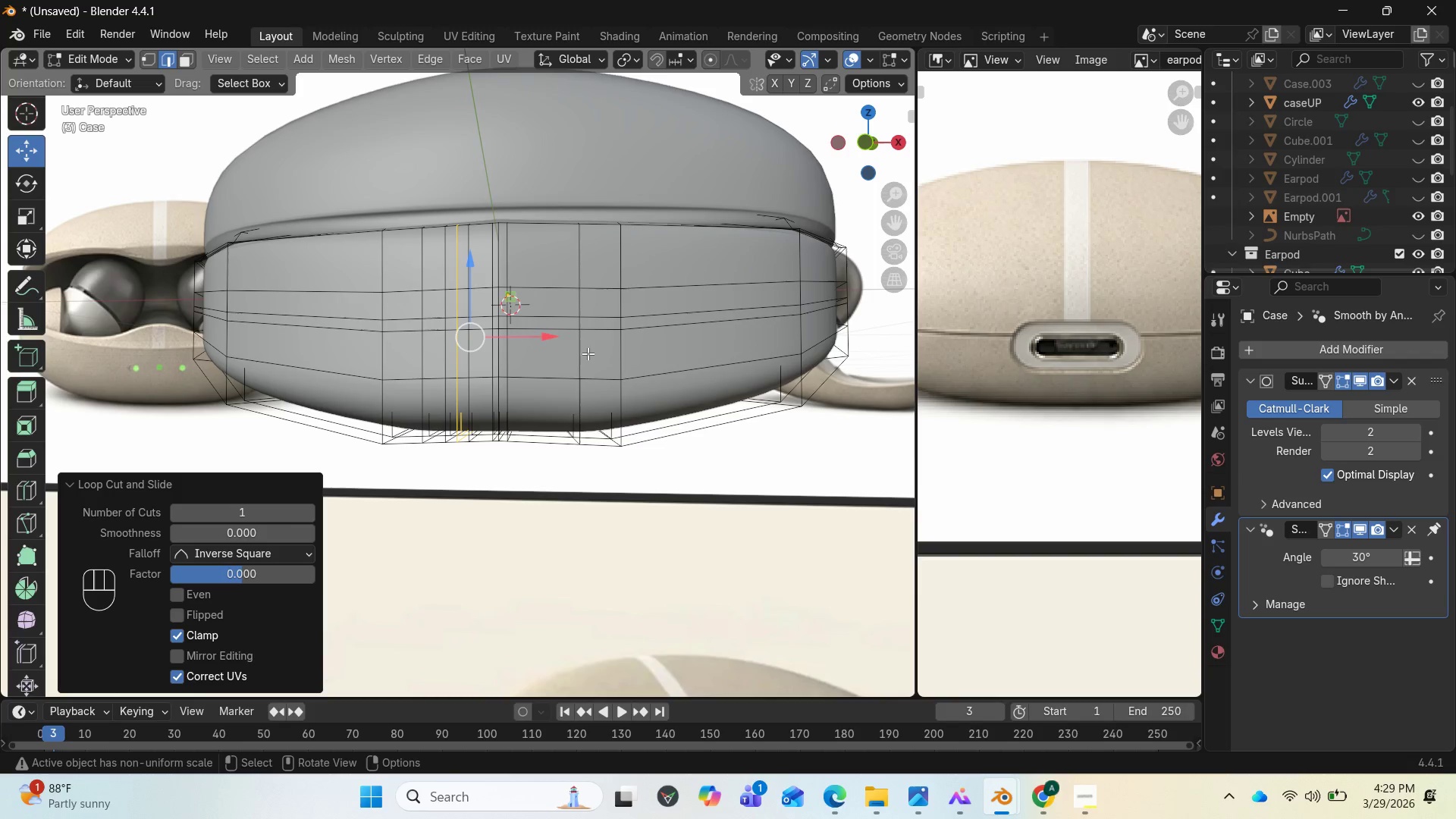 
key(Control+R)
 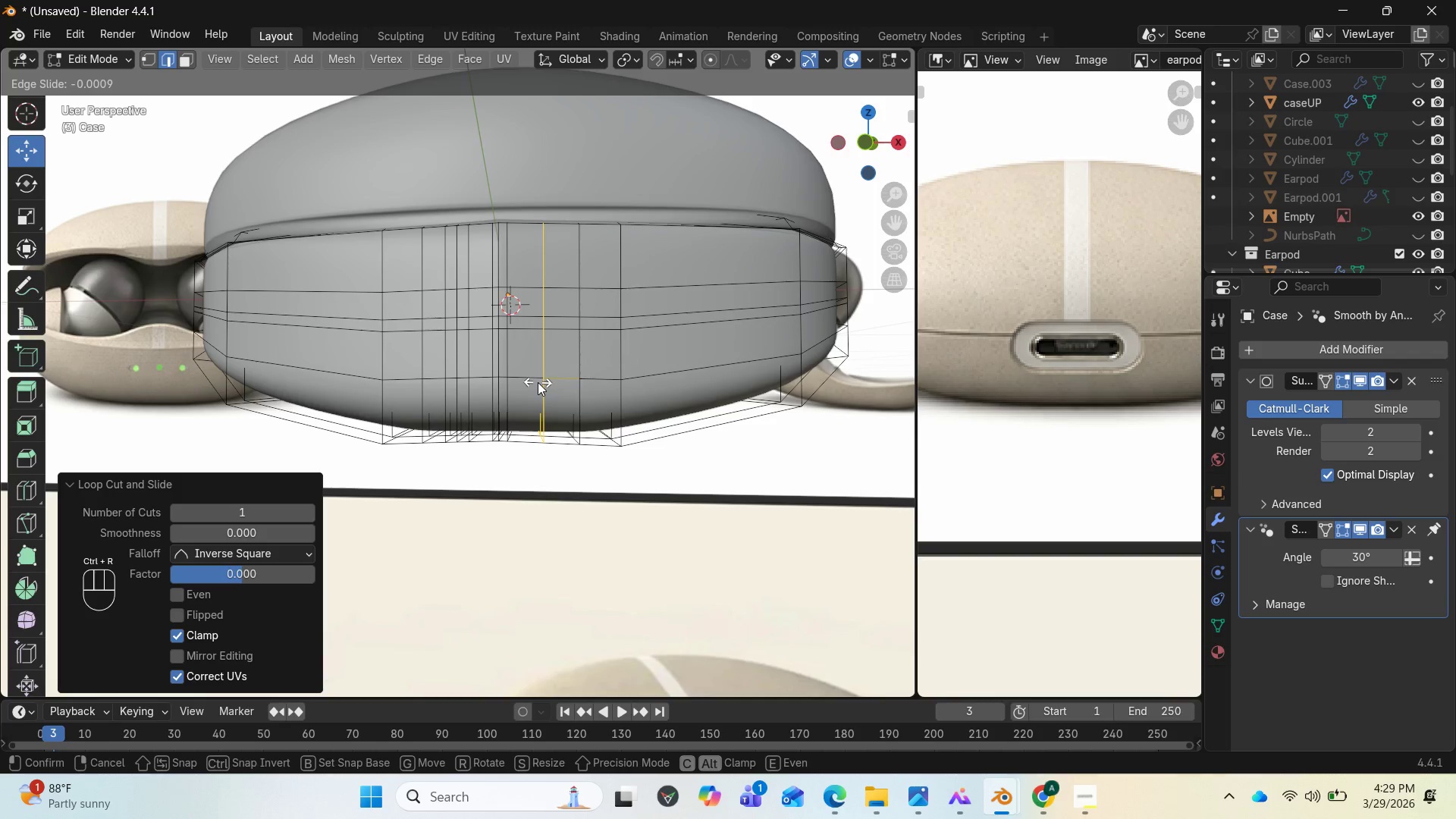 
left_click([538, 382])
 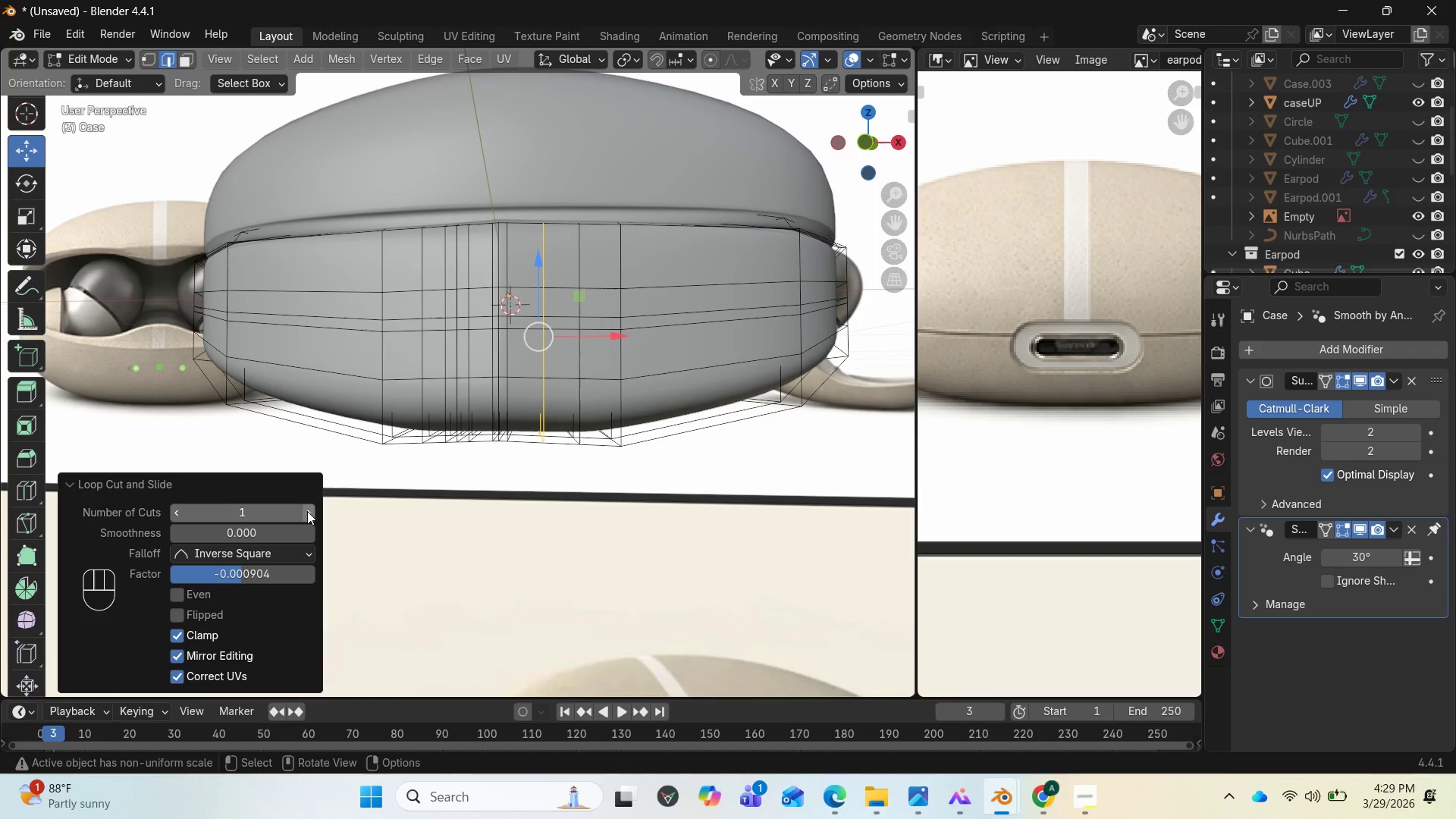 
left_click([307, 511])
 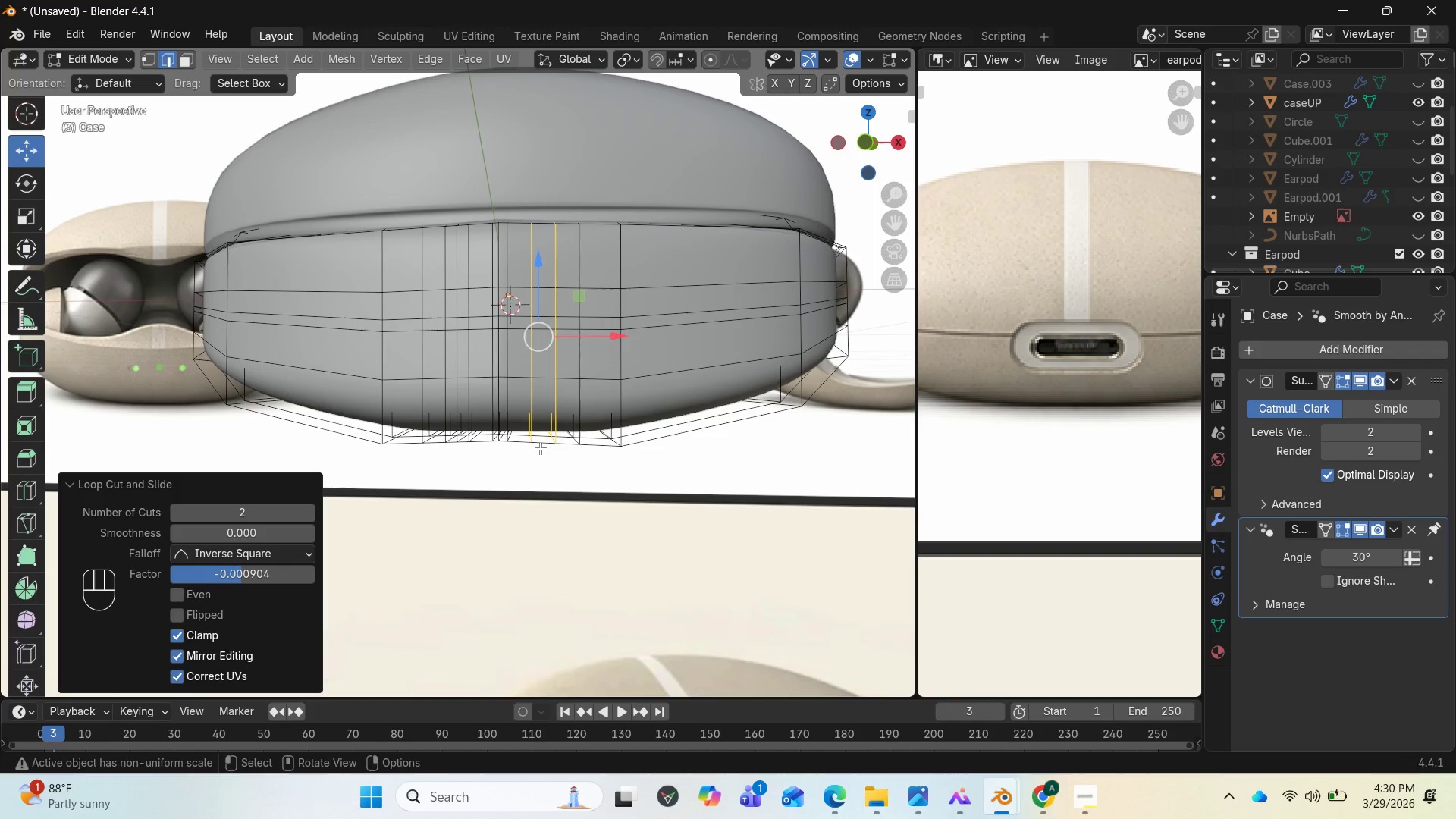 
key(Control+R)
 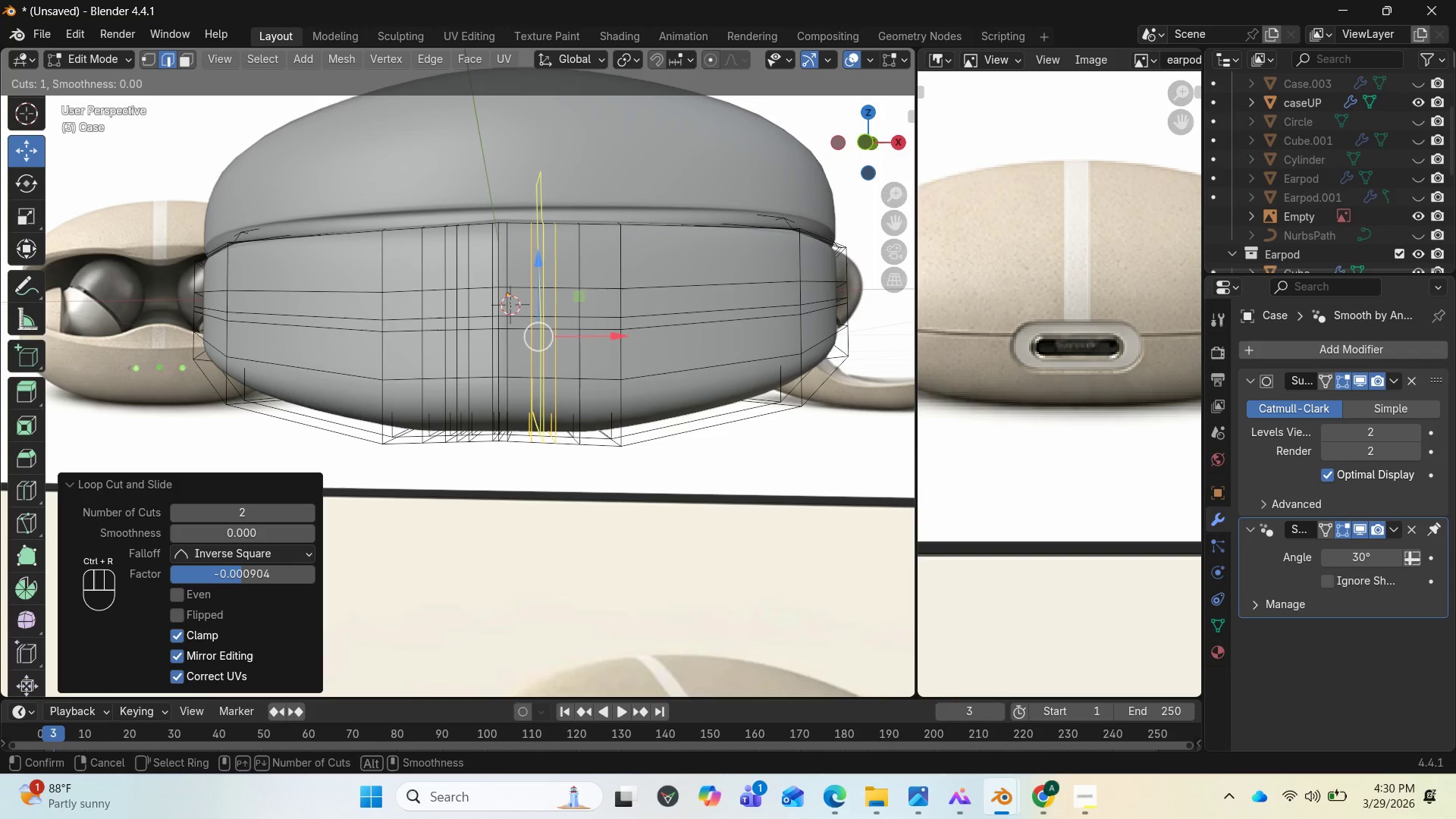 
left_click([540, 449])
 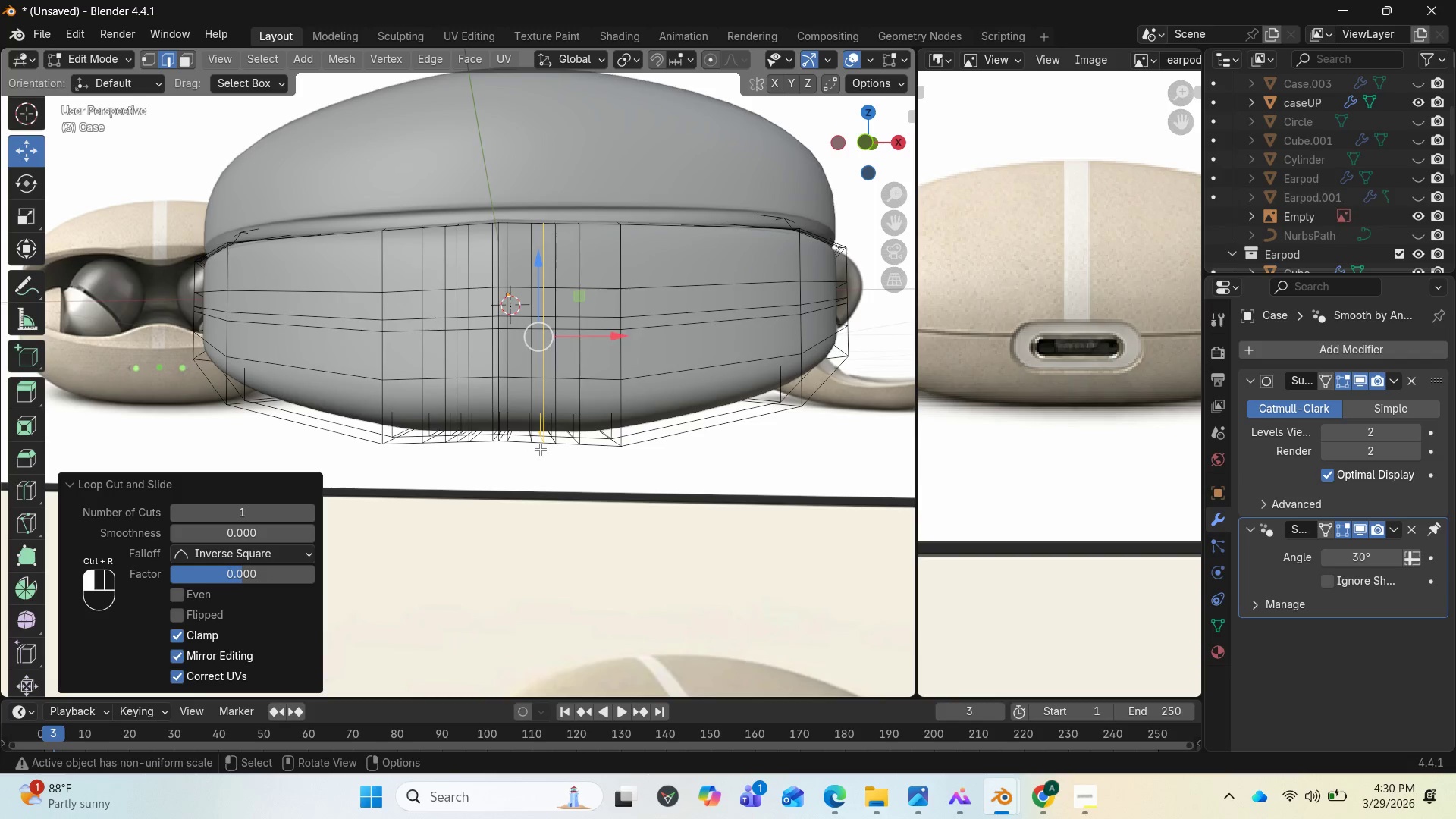 
left_click([540, 449])
 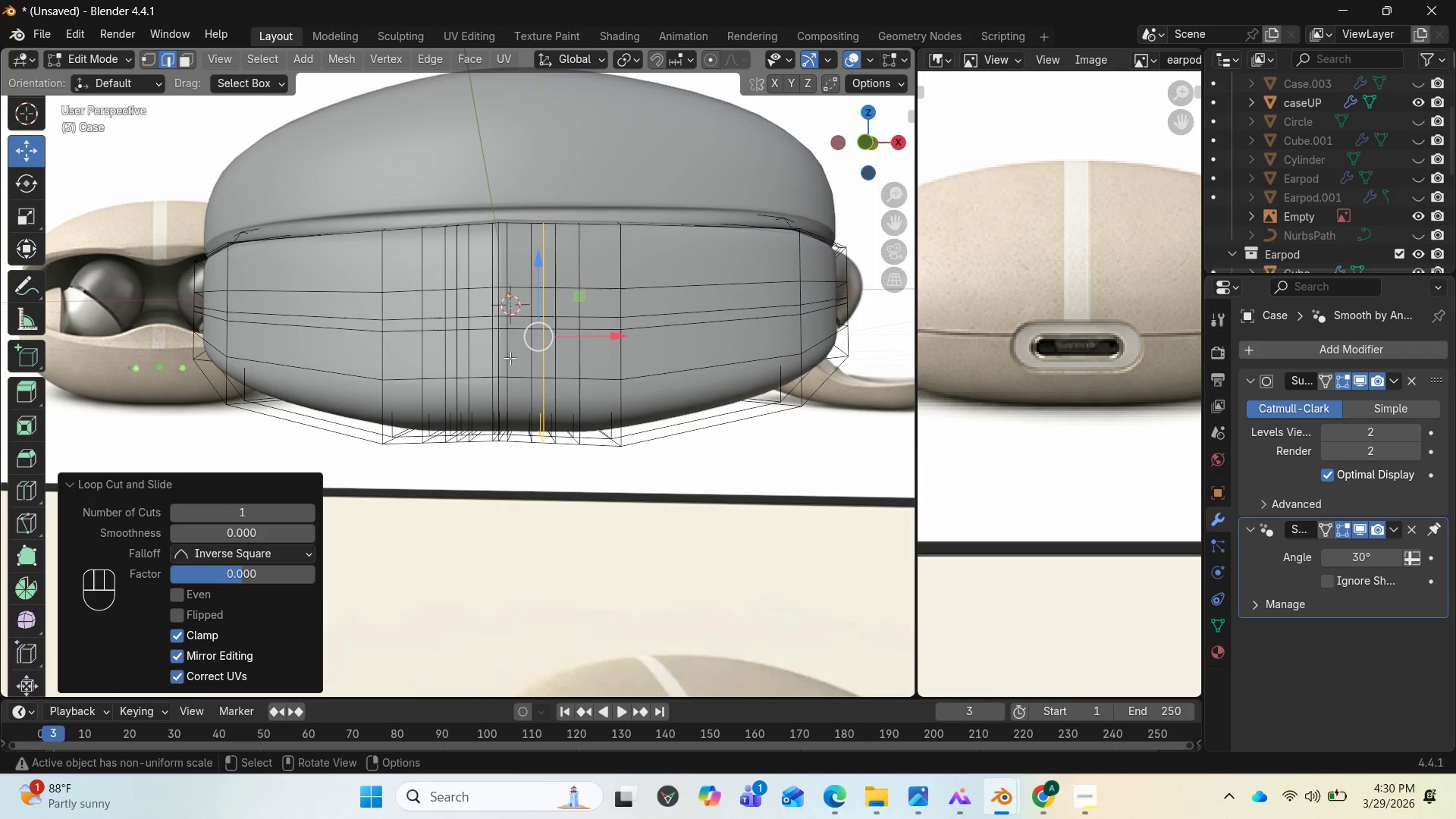 
wait(12.73)
 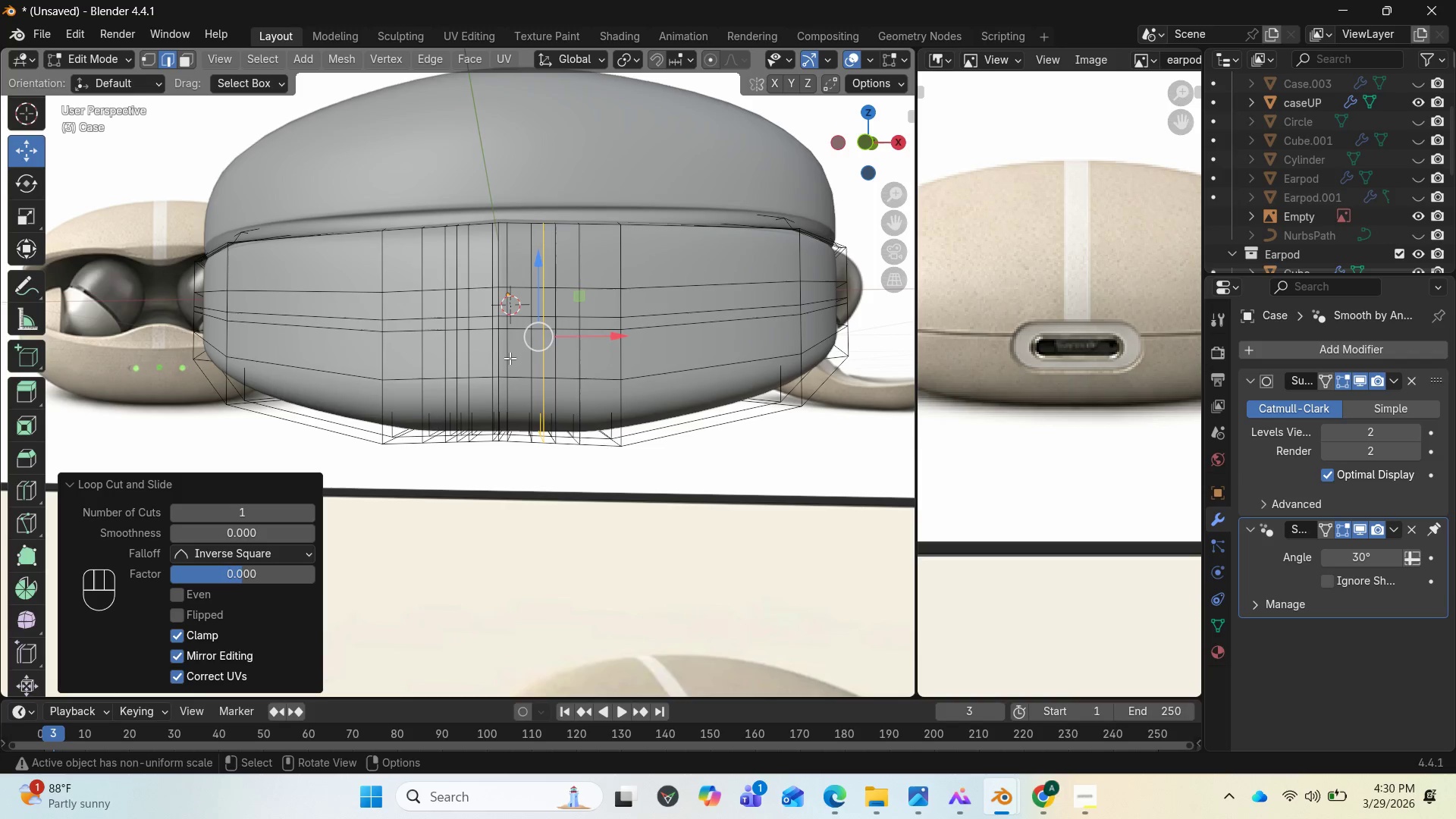 
key(Control+Z)
 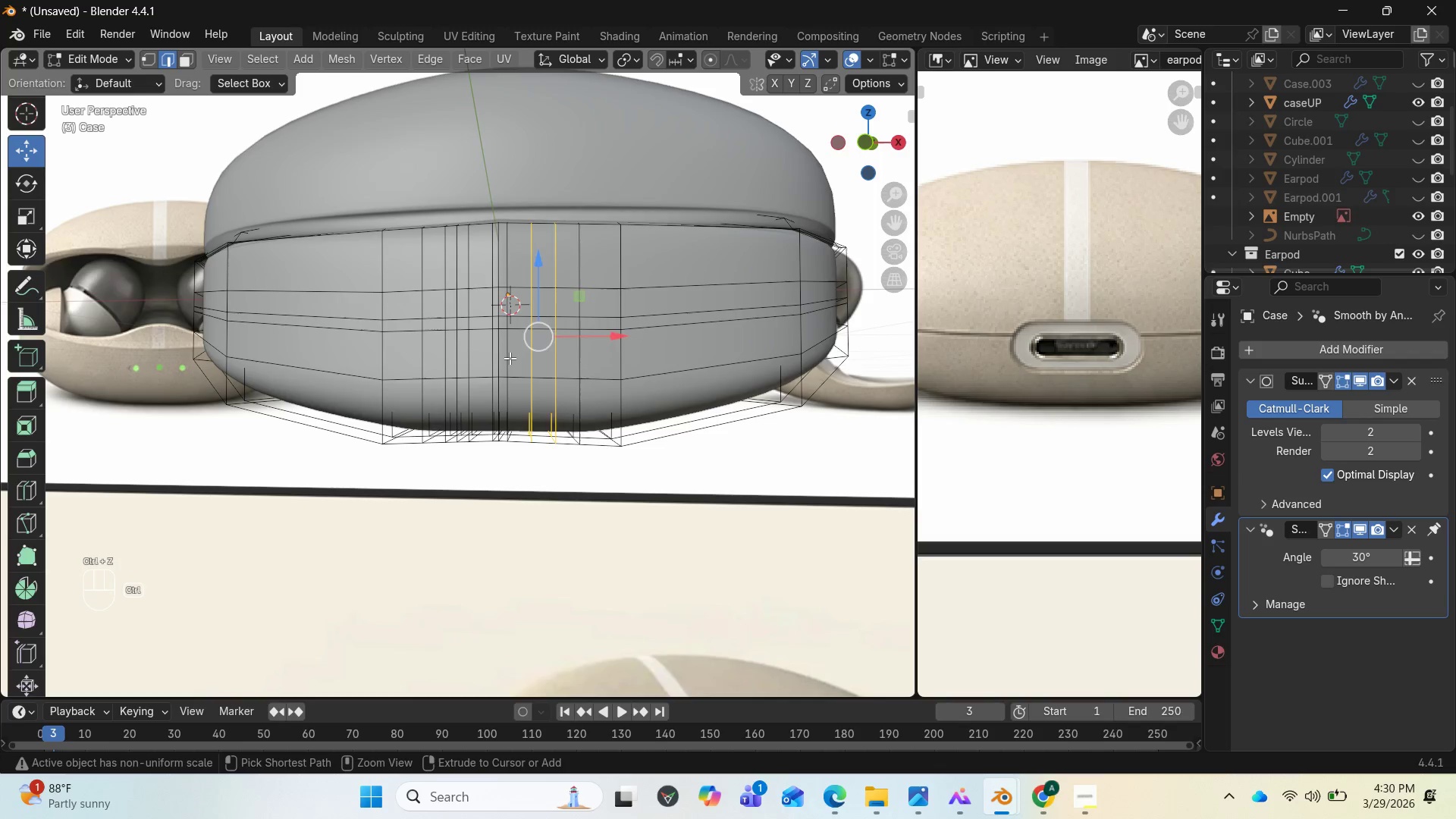 
key(Control+Z)
 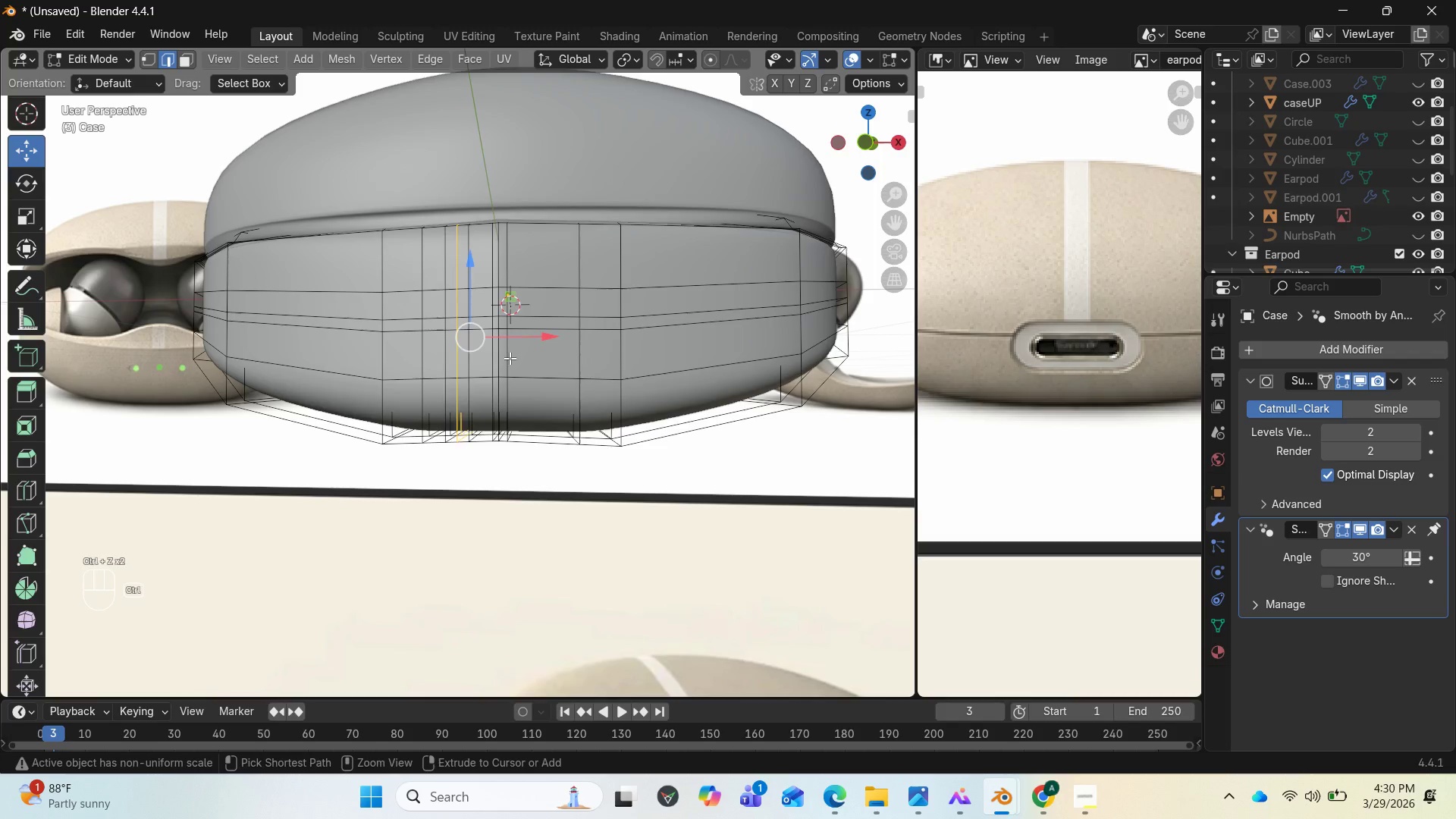 
key(Control+Z)
 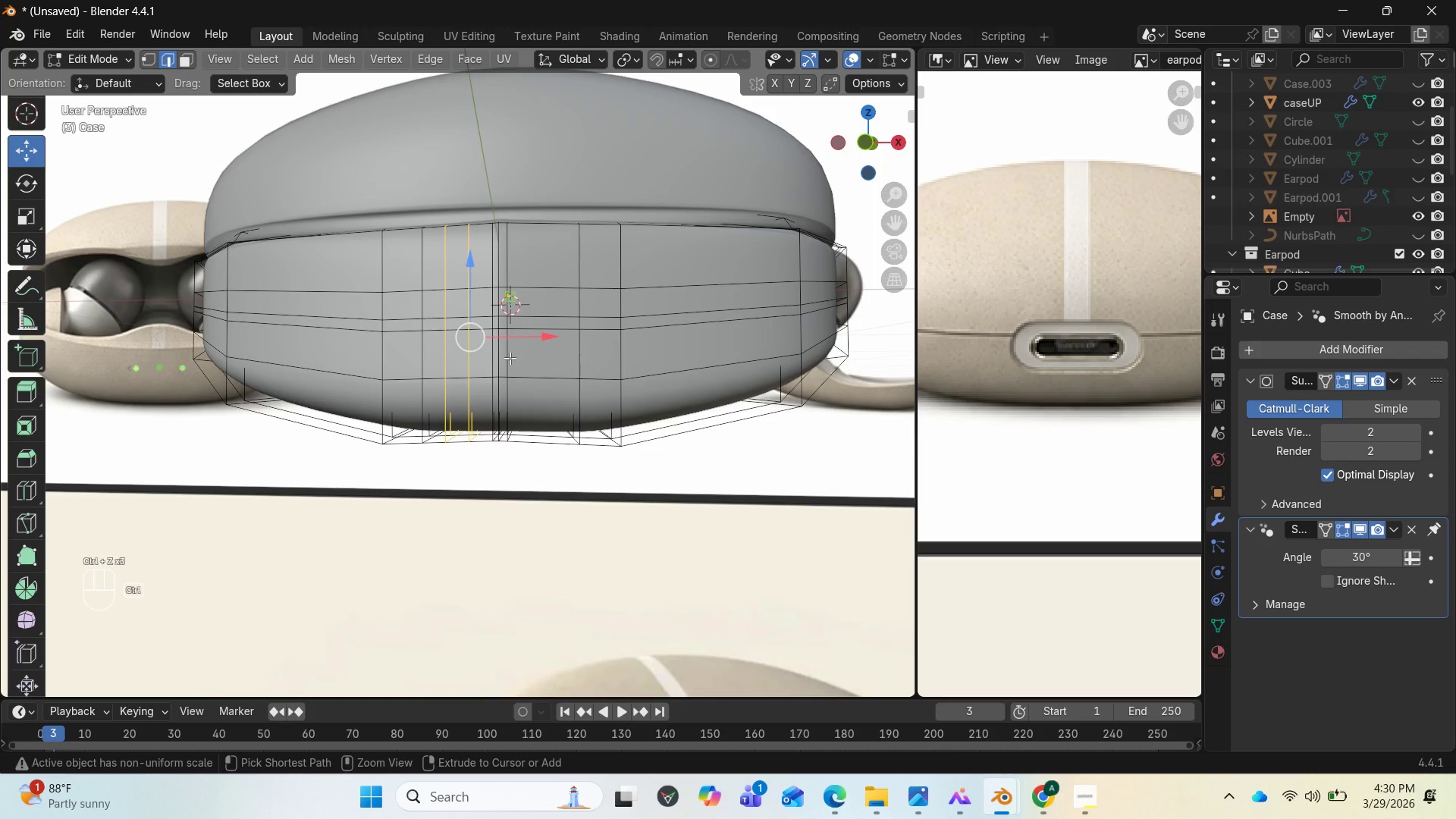 
key(Control+Z)
 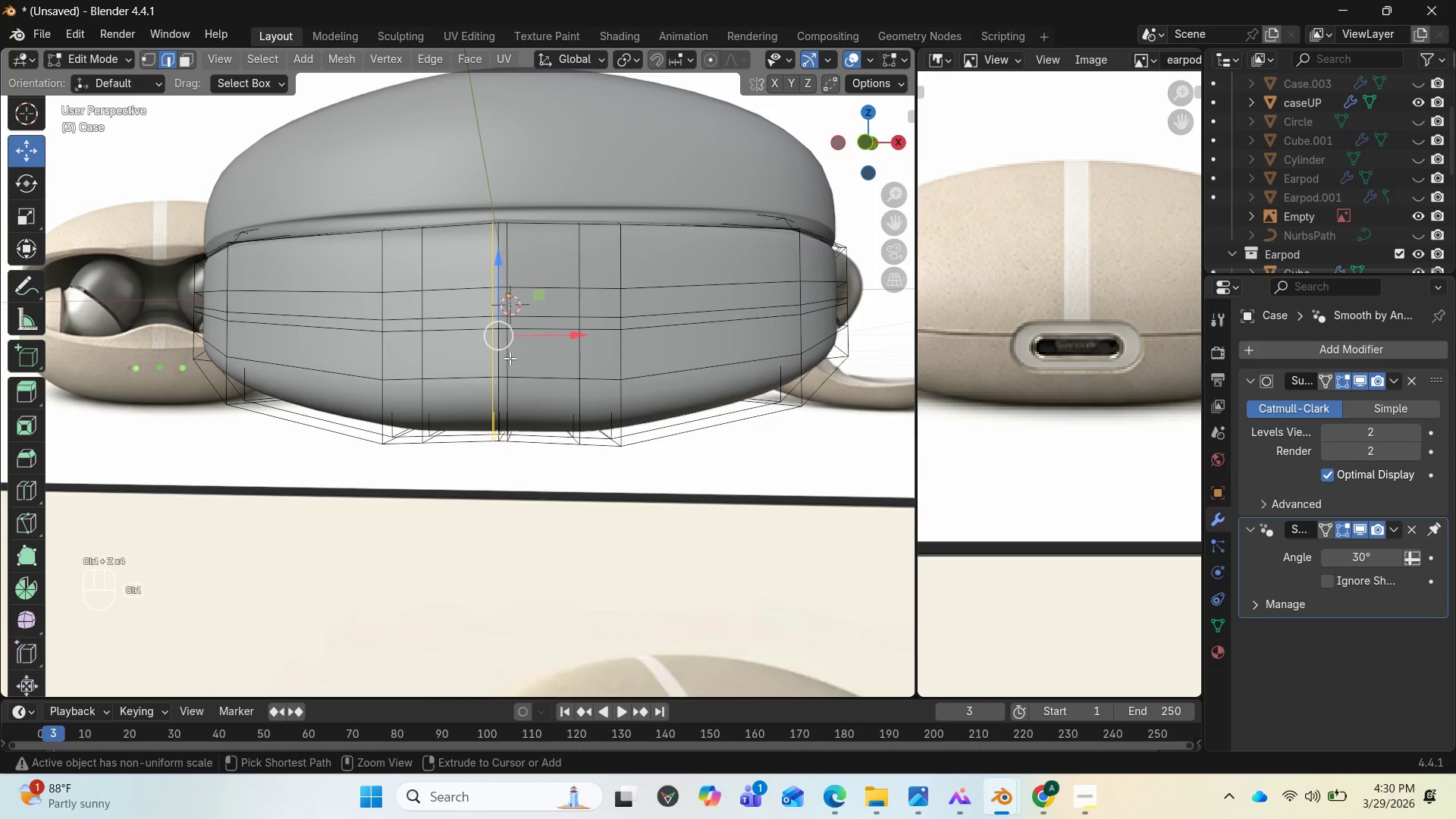 
key(Control+Z)
 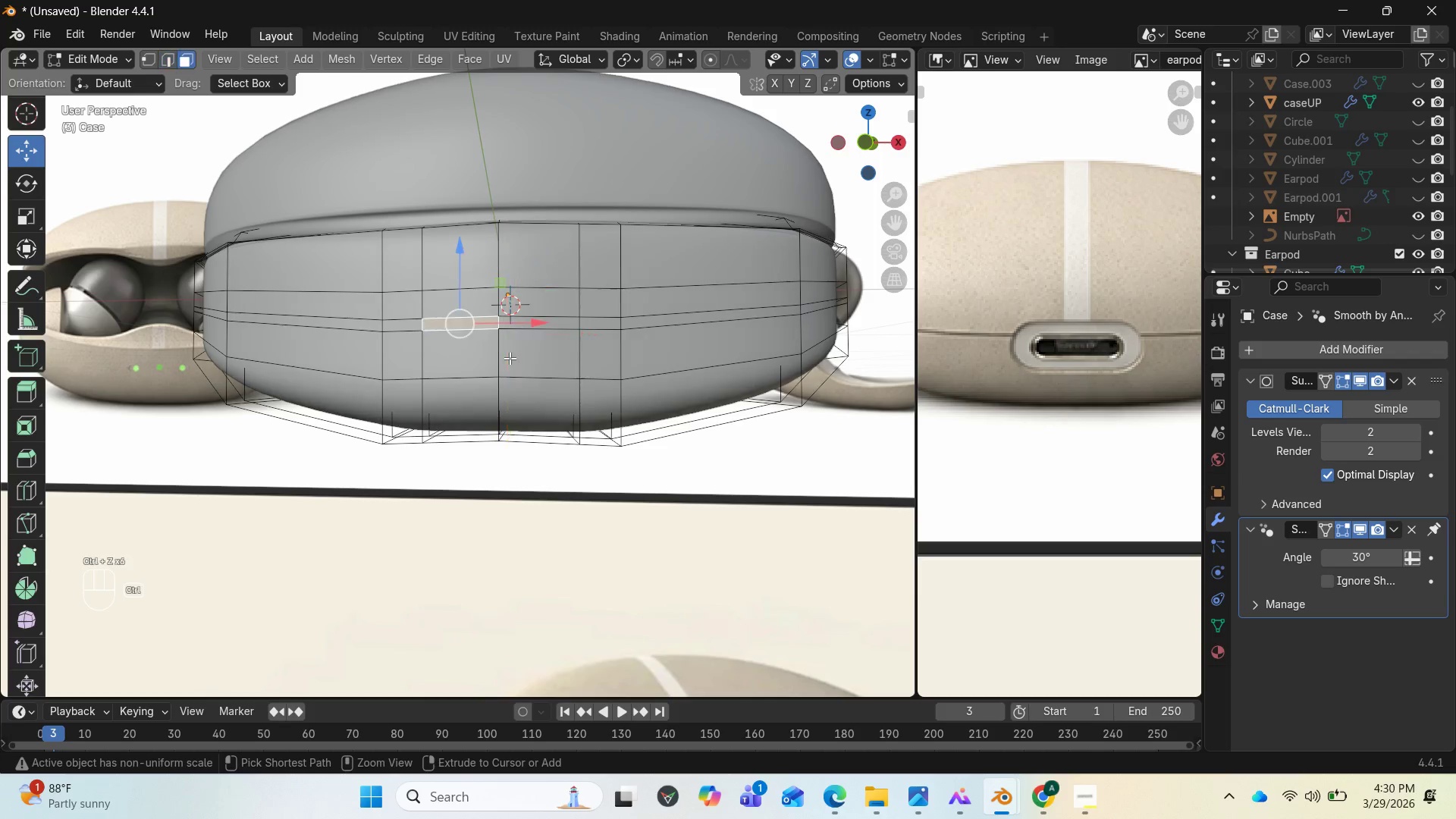 
key(Control+Z)
 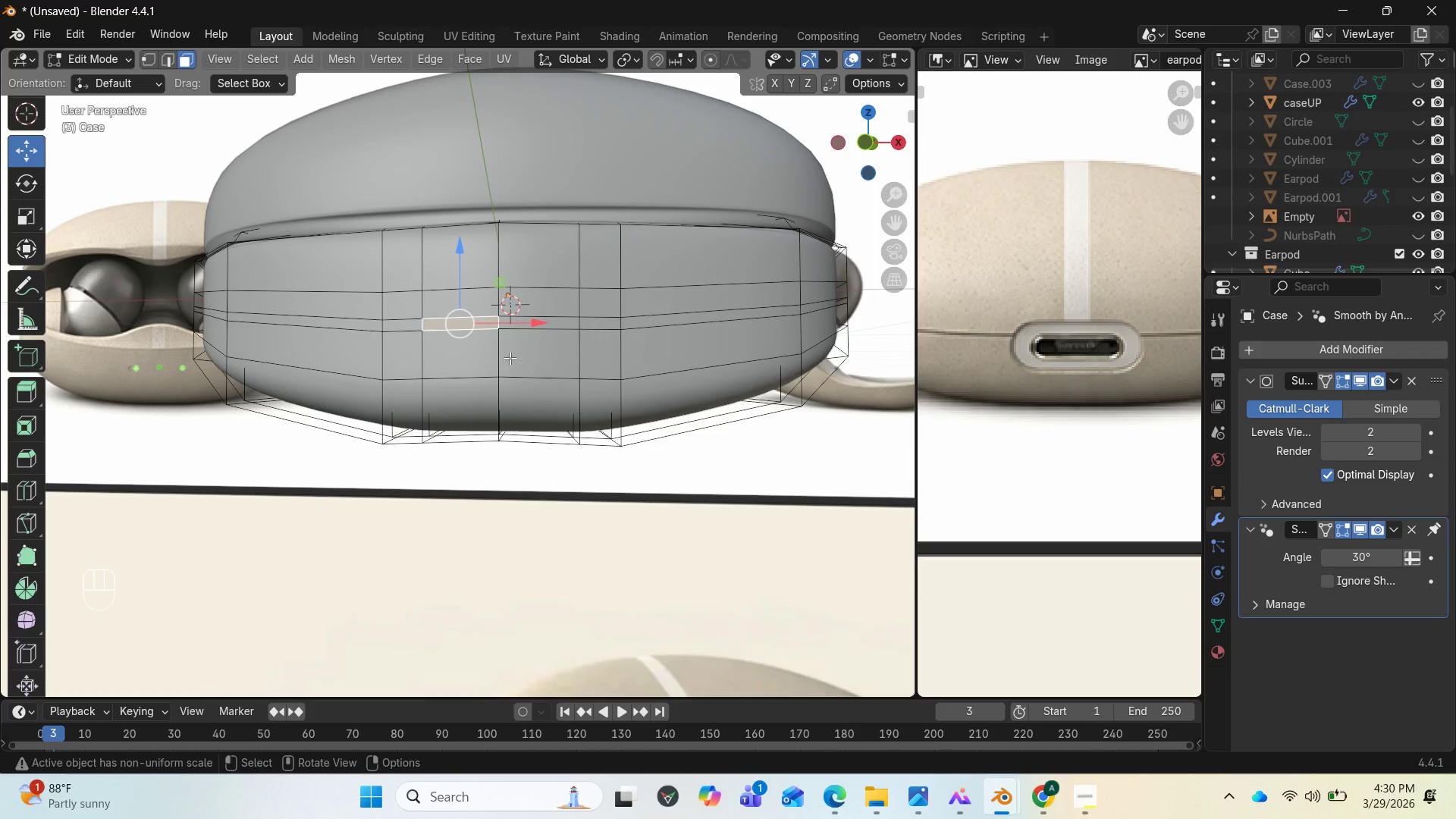 
scroll: coordinate [555, 357], scroll_direction: down, amount: 3.0
 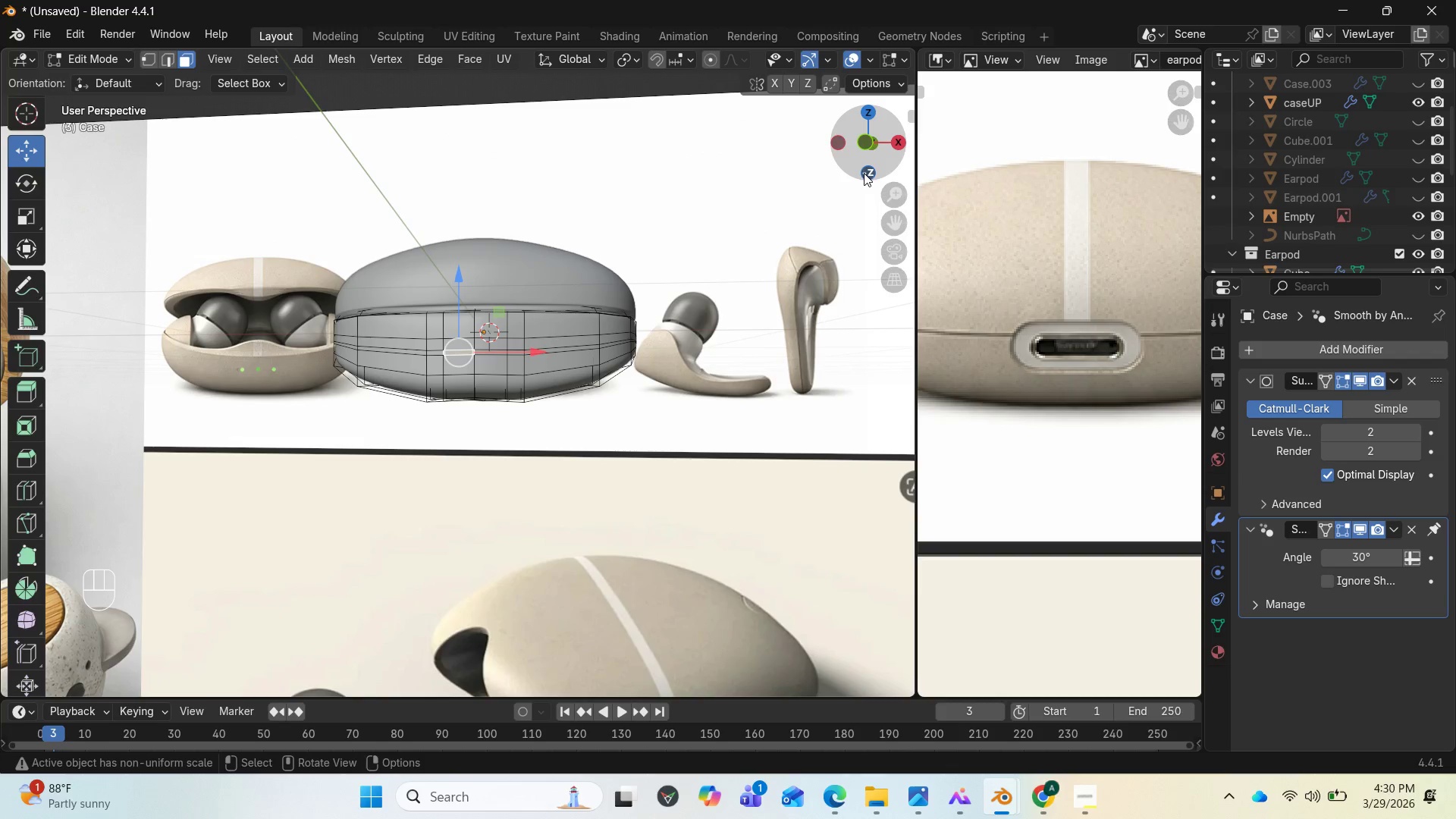 
left_click_drag(start_coordinate=[864, 172], to_coordinate=[838, 187])
 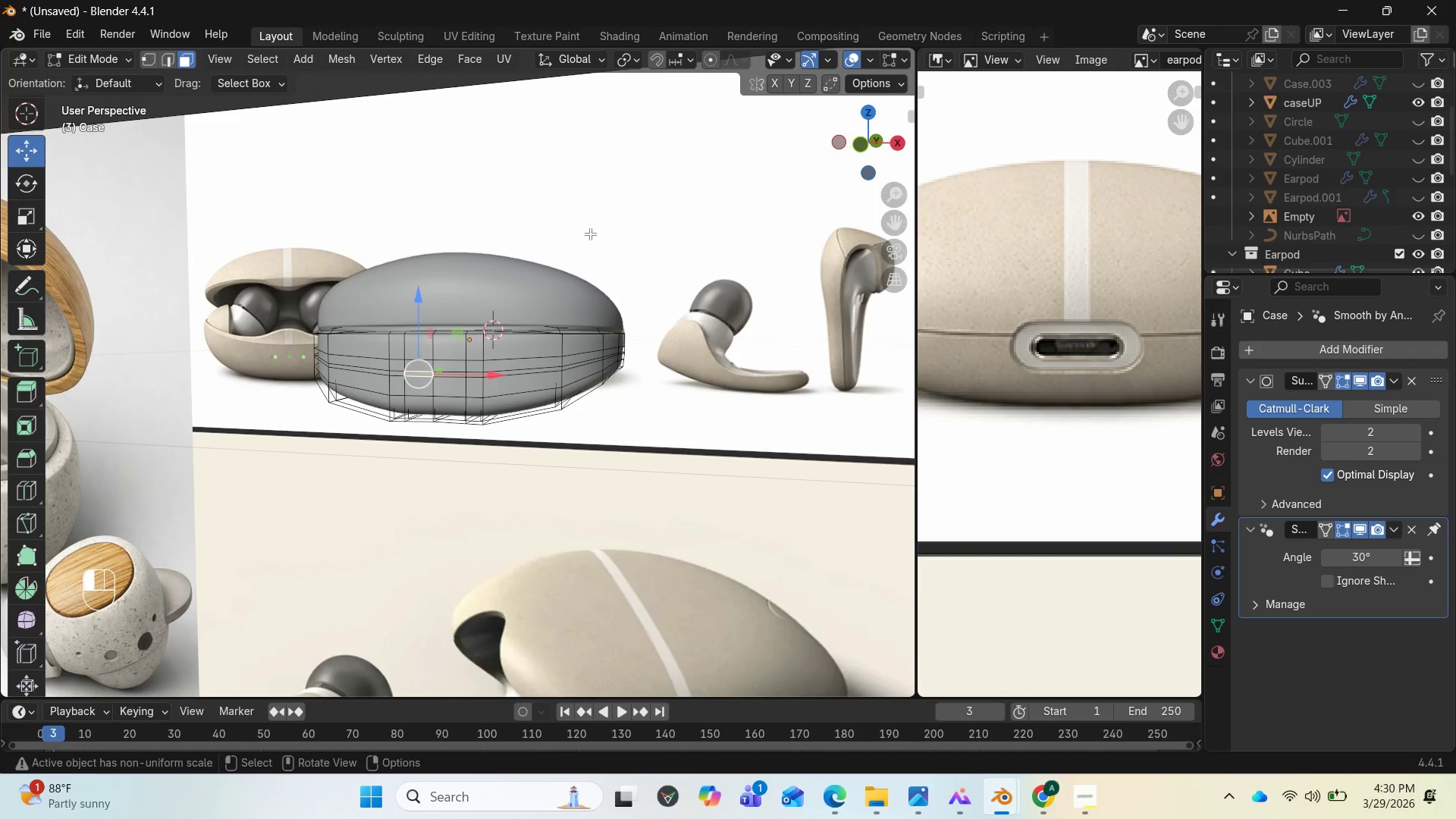 
left_click([590, 234])
 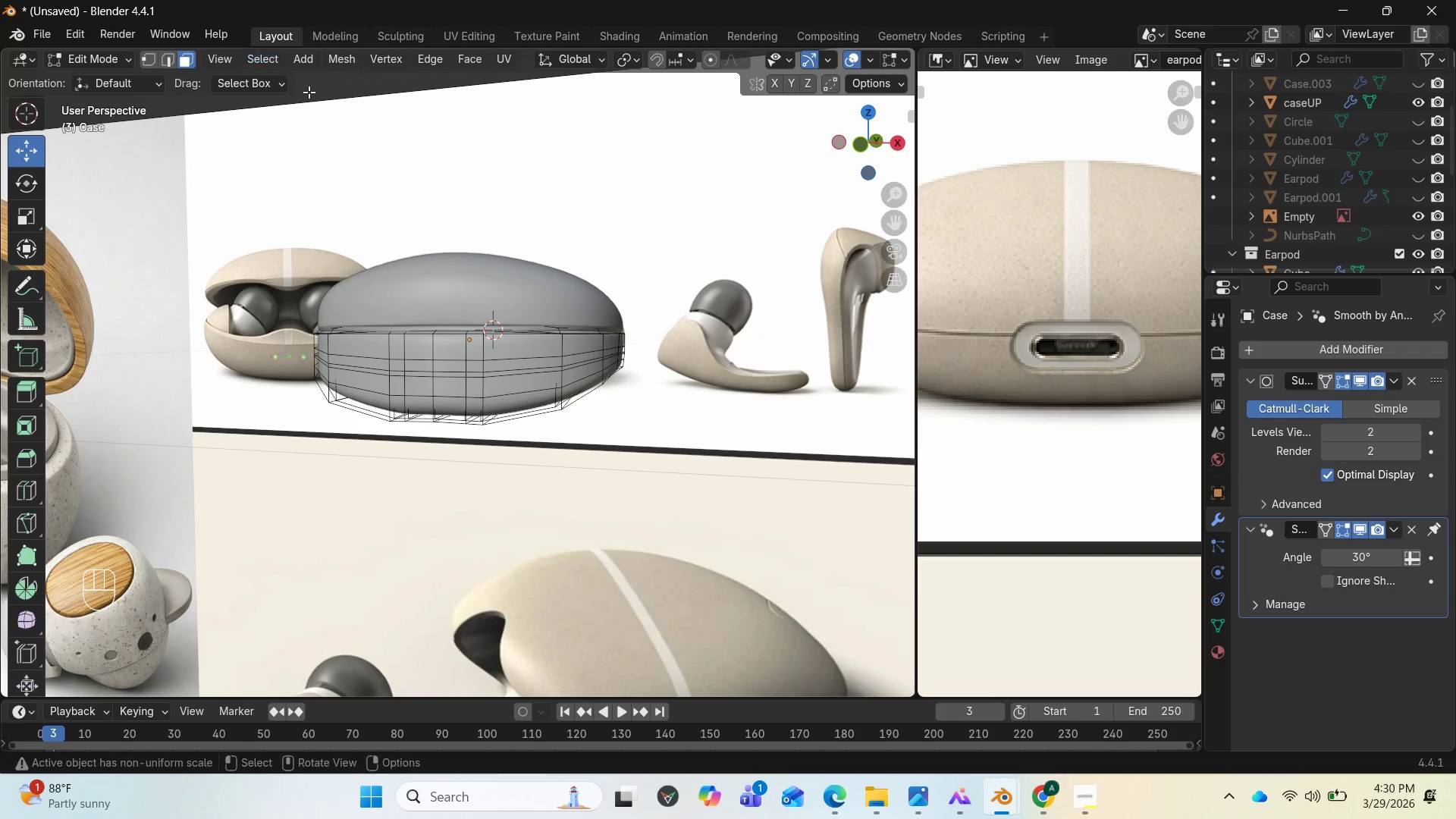 
key(Tab)
 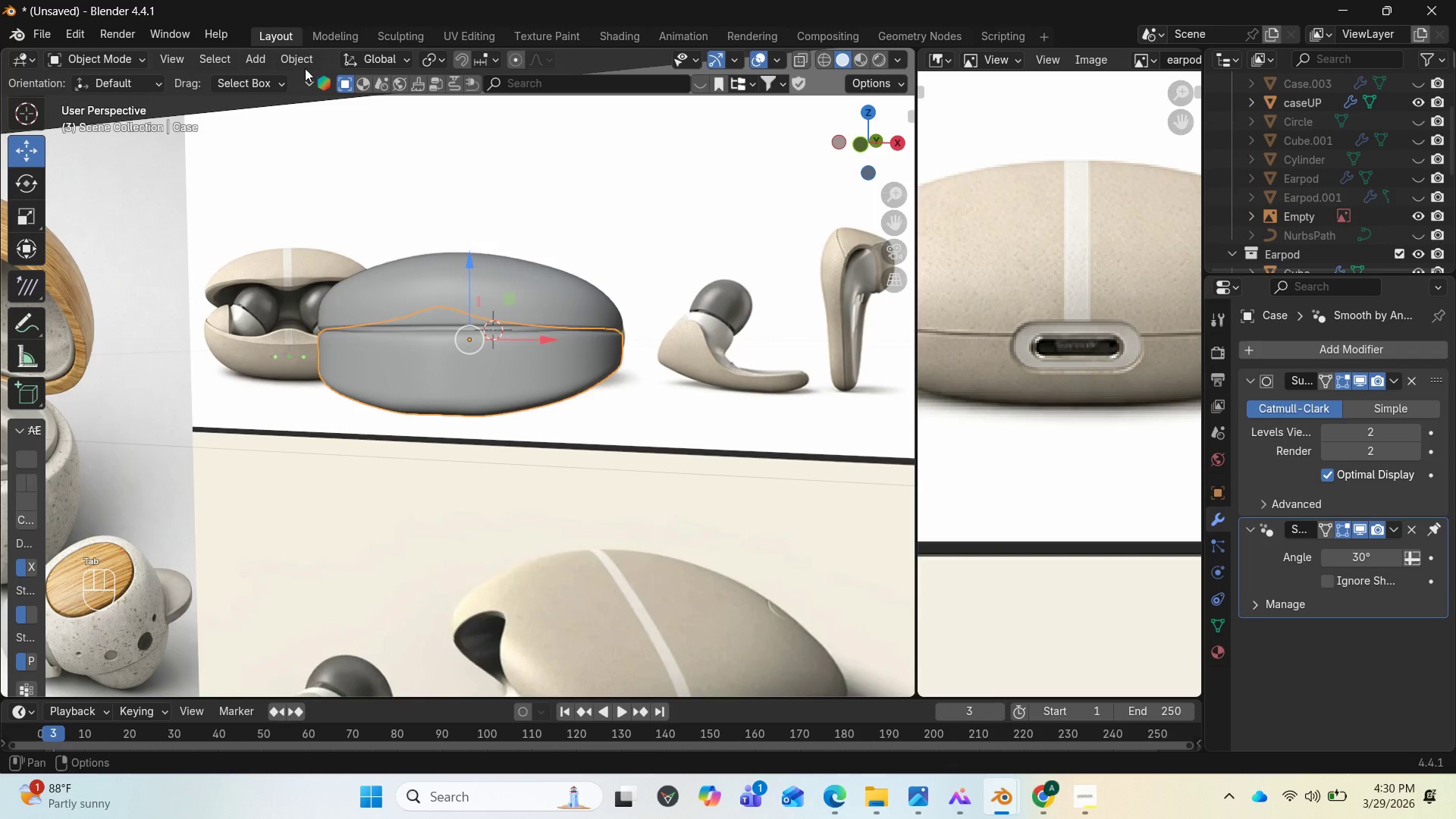 
left_click([300, 63])
 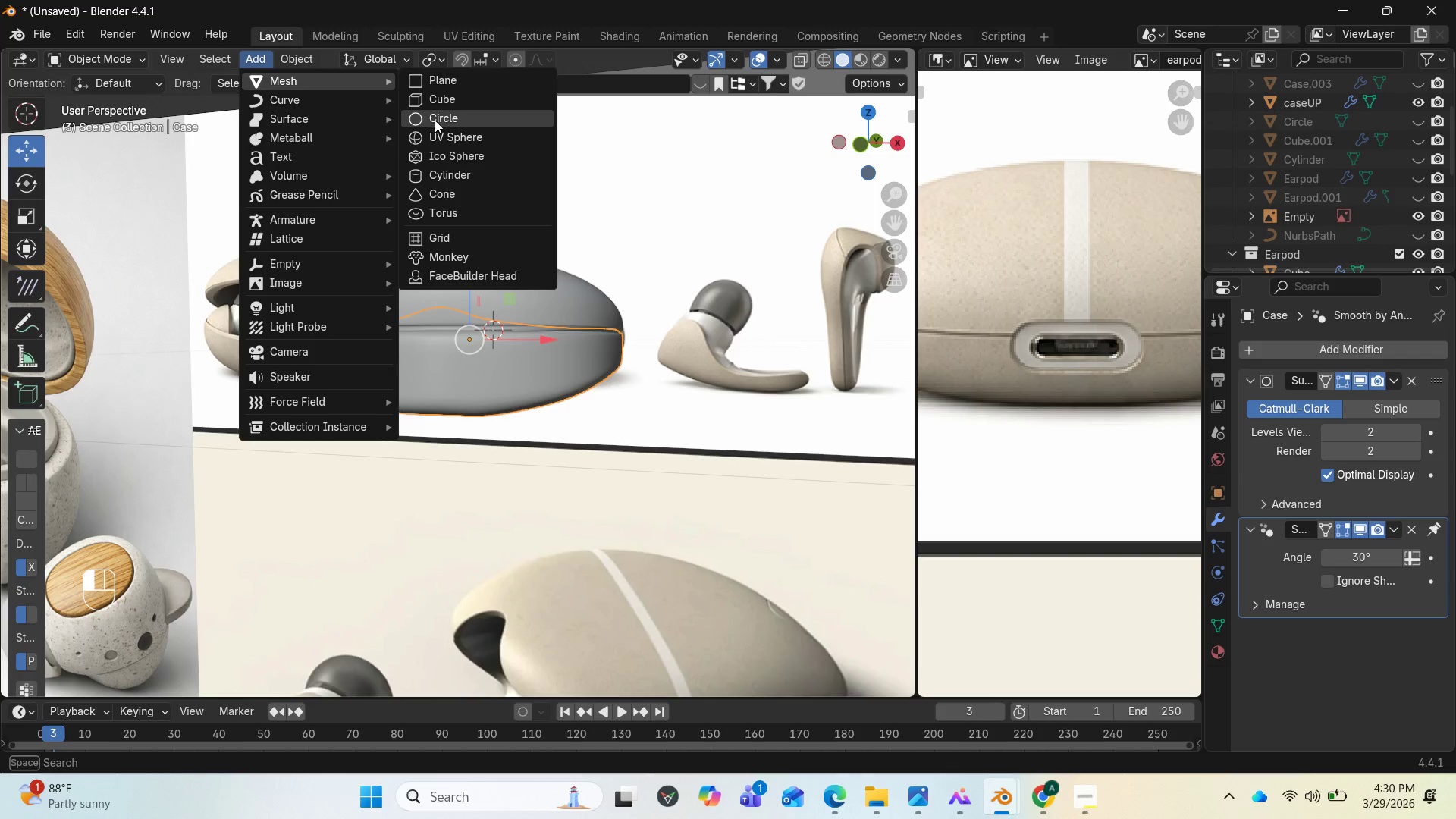 
wait(5.12)
 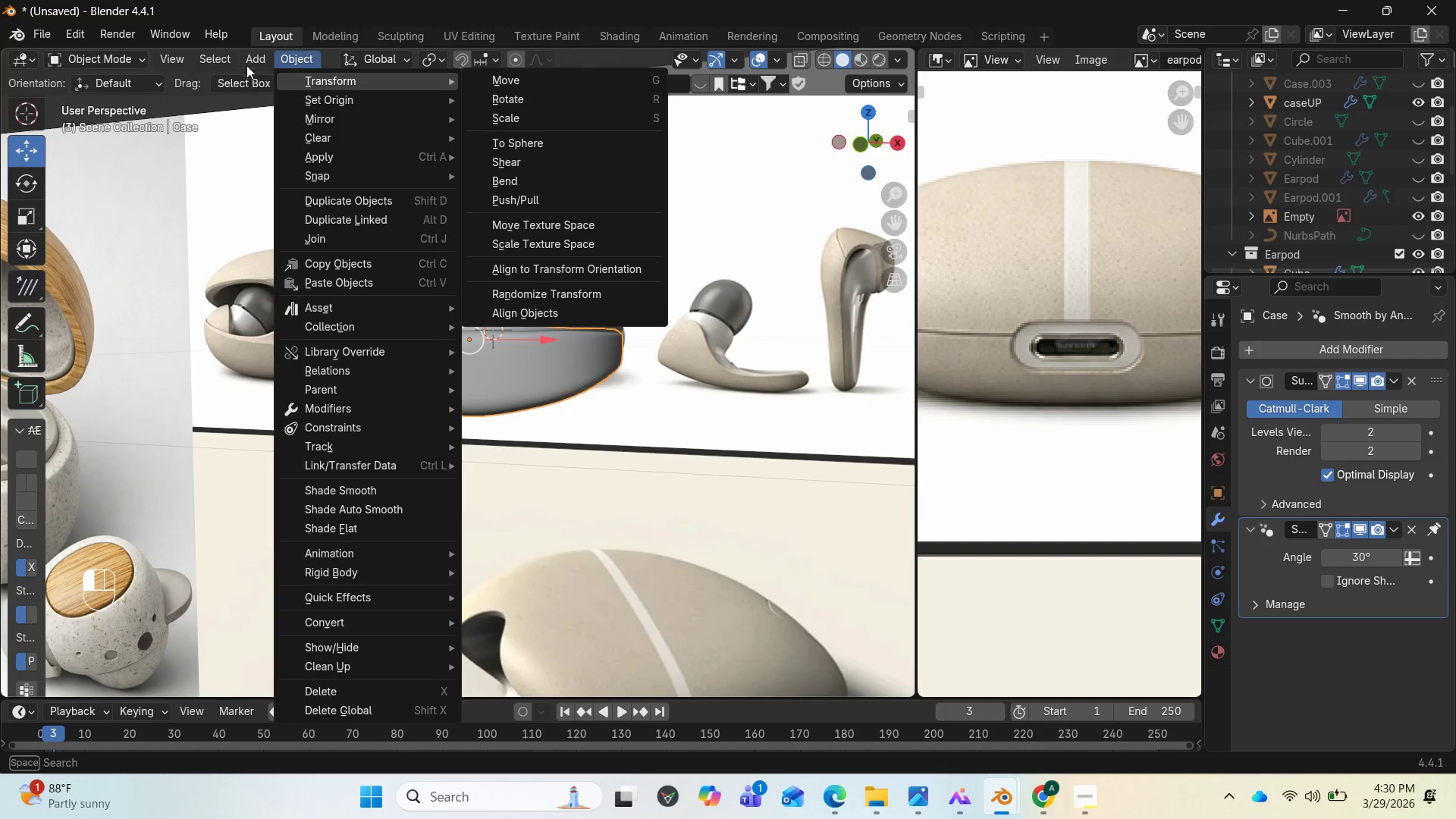 
left_click([439, 170])
 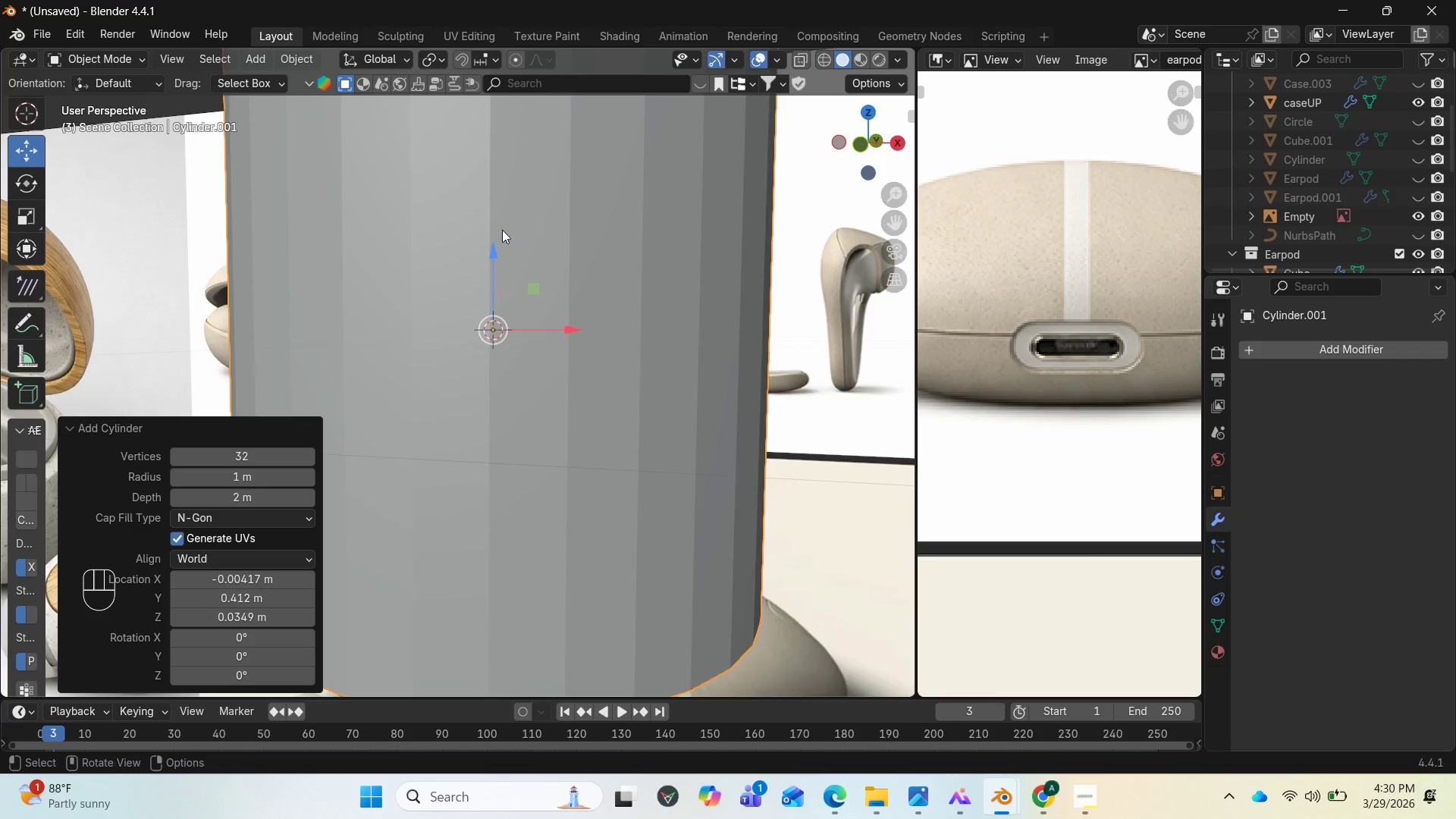 
scroll: coordinate [526, 260], scroll_direction: down, amount: 7.0
 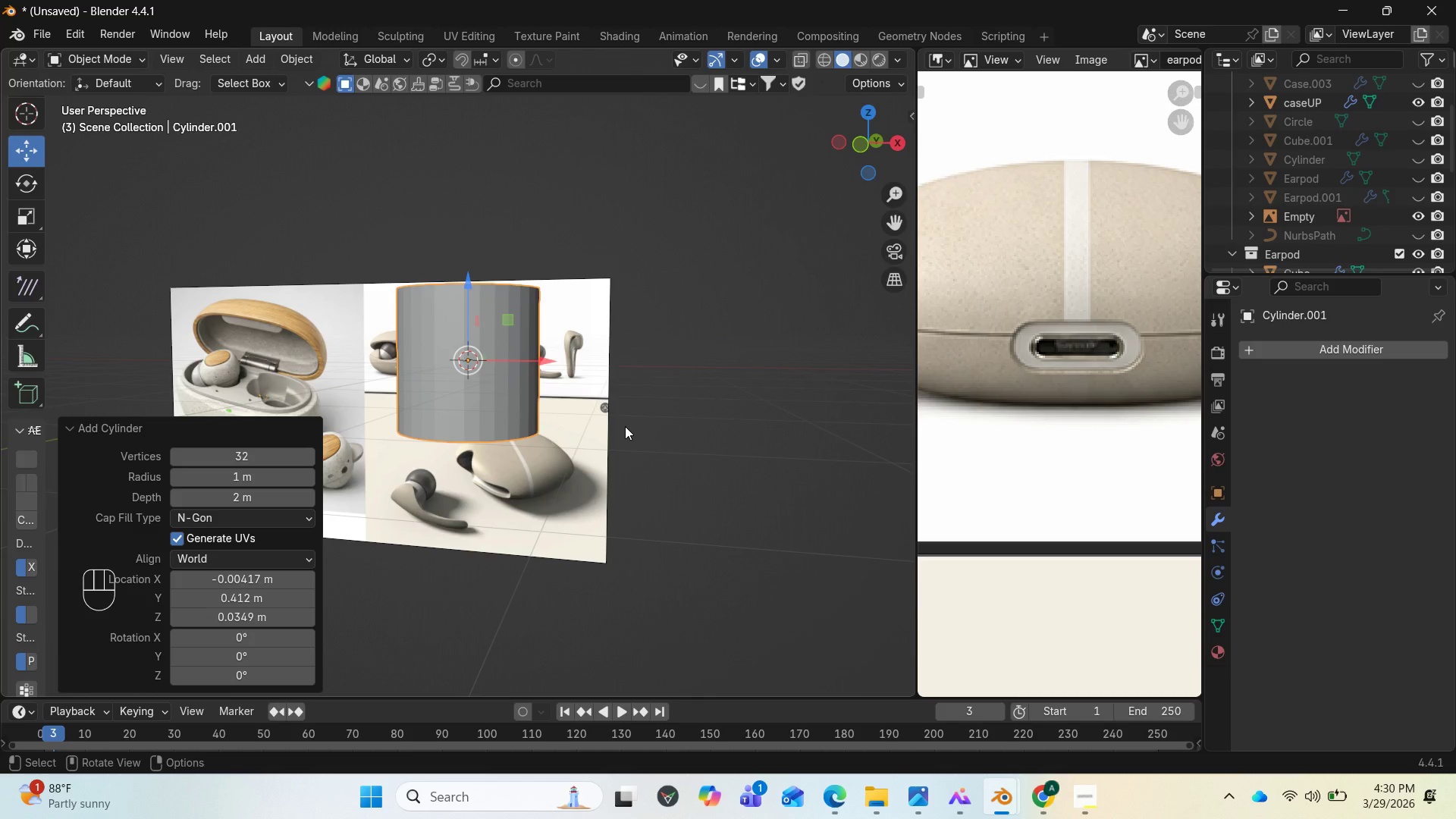 
key(S)
 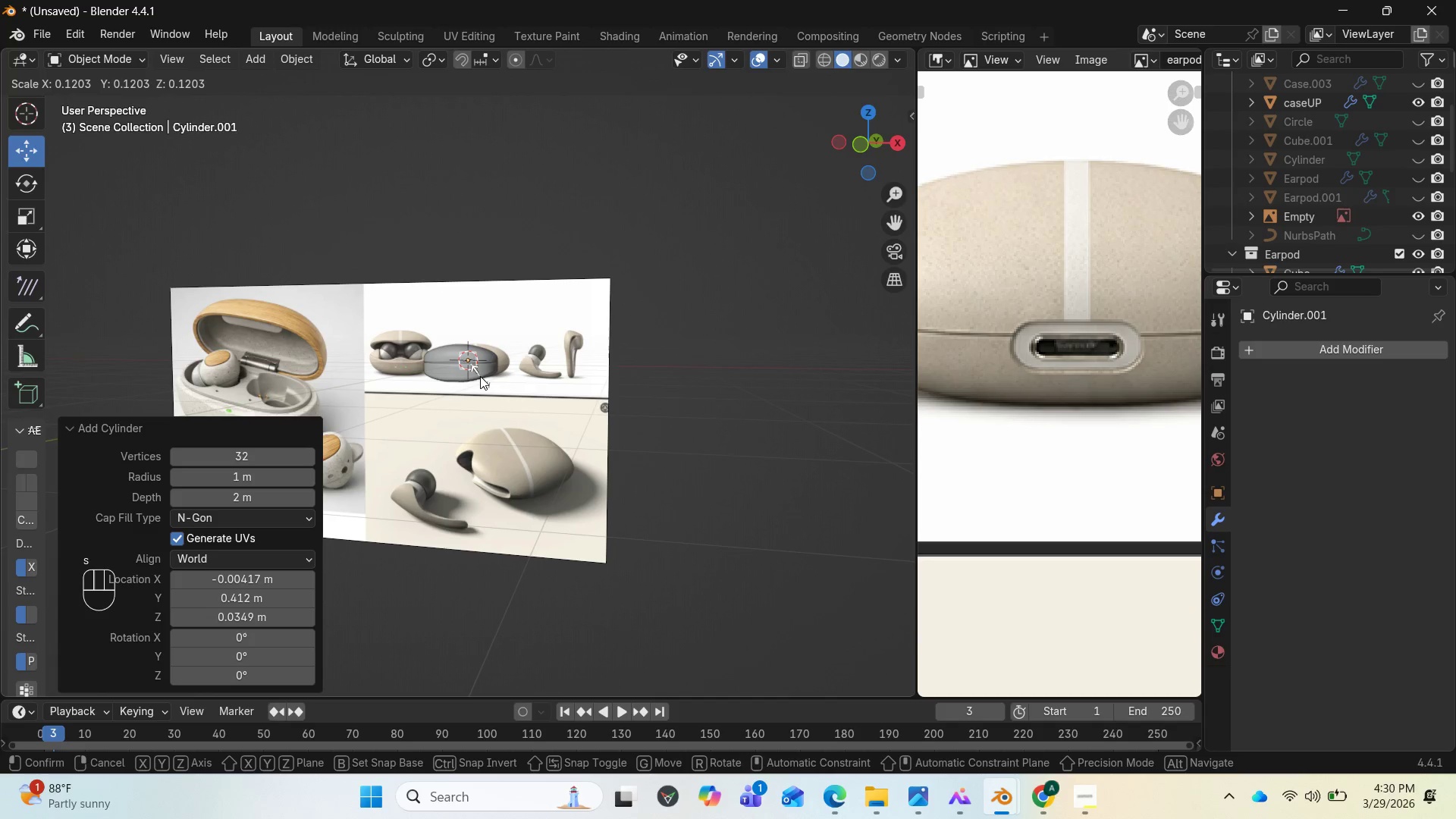 
left_click([480, 376])
 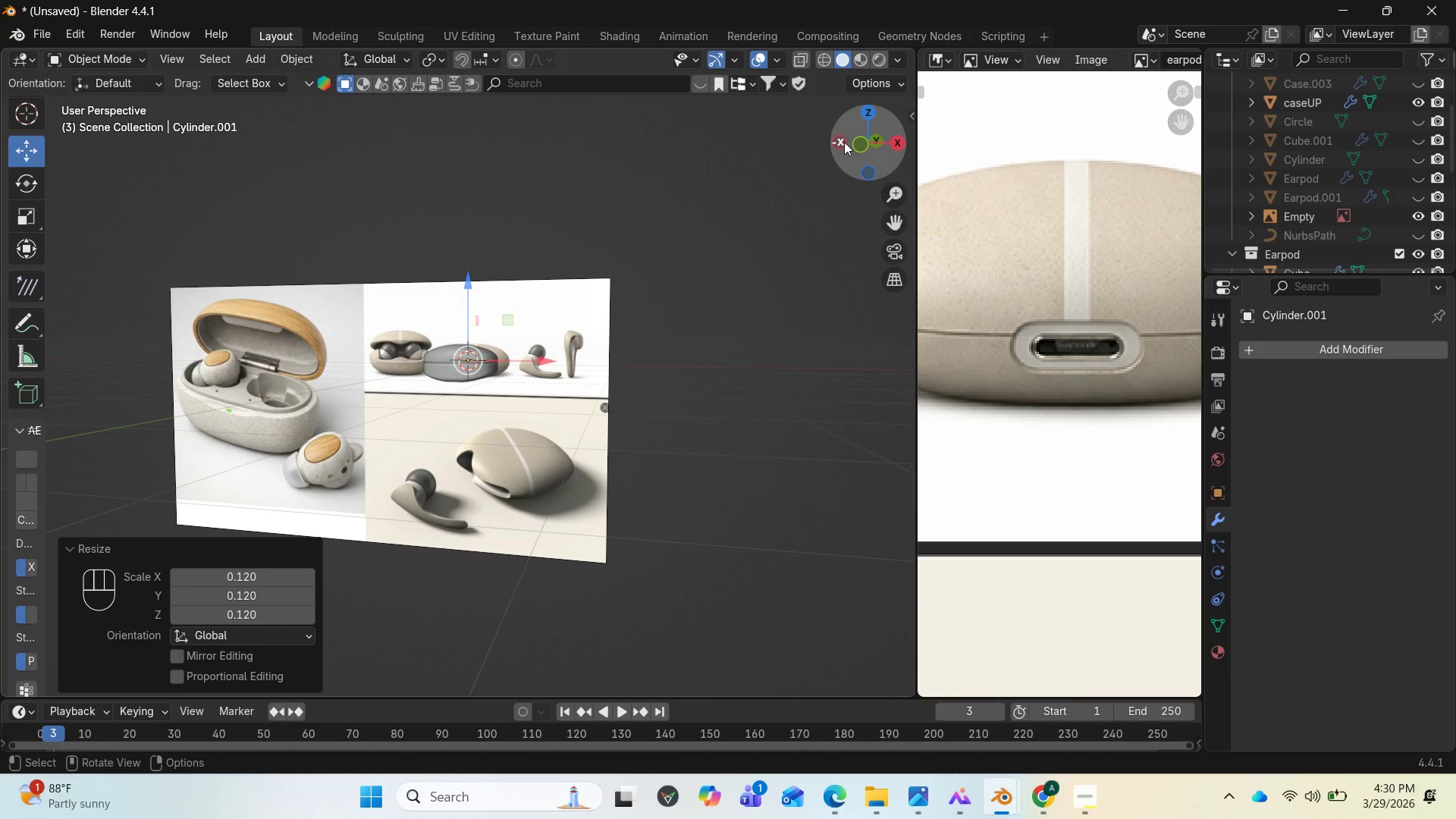 
left_click_drag(start_coordinate=[846, 140], to_coordinate=[654, 187])
 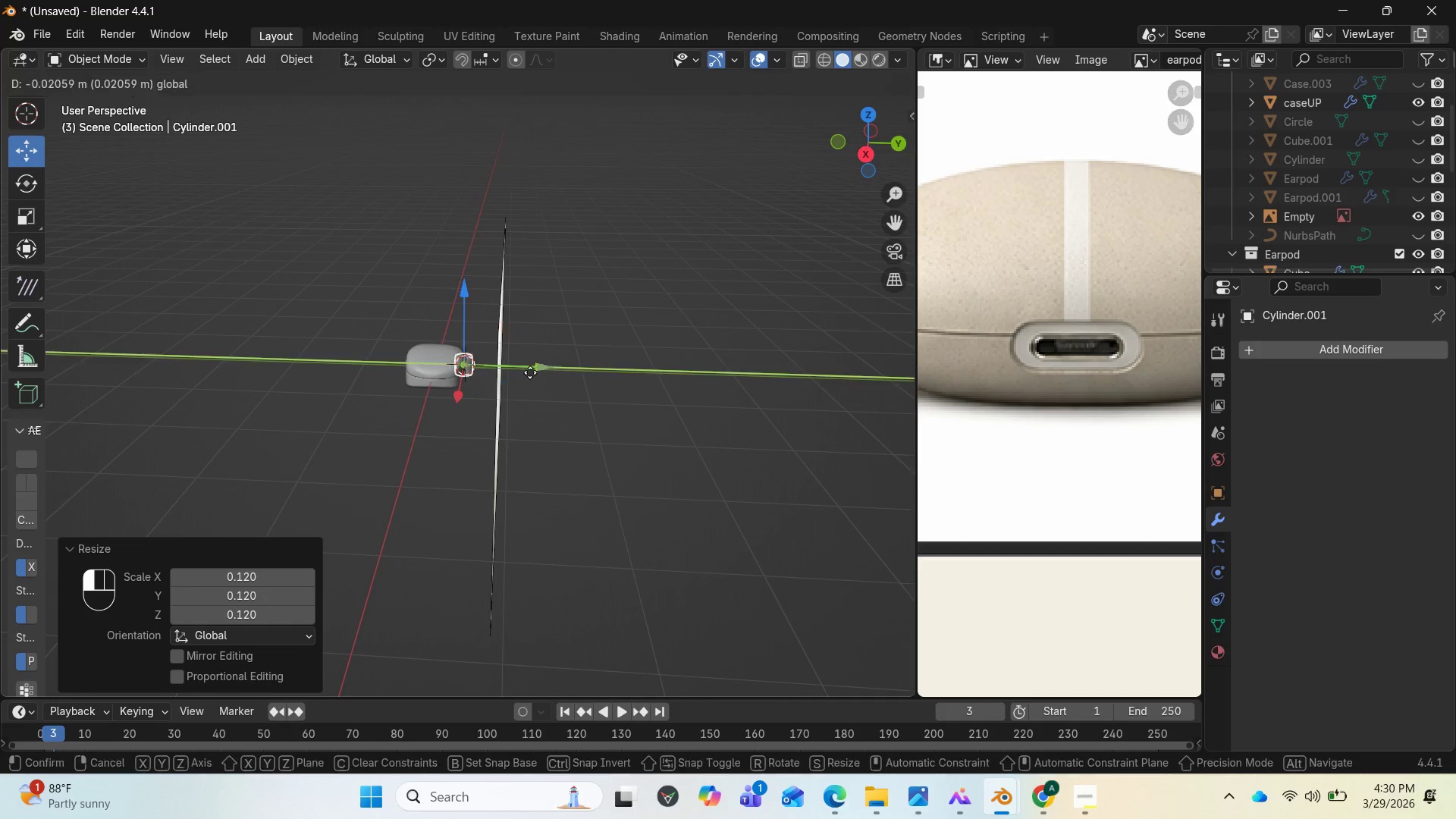 
left_click_drag(start_coordinate=[546, 368], to_coordinate=[472, 381])
 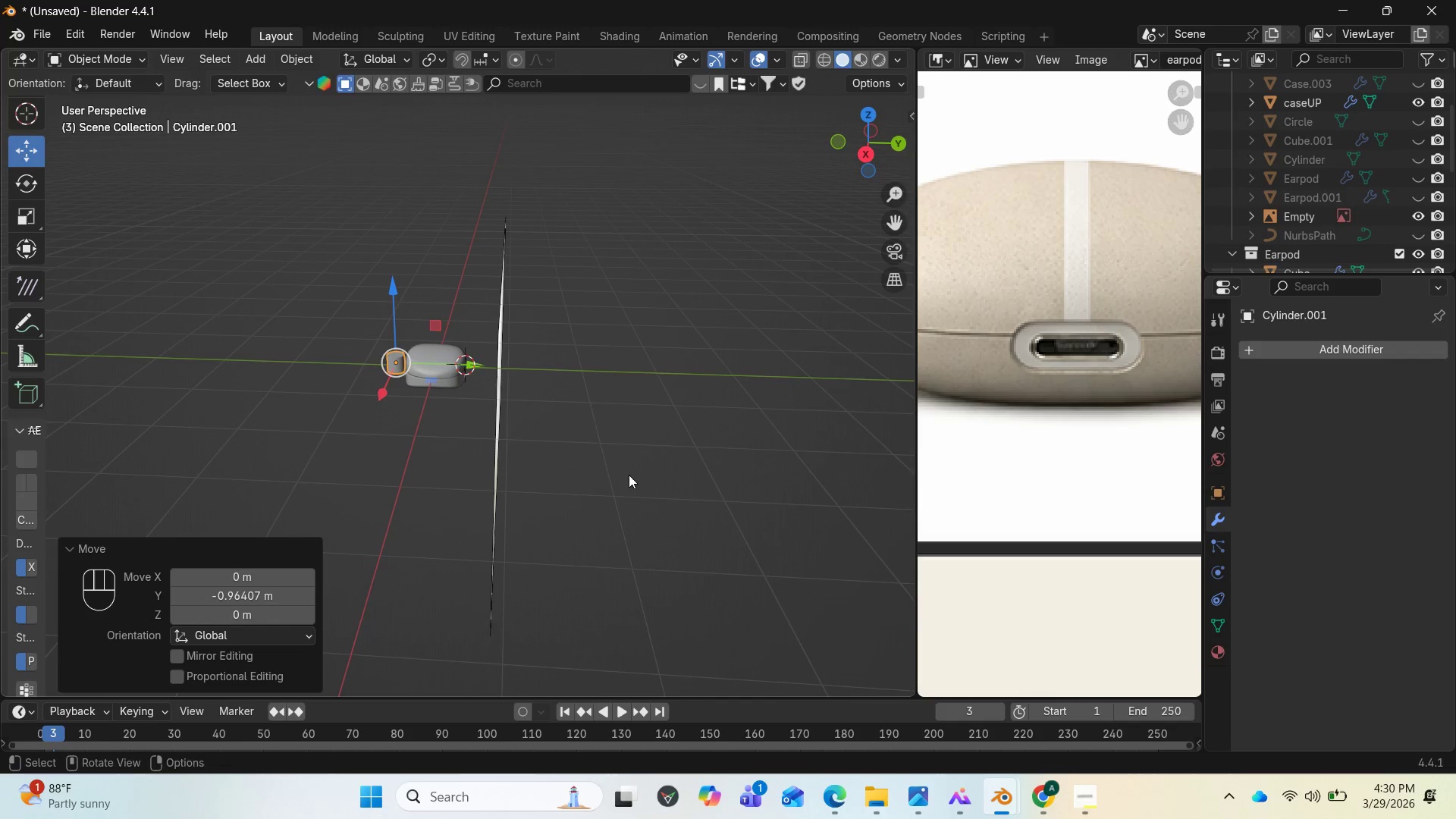 
key(S)
 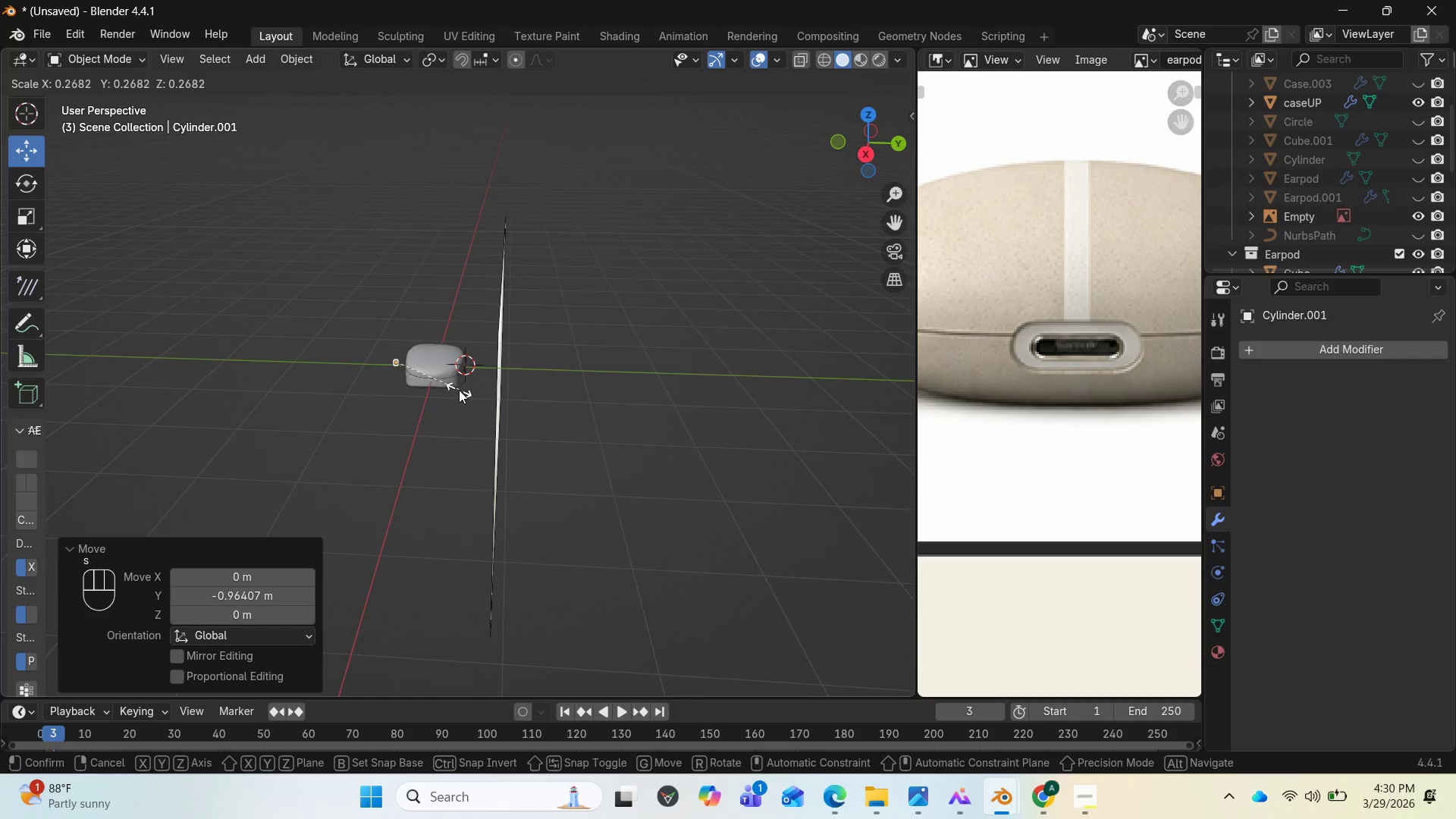 
left_click([458, 390])
 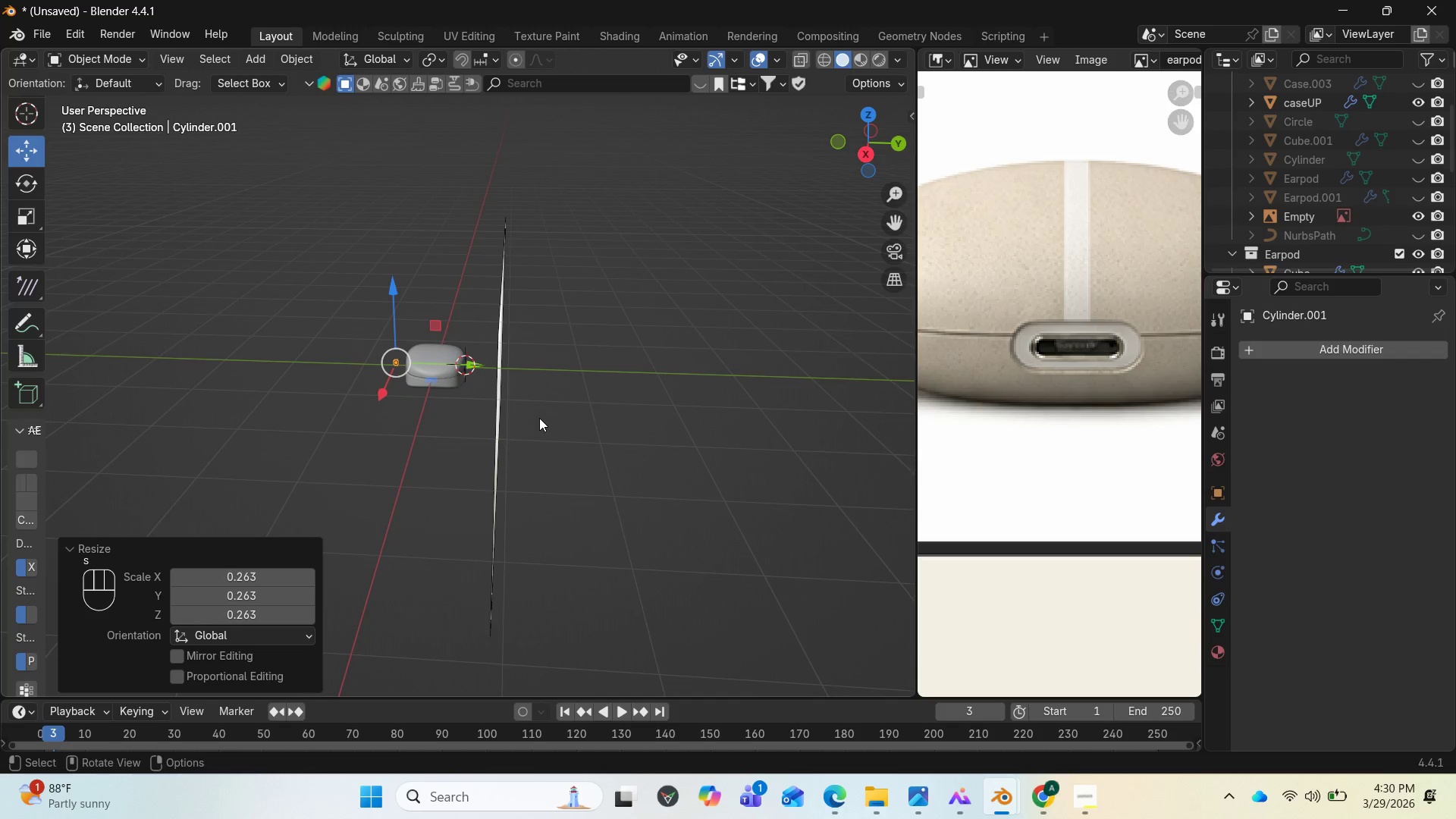 
key(Delete)
 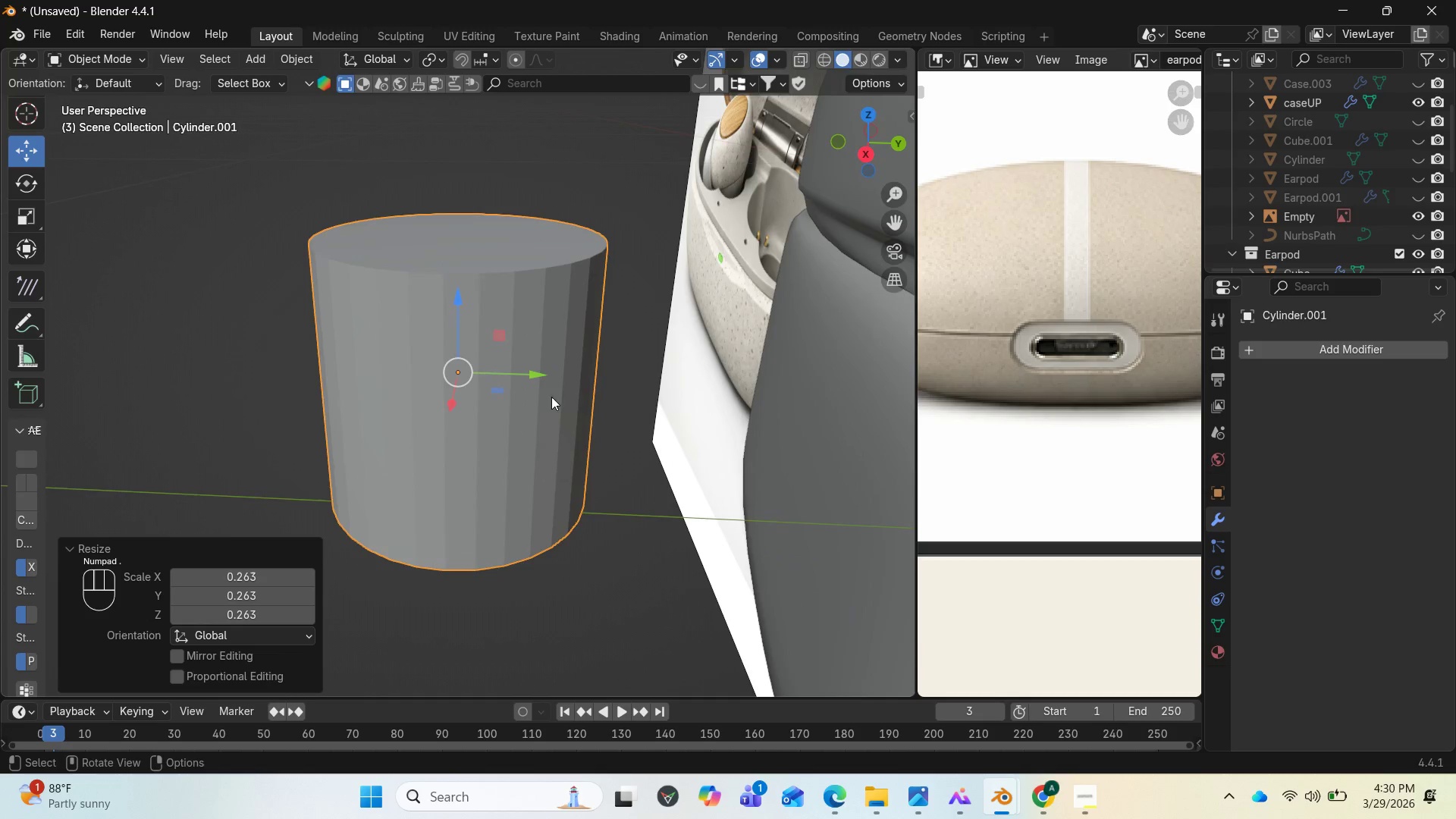 
scroll: coordinate [692, 380], scroll_direction: down, amount: 15.0
 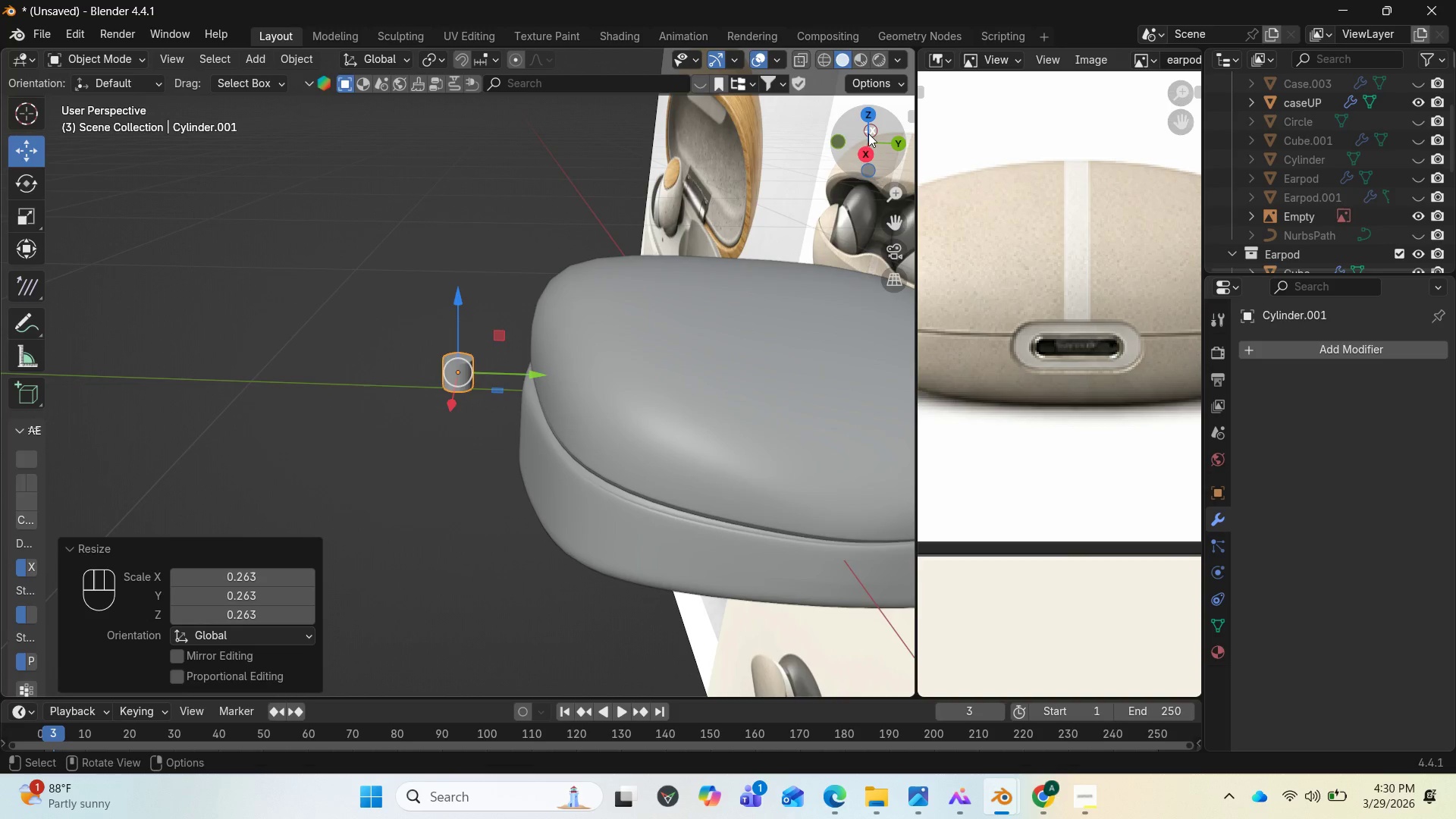 
left_click_drag(start_coordinate=[868, 133], to_coordinate=[177, 120])
 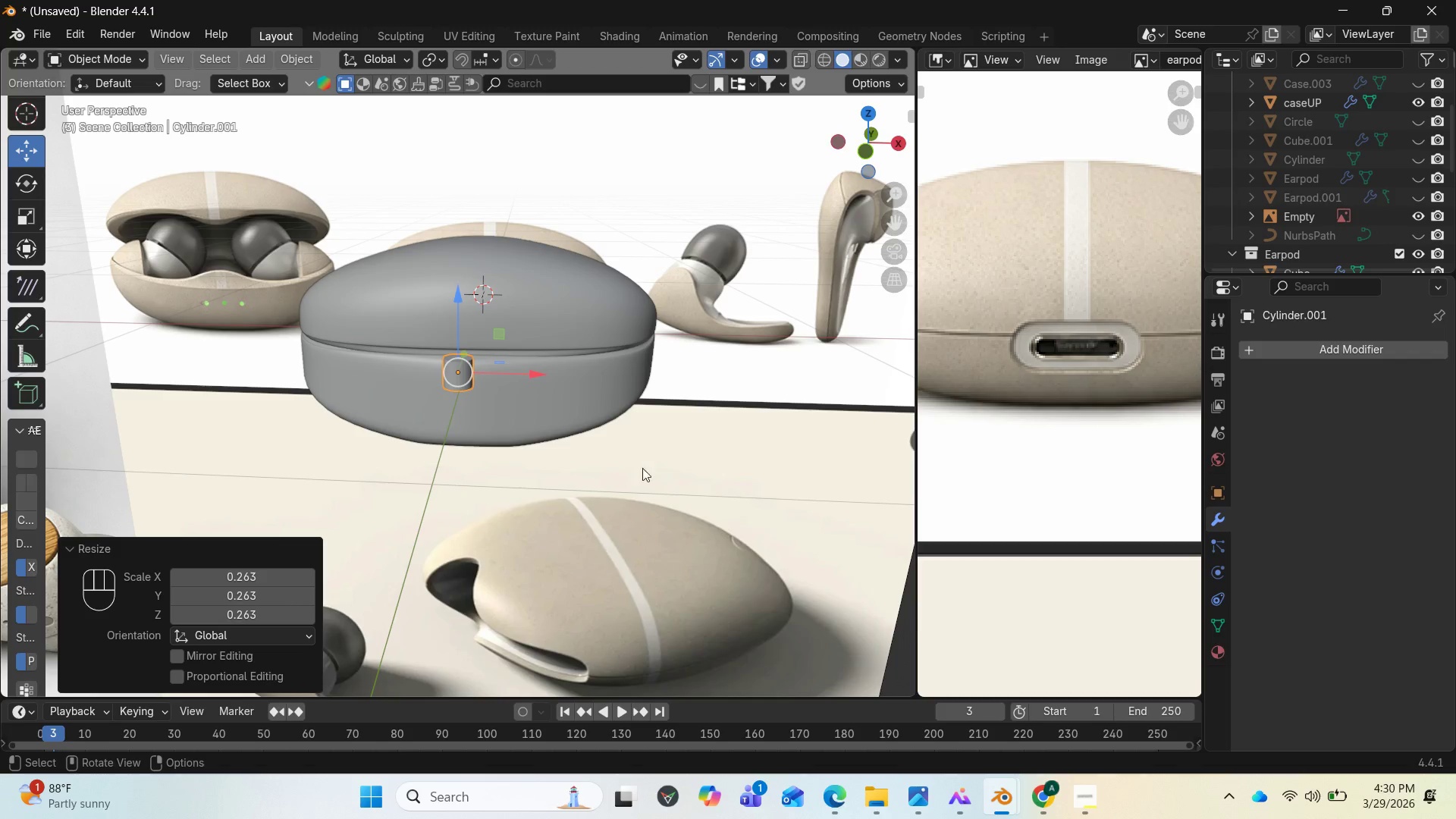 
key(S)
 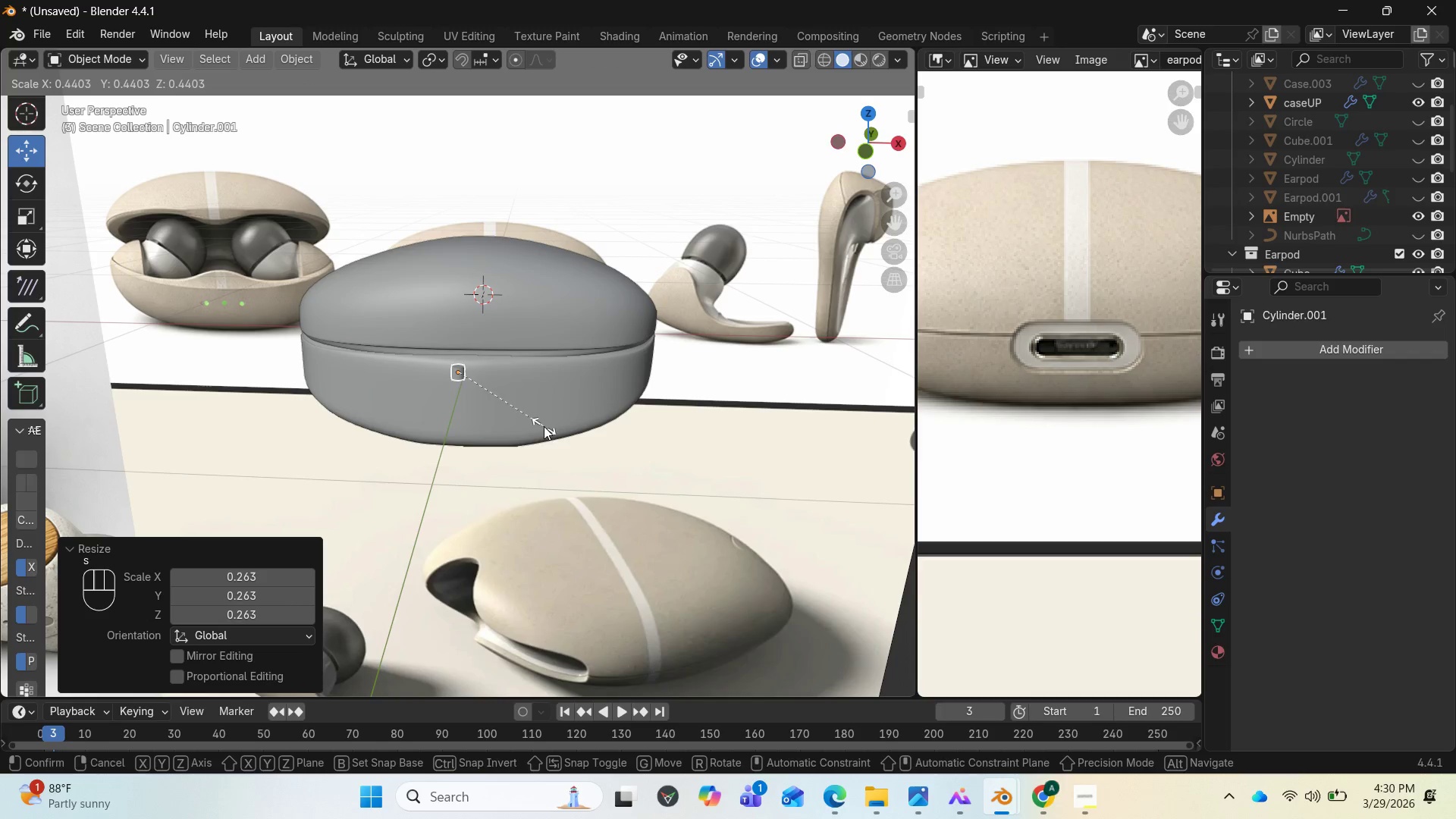 
left_click([542, 425])
 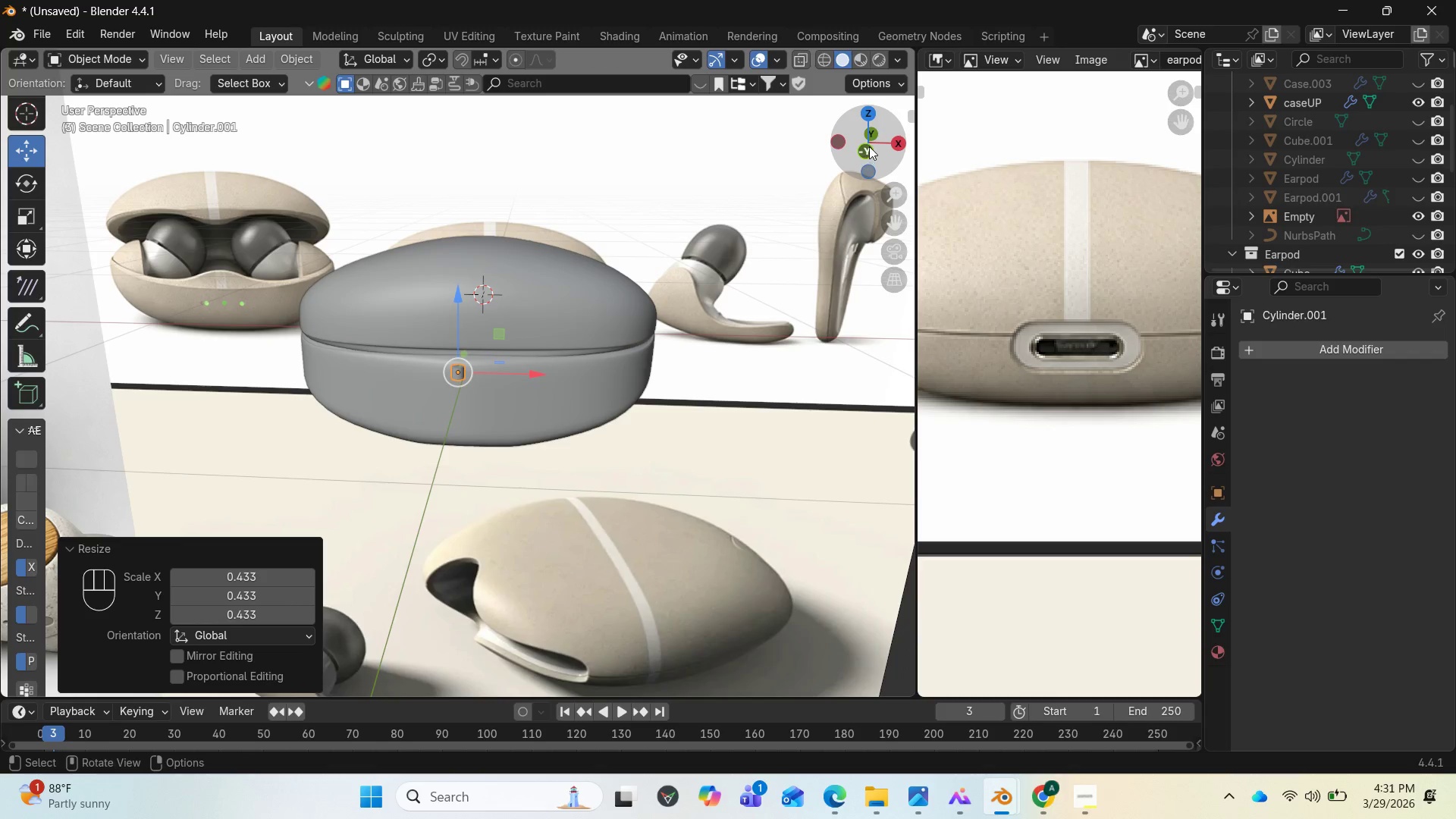 
left_click_drag(start_coordinate=[874, 145], to_coordinate=[108, 104])
 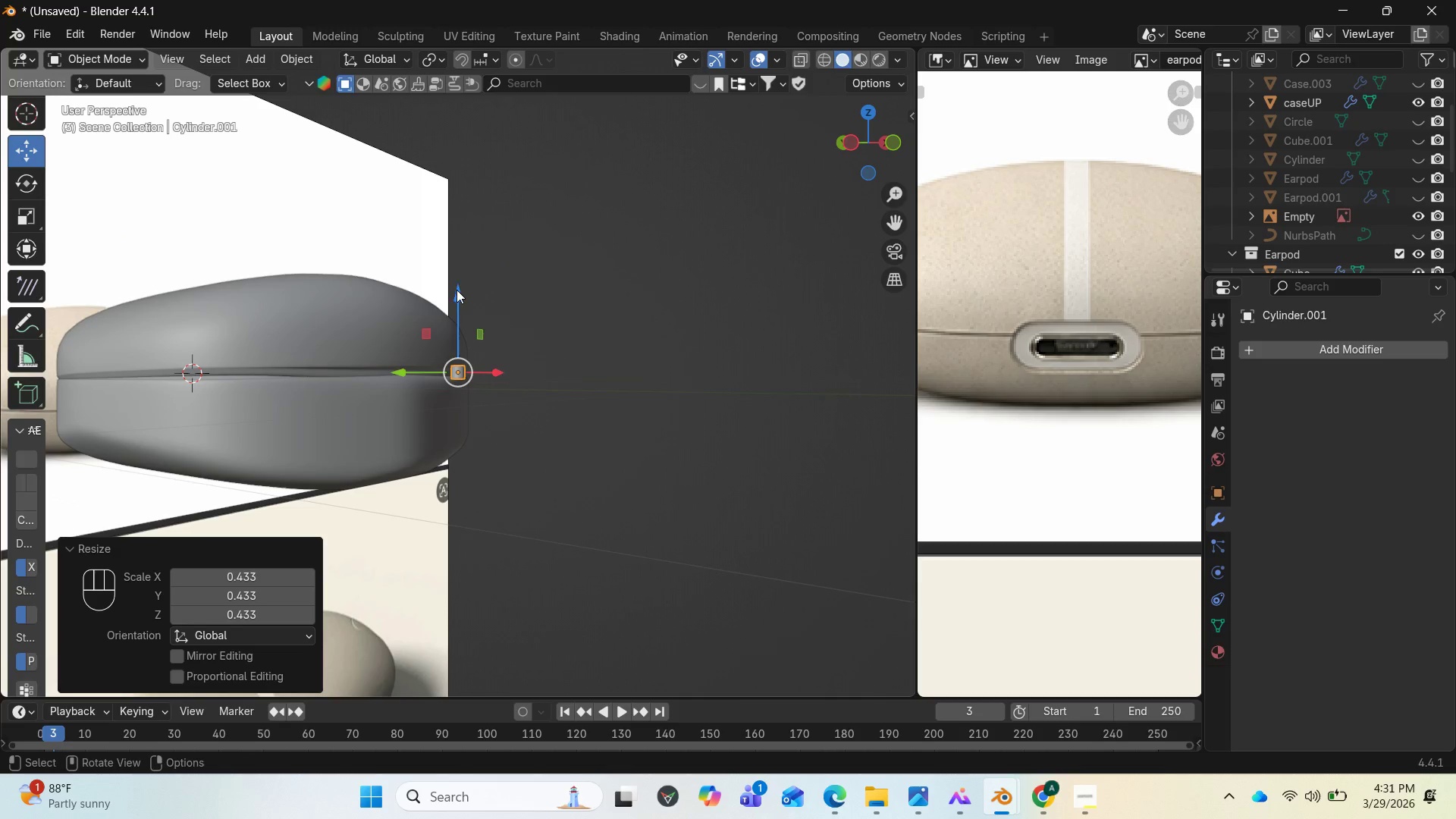 
left_click_drag(start_coordinate=[457, 290], to_coordinate=[449, 322])
 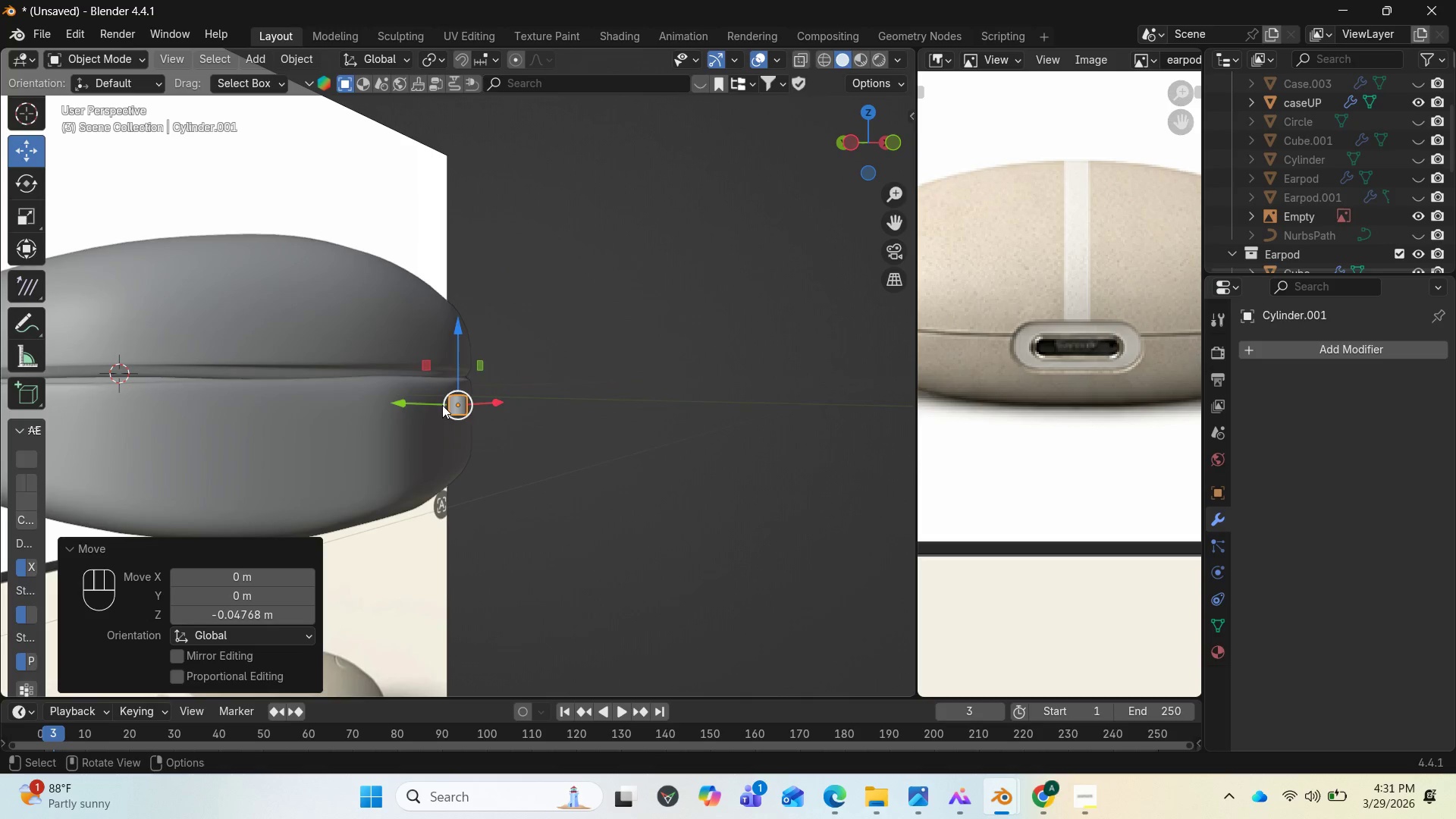 
scroll: coordinate [441, 410], scroll_direction: up, amount: 8.0
 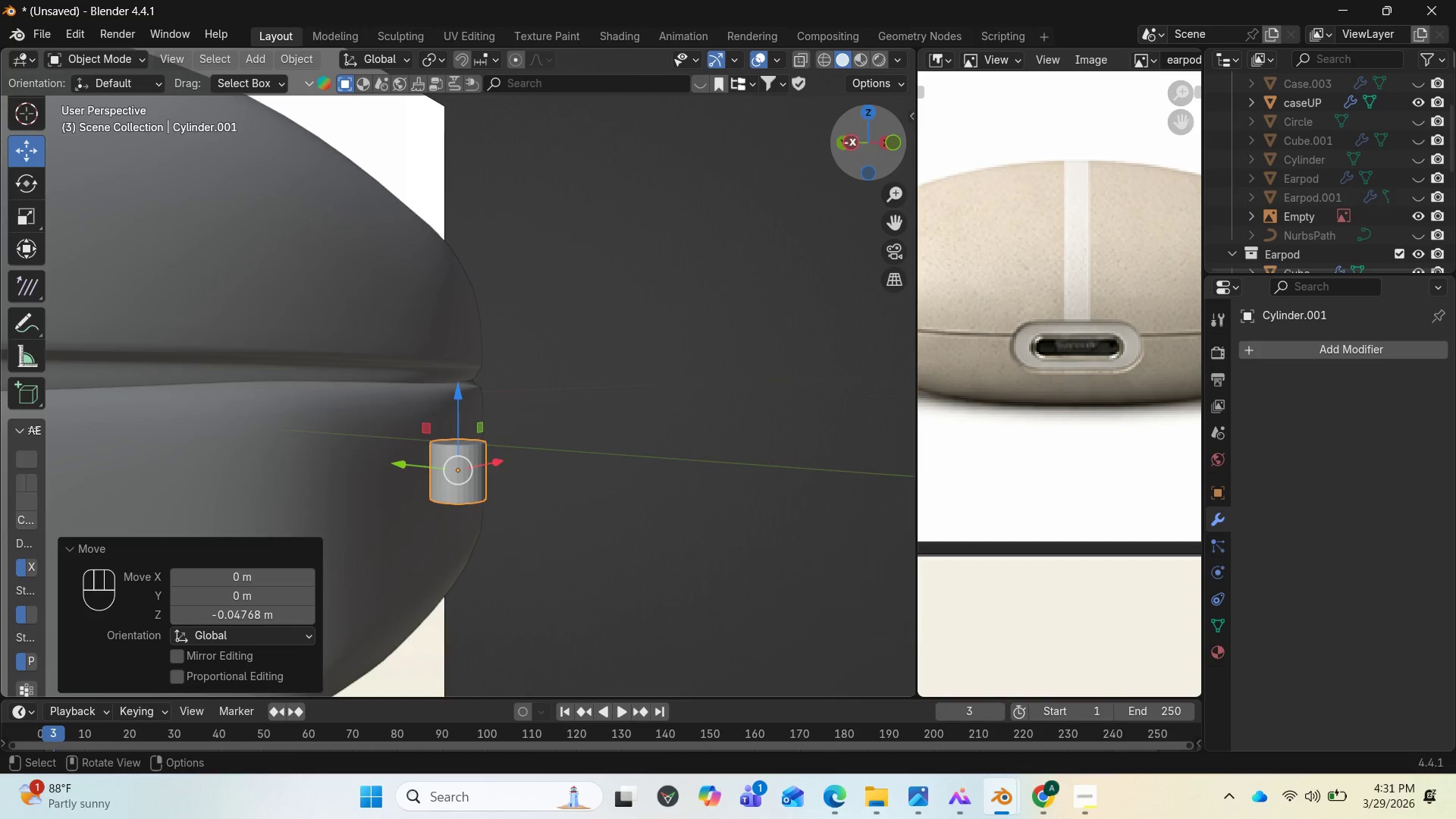 
left_click_drag(start_coordinate=[870, 129], to_coordinate=[540, 145])
 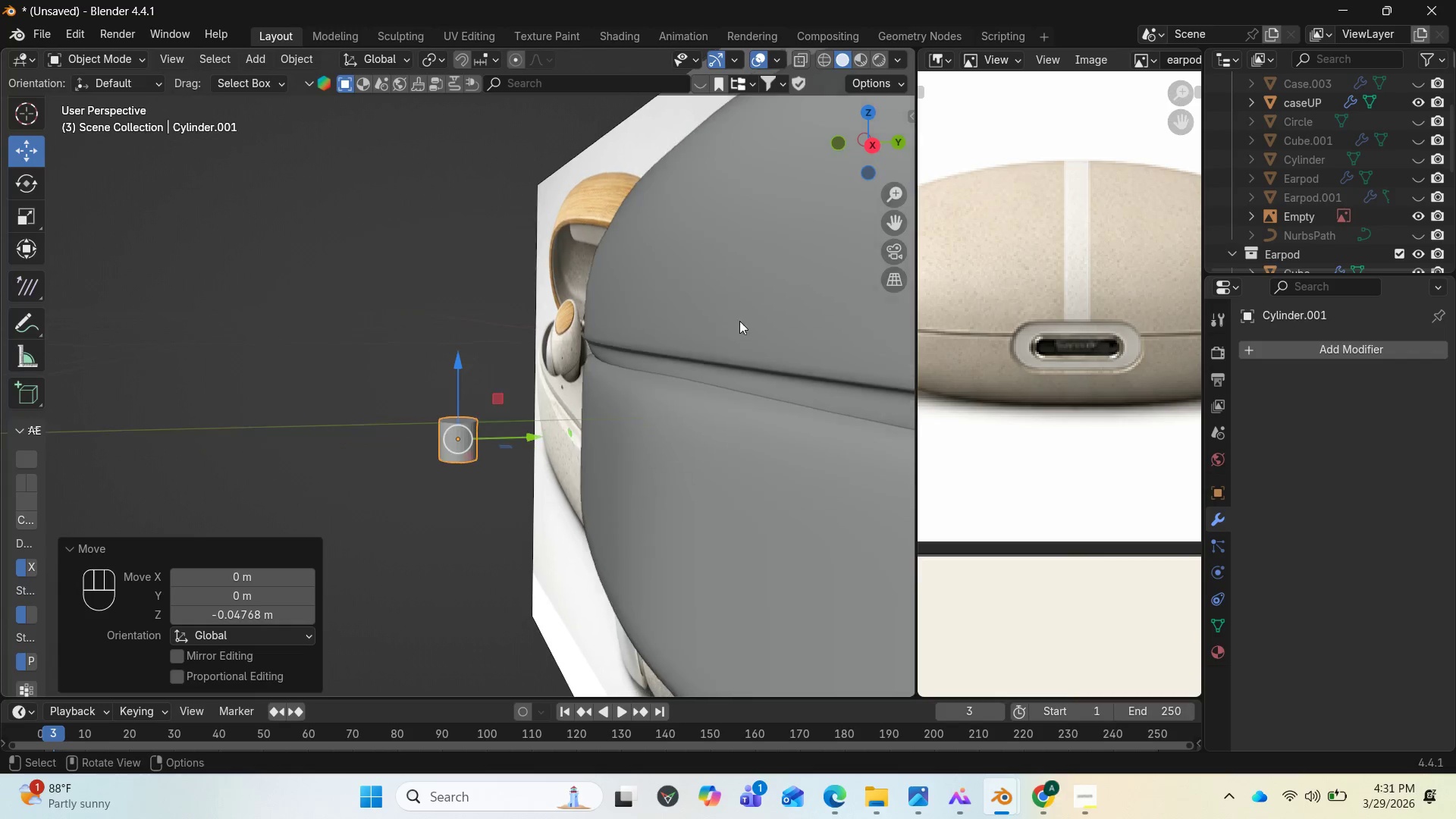 
scroll: coordinate [744, 318], scroll_direction: down, amount: 2.0
 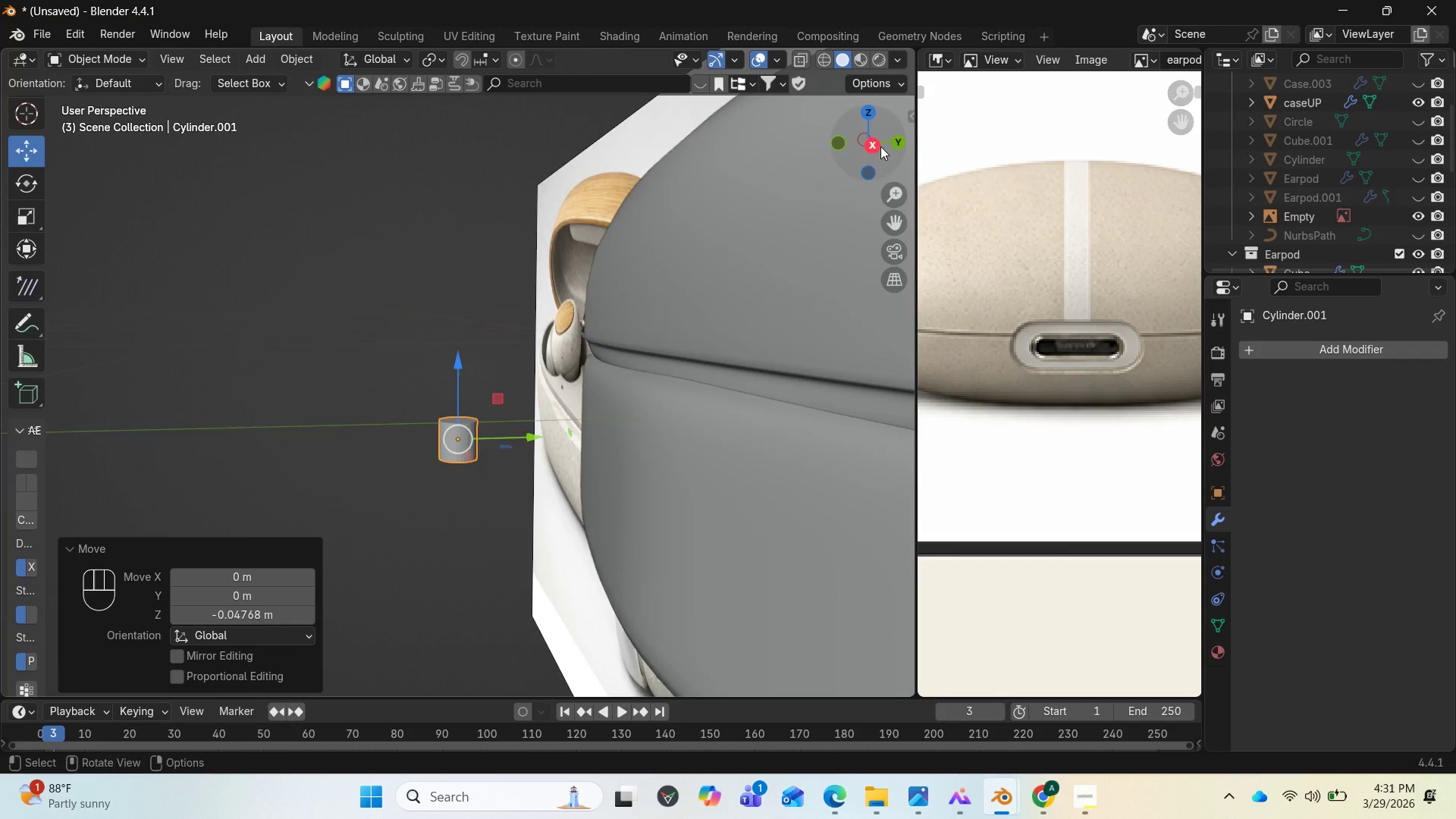 
left_click_drag(start_coordinate=[881, 146], to_coordinate=[859, 142])
 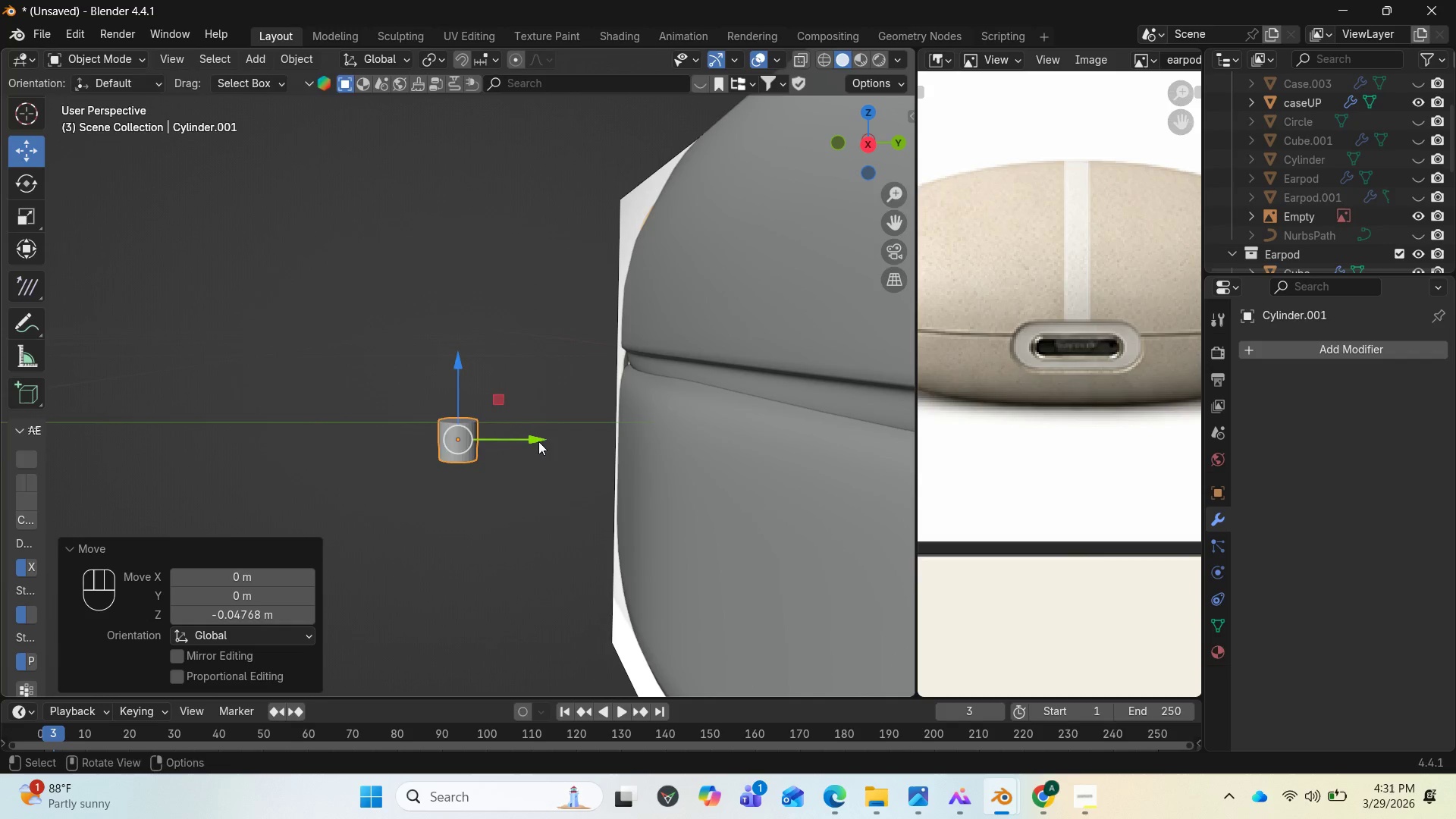 
left_click_drag(start_coordinate=[538, 441], to_coordinate=[724, 452])
 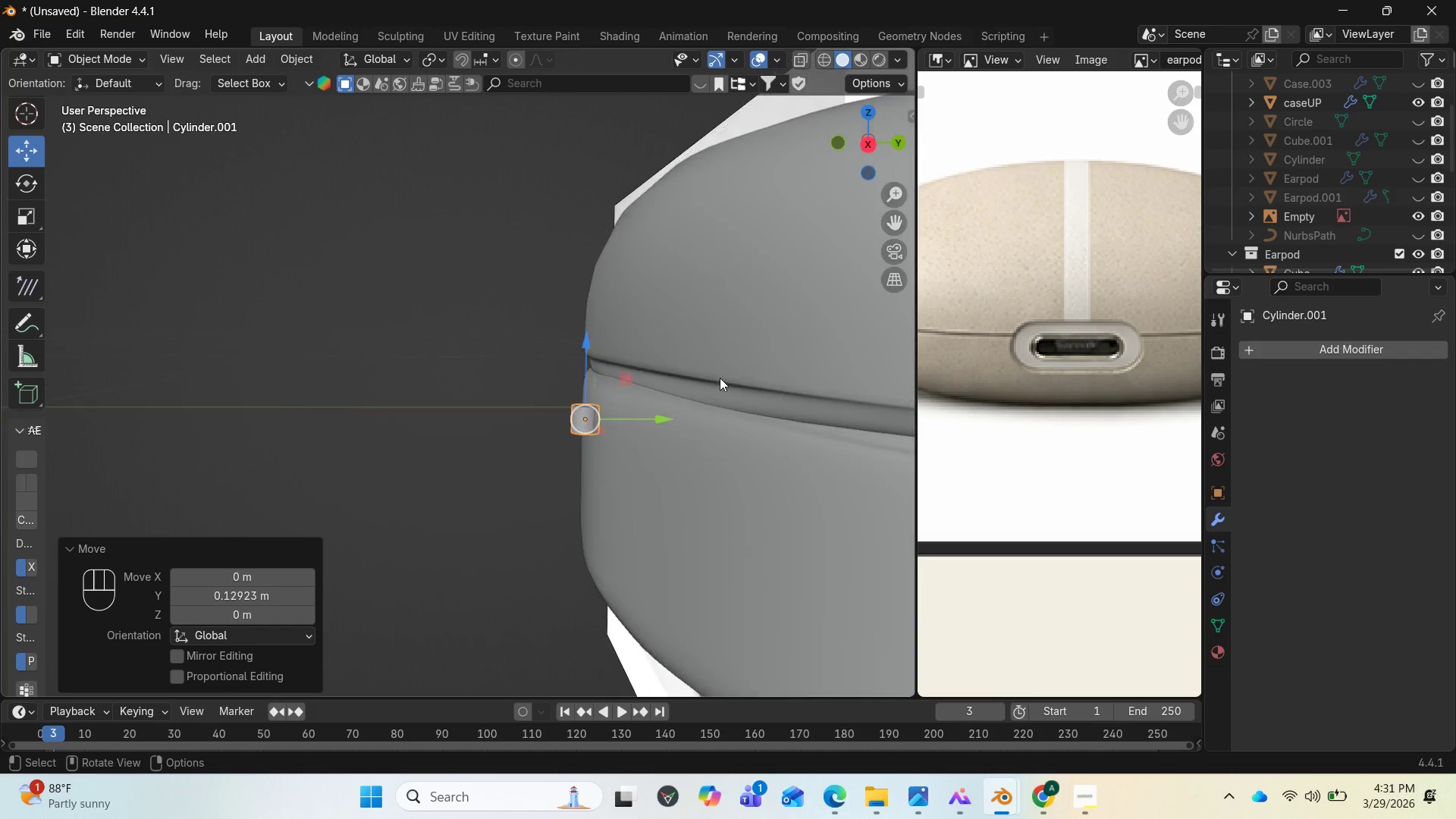 
scroll: coordinate [711, 388], scroll_direction: down, amount: 4.0
 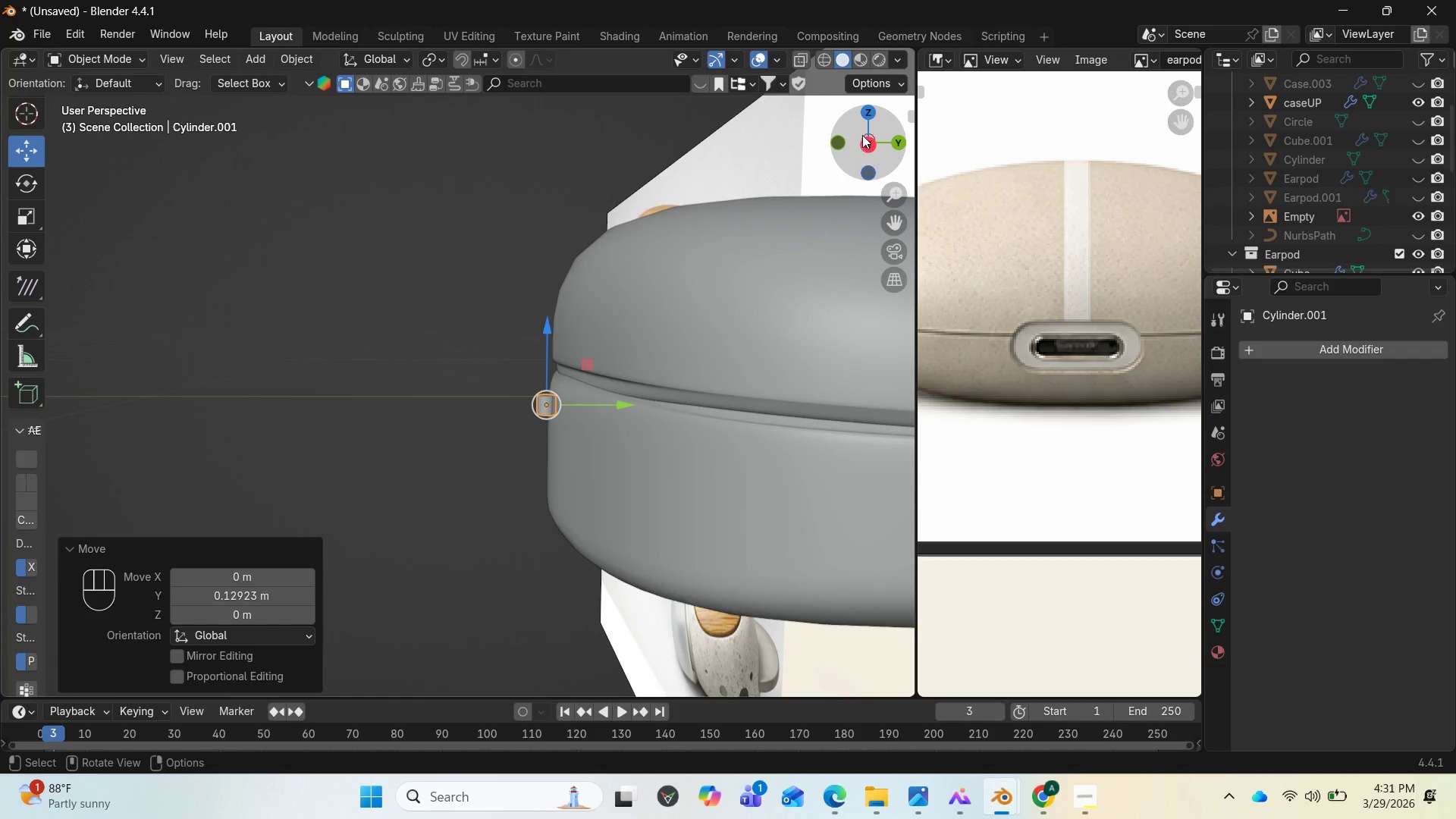 
left_click_drag(start_coordinate=[867, 135], to_coordinate=[905, 70])
 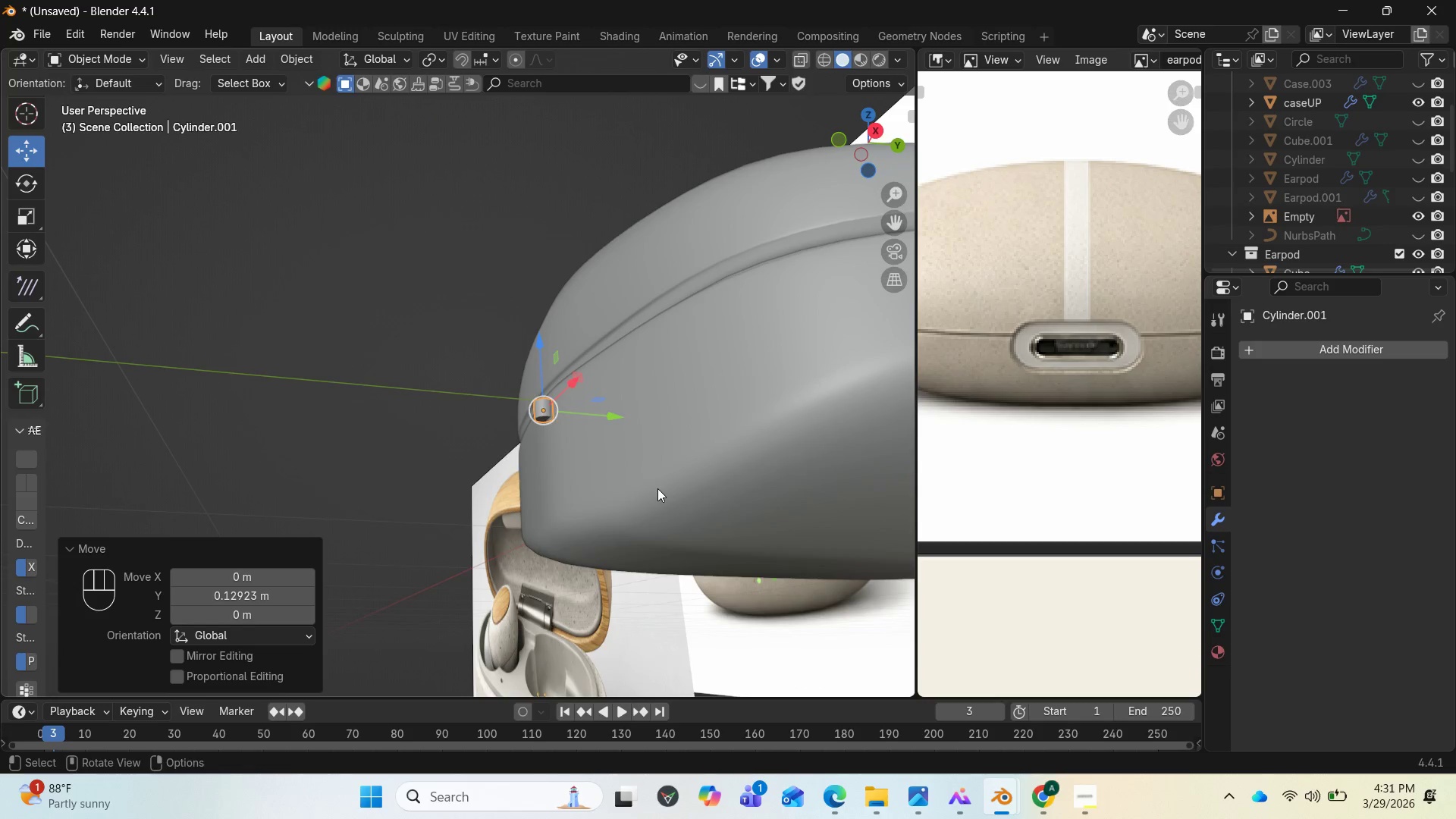 
type(rx90)
 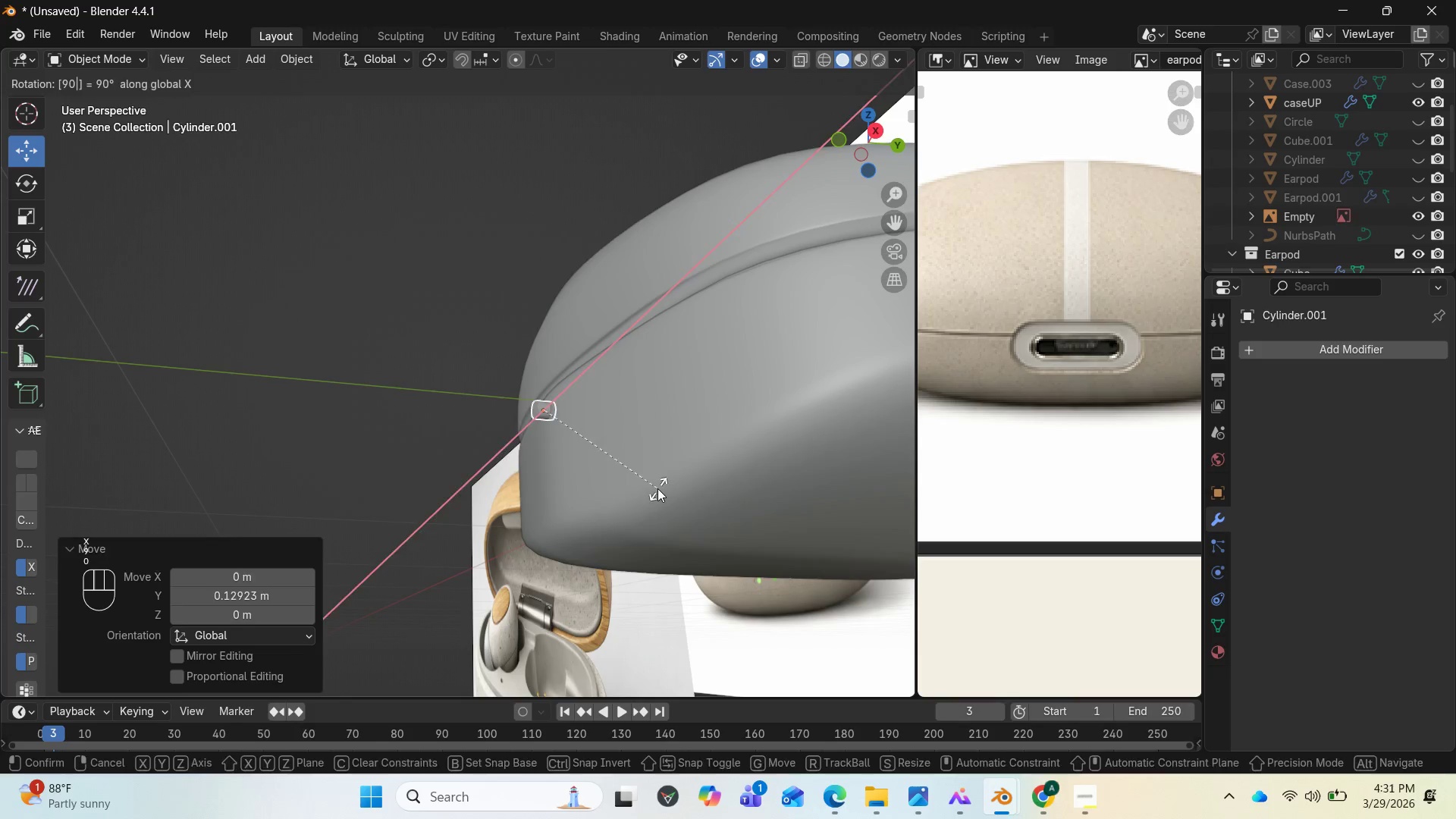 
key(Enter)
 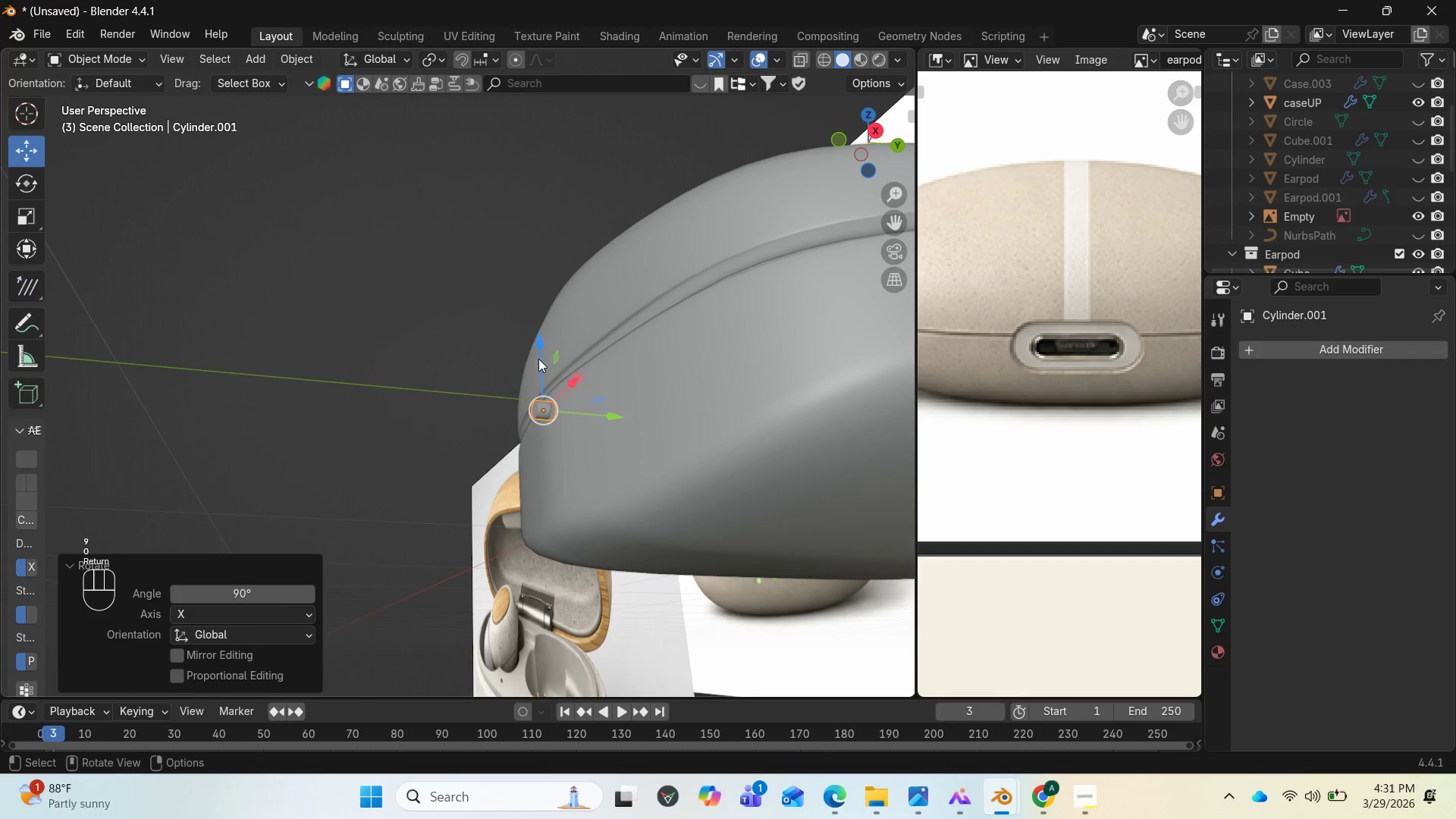 
mouse_move([535, 355])
 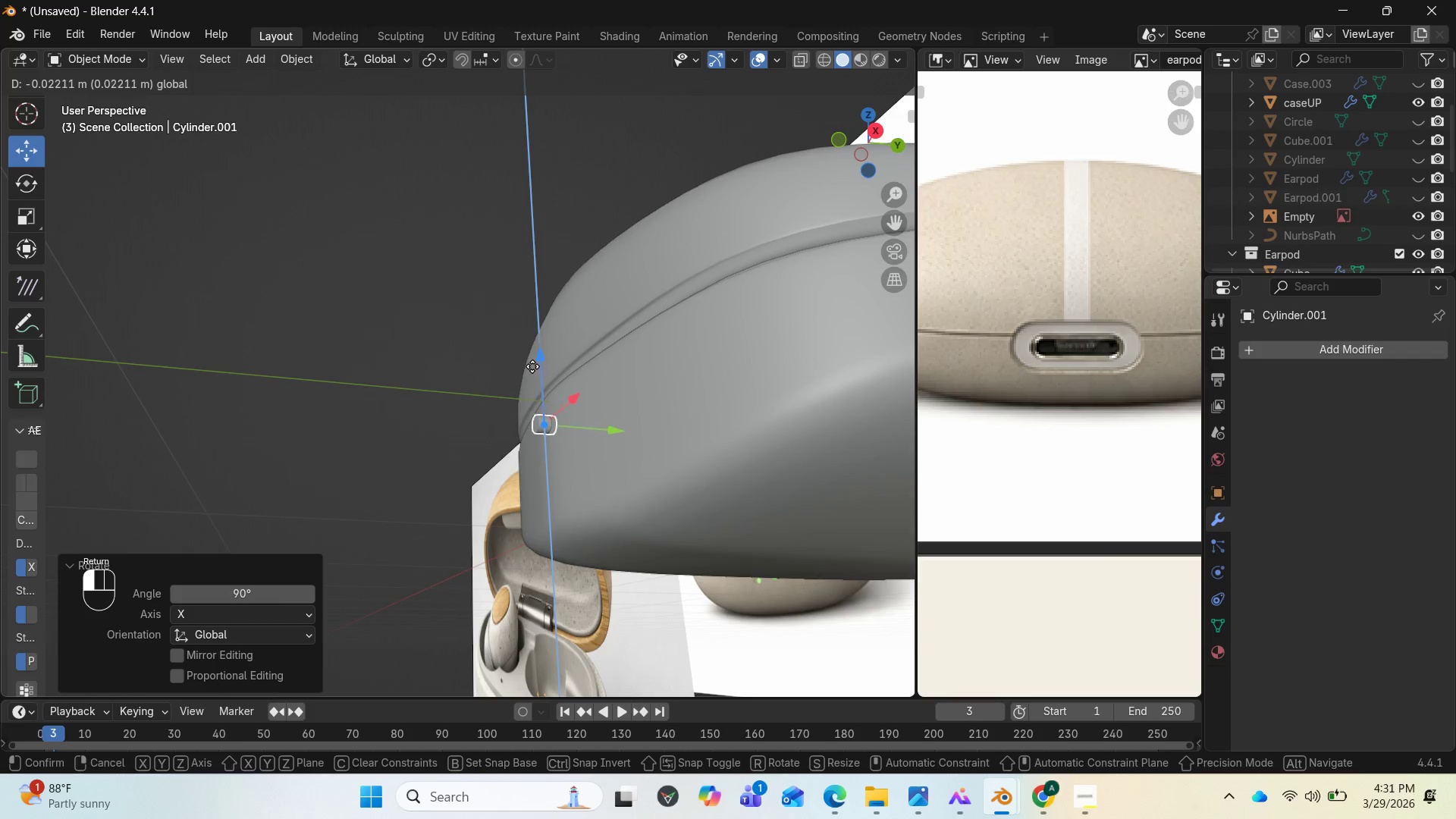 
left_click_drag(start_coordinate=[537, 346], to_coordinate=[528, 385])
 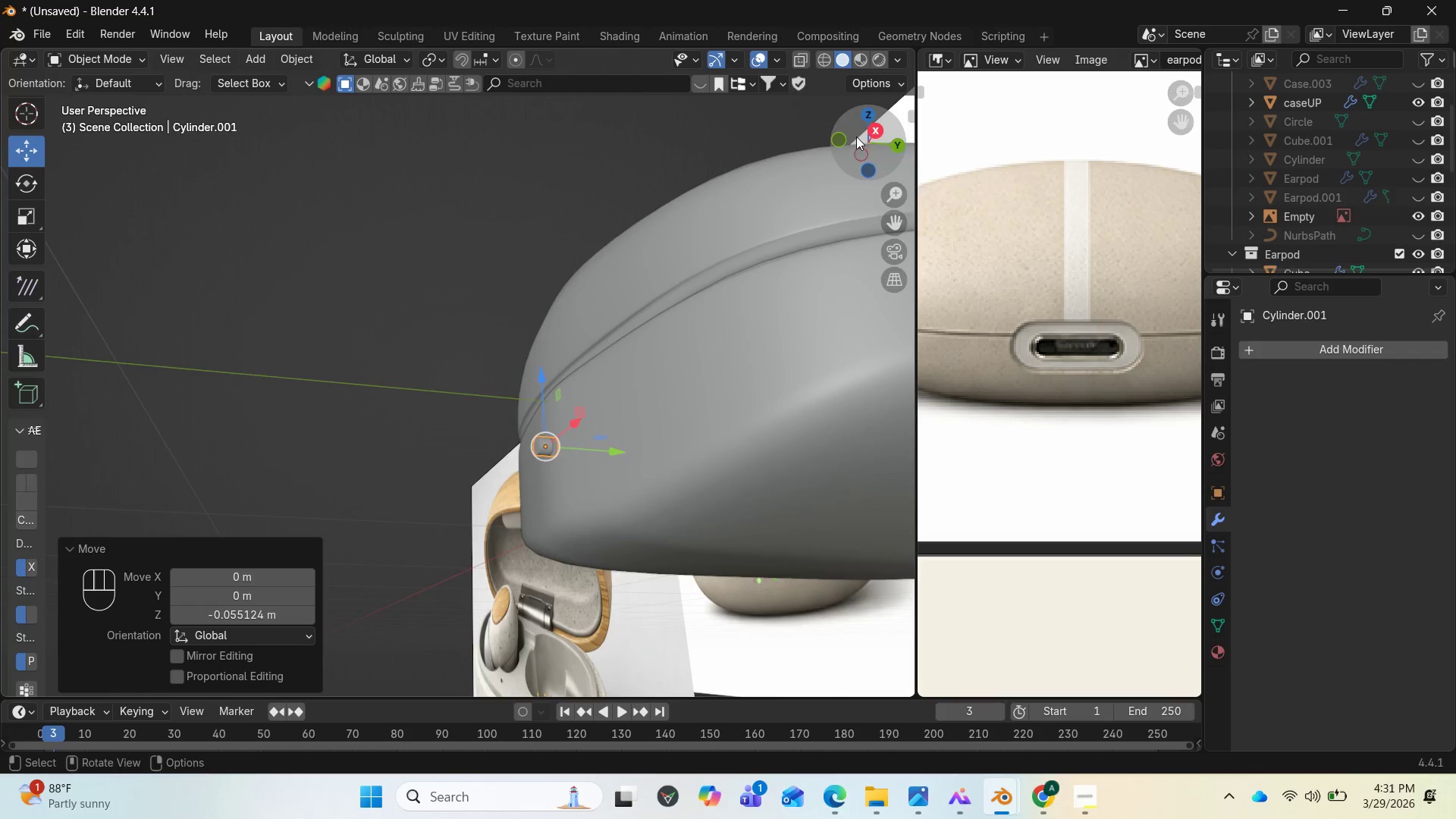 
left_click_drag(start_coordinate=[868, 142], to_coordinate=[314, 219])
 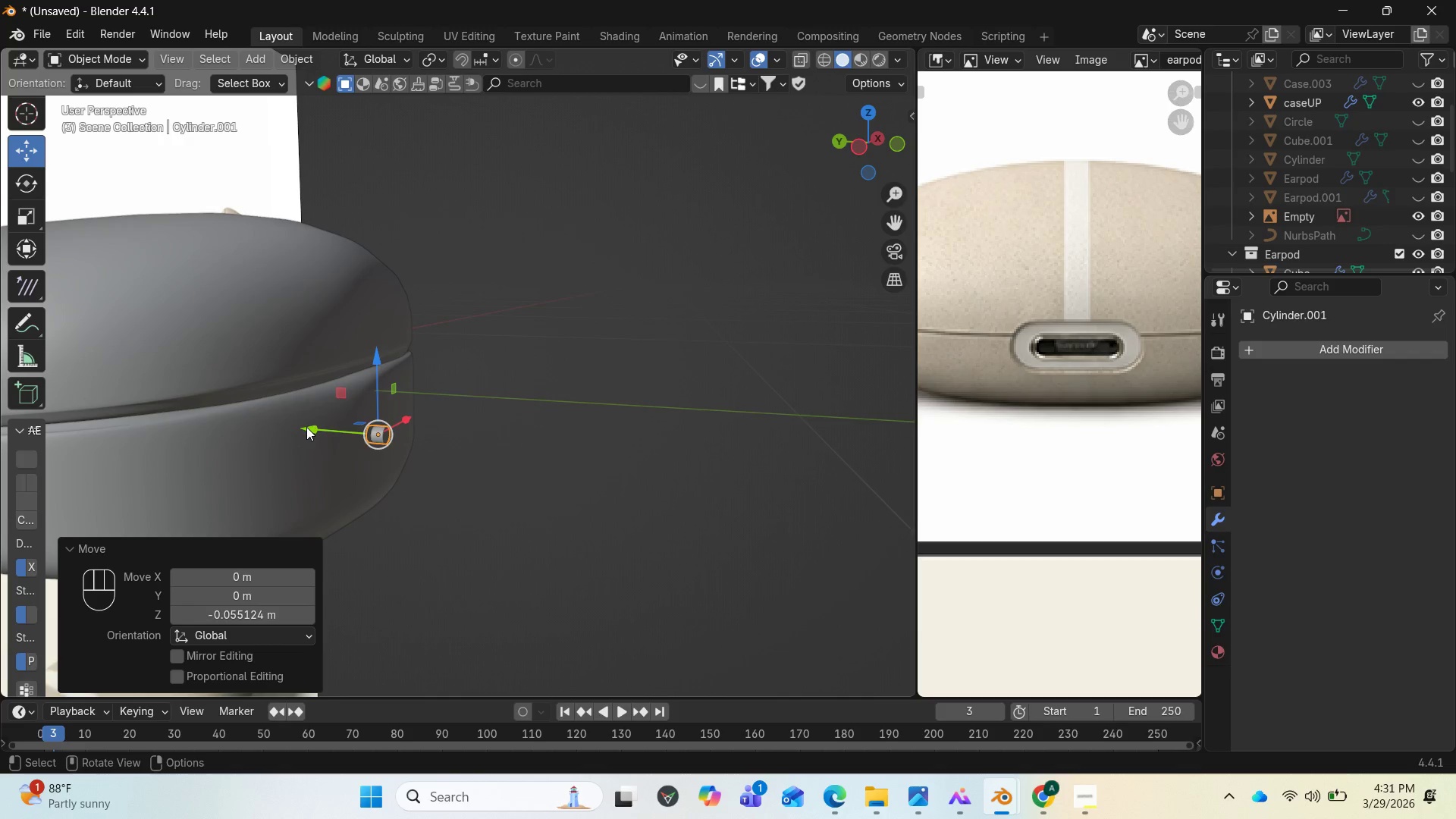 
left_click_drag(start_coordinate=[306, 427], to_coordinate=[296, 427])
 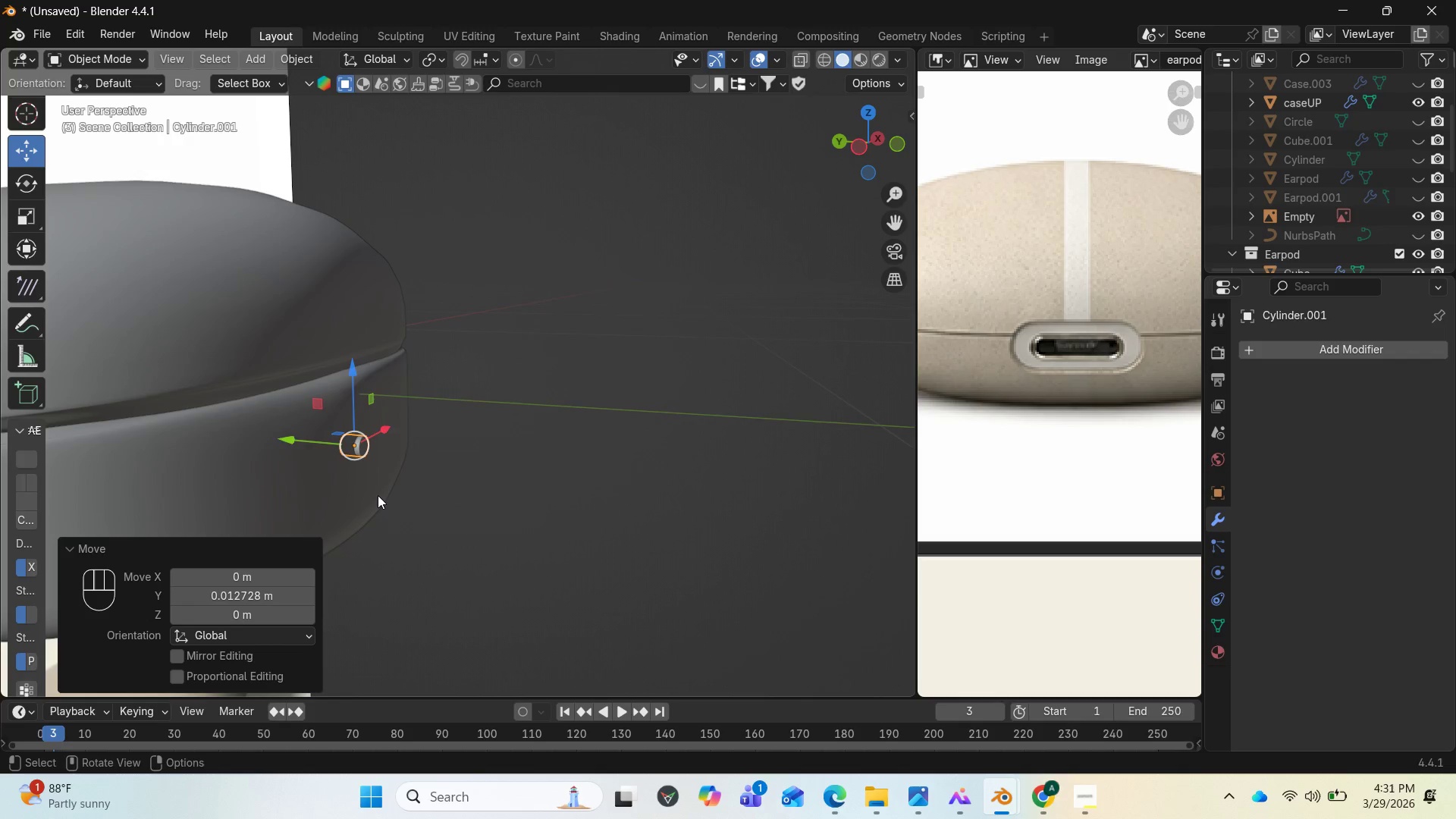 
scroll: coordinate [378, 495], scroll_direction: up, amount: 2.0
 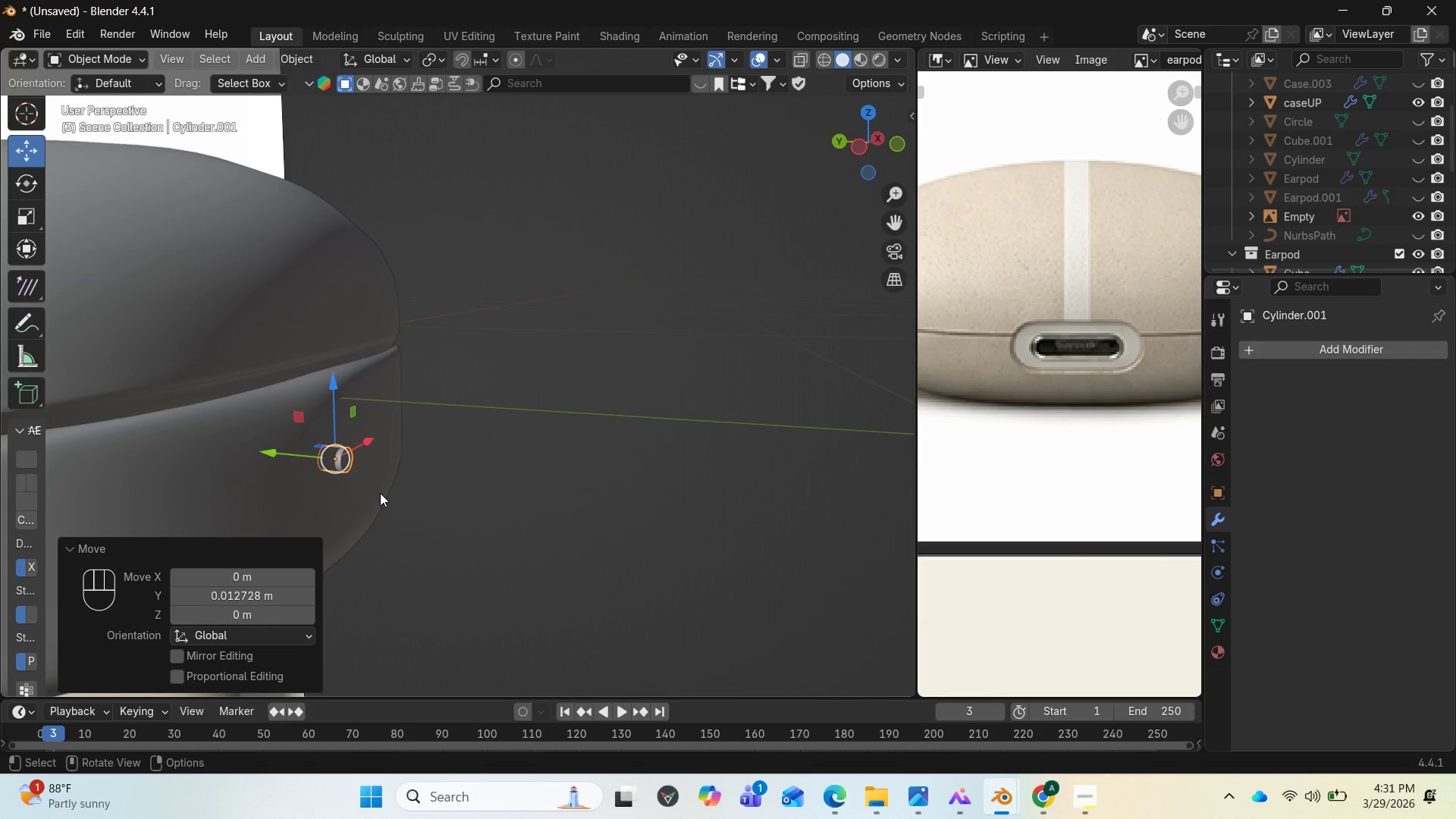 
key(End)
 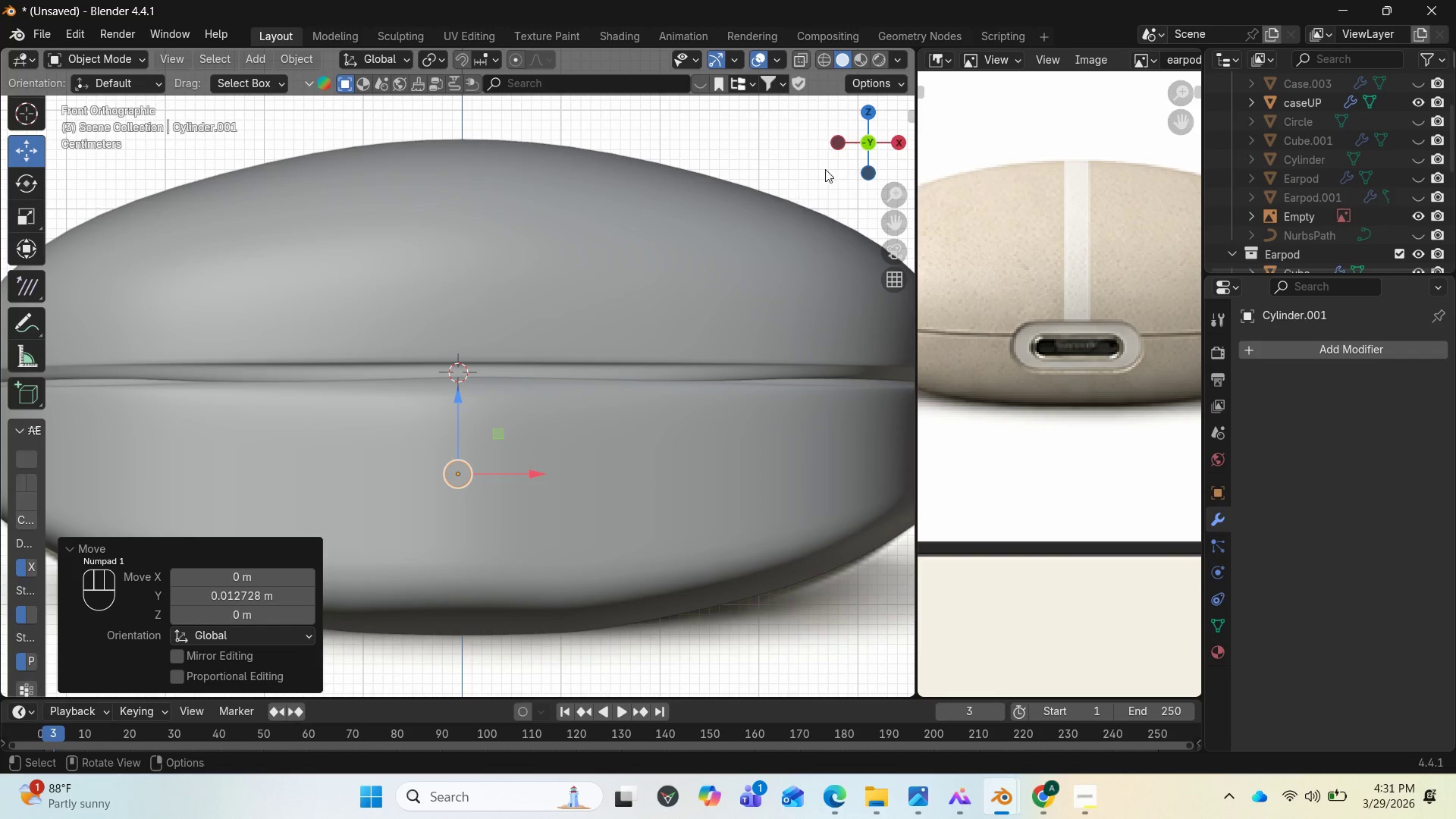 
left_click_drag(start_coordinate=[852, 143], to_coordinate=[683, 165])
 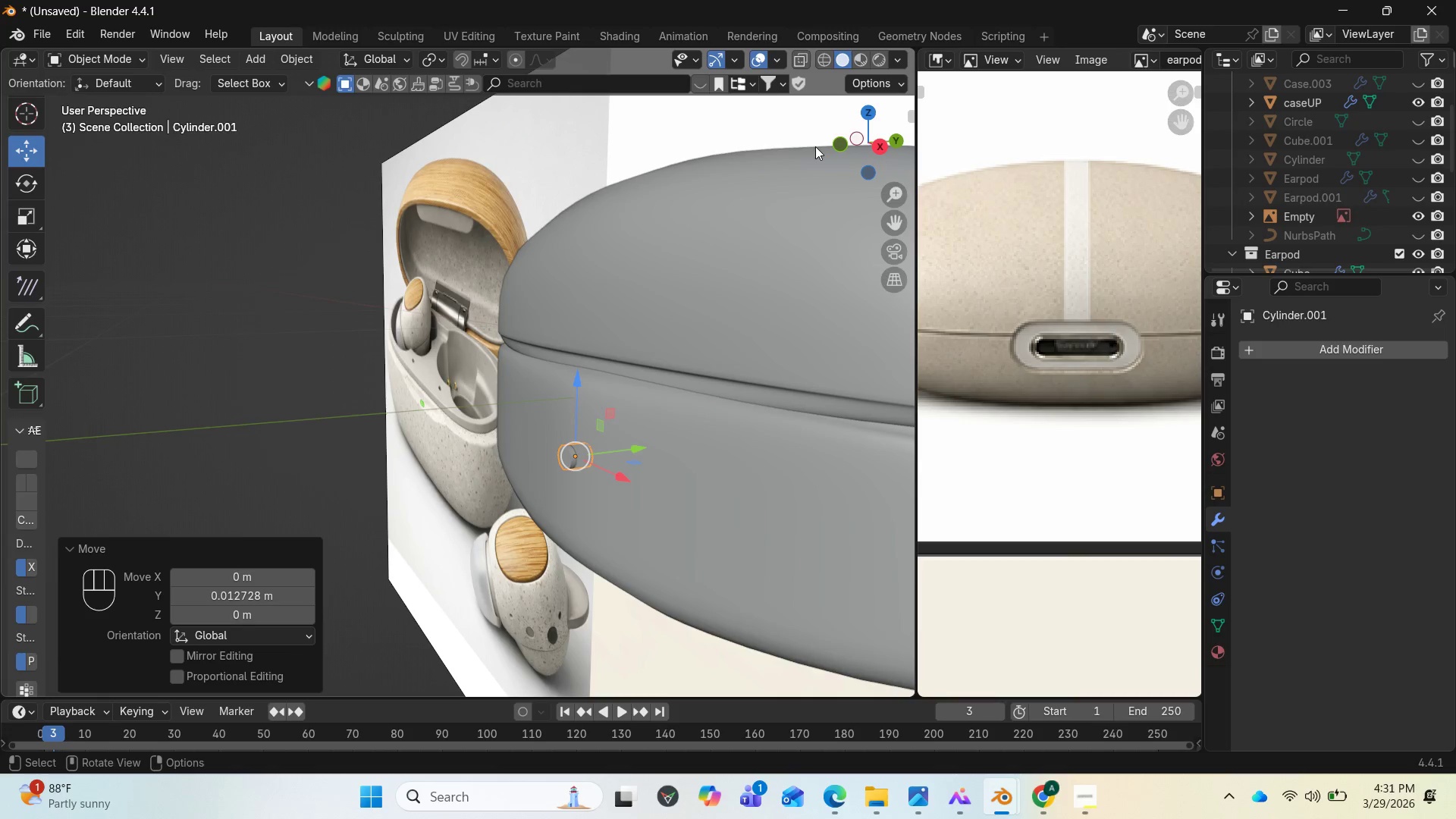 
wait(6.44)
 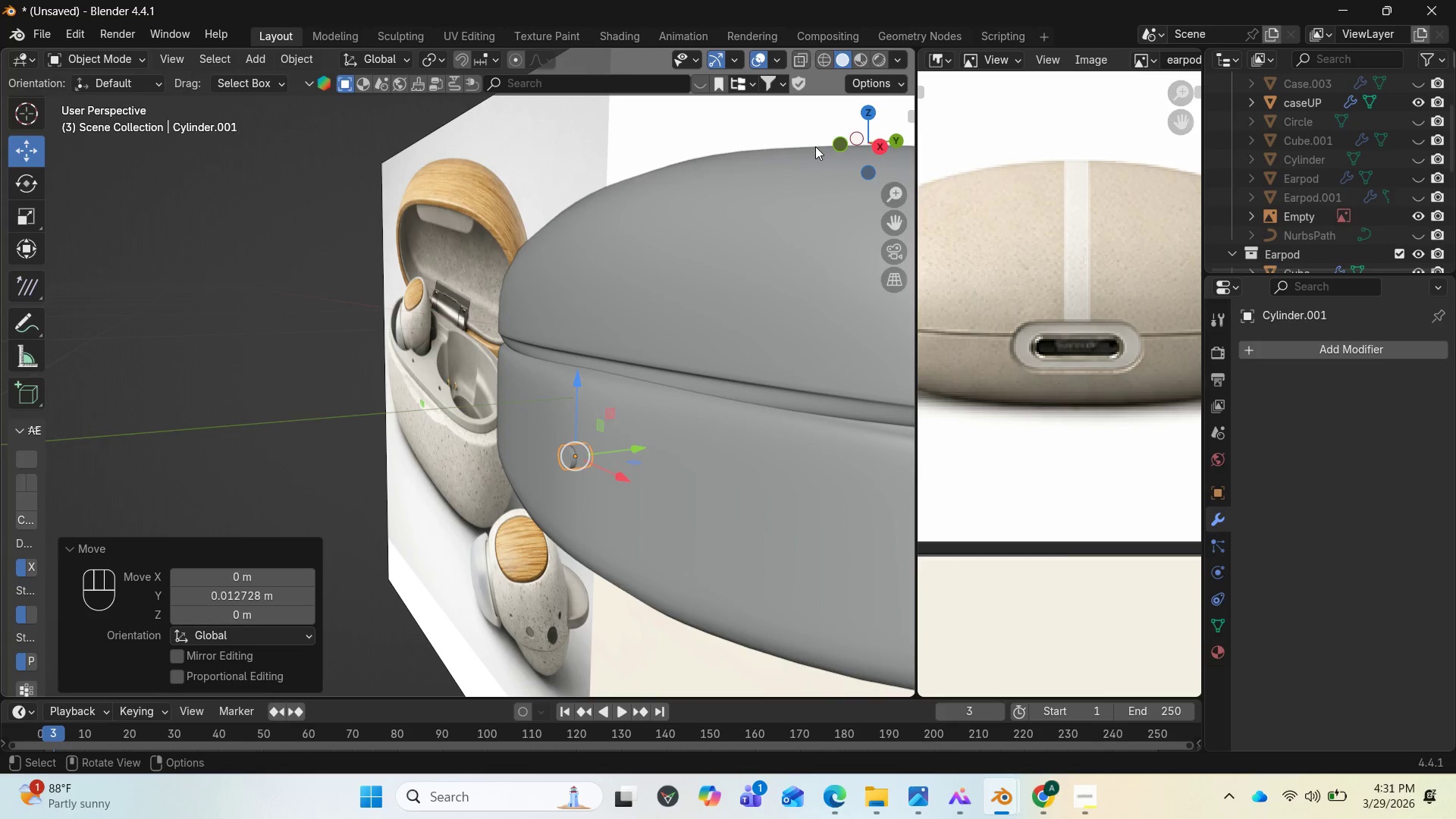 
scroll: coordinate [1056, 413], scroll_direction: down, amount: 9.0
 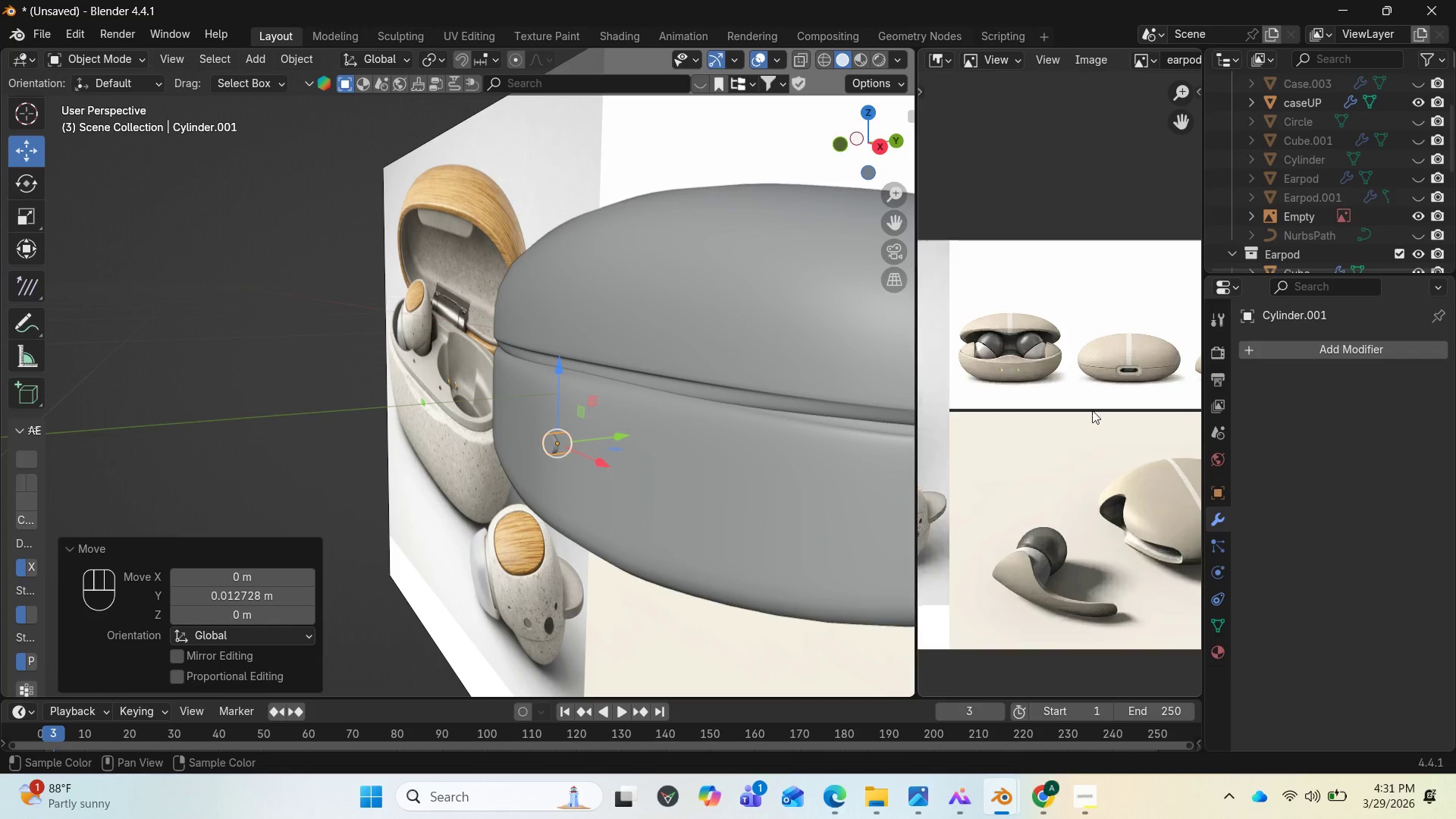 
scroll: coordinate [990, 455], scroll_direction: up, amount: 11.0
 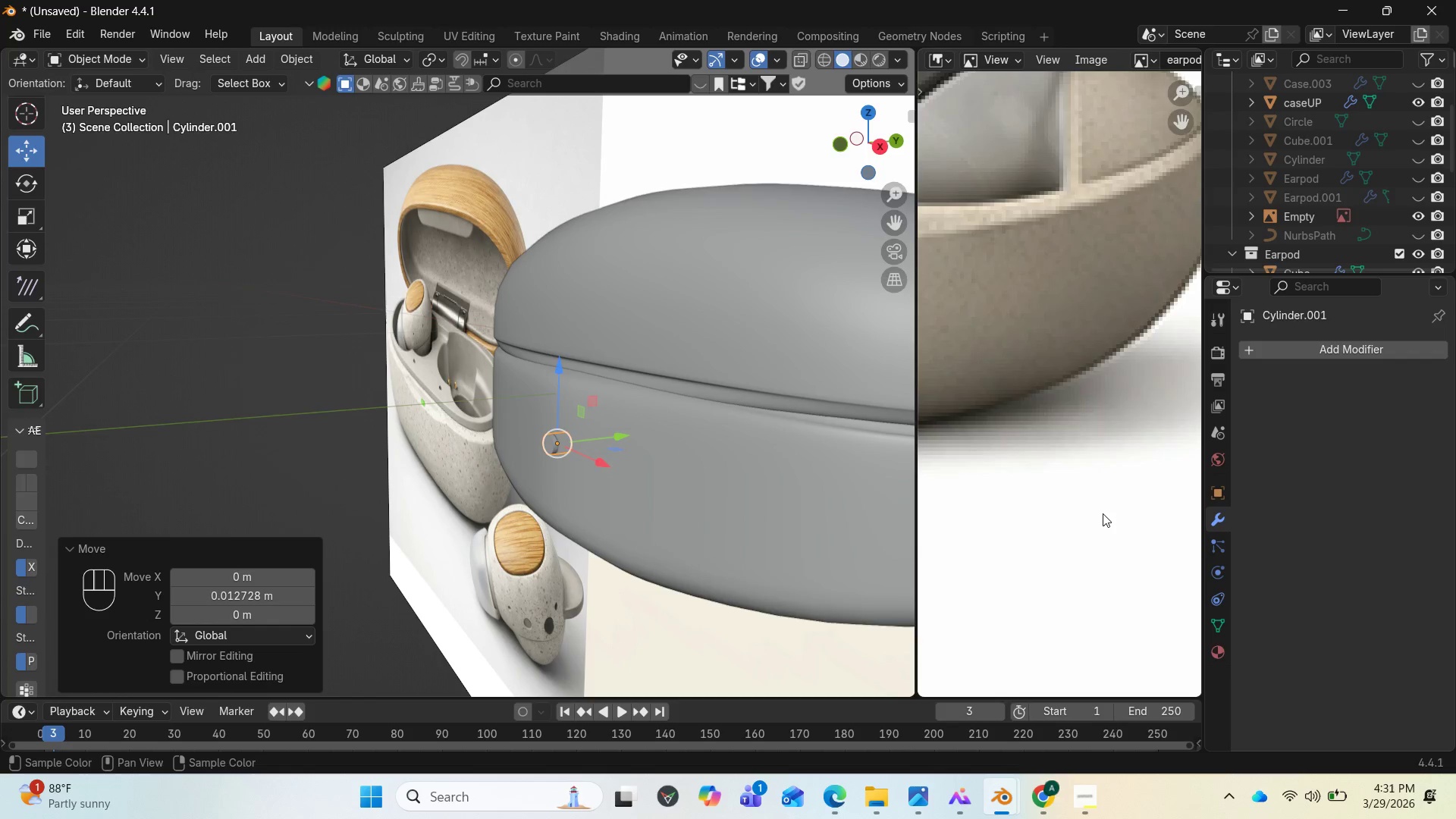 
scroll: coordinate [1094, 507], scroll_direction: down, amount: 3.0
 